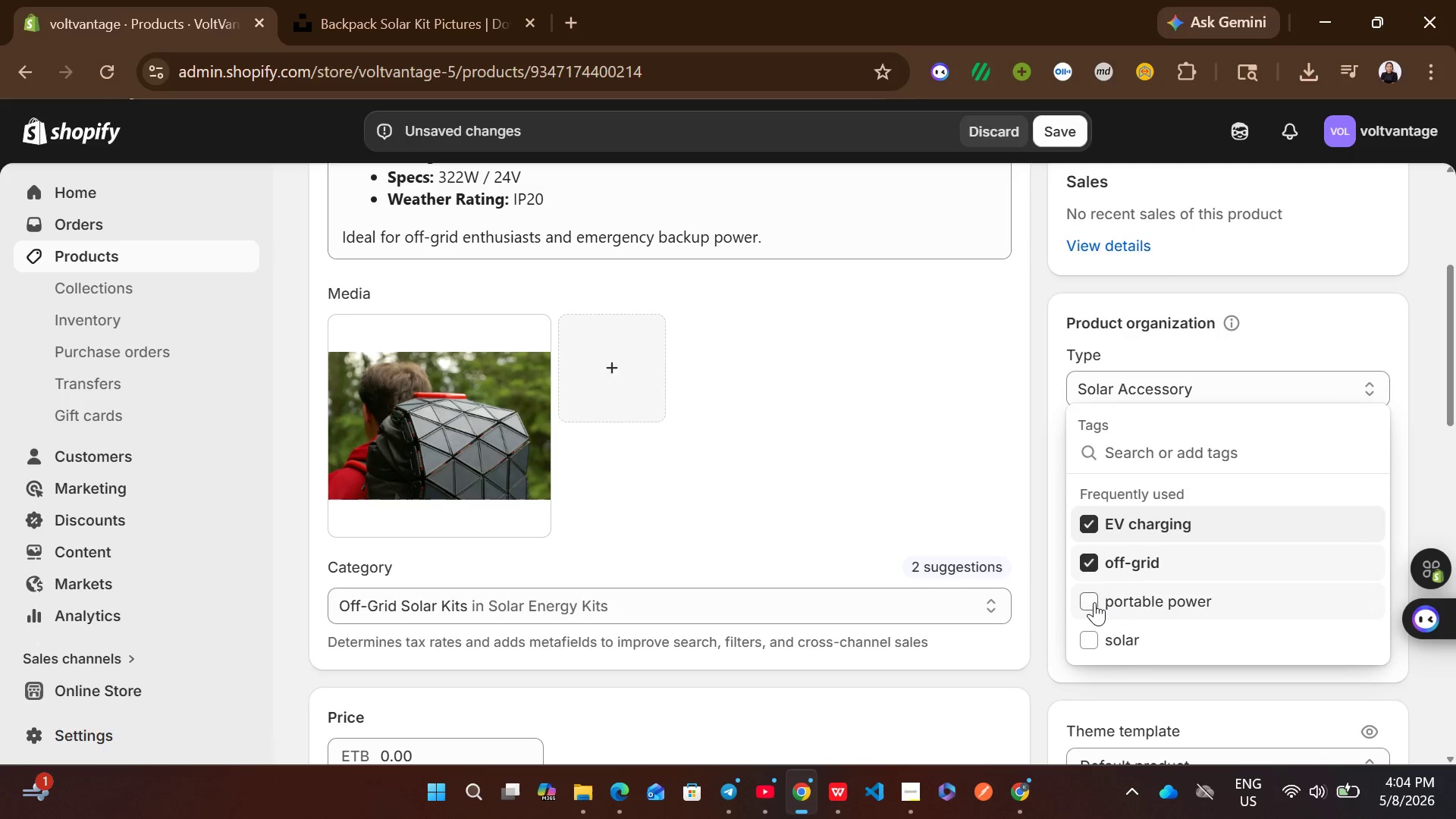 
left_click([1094, 602])
 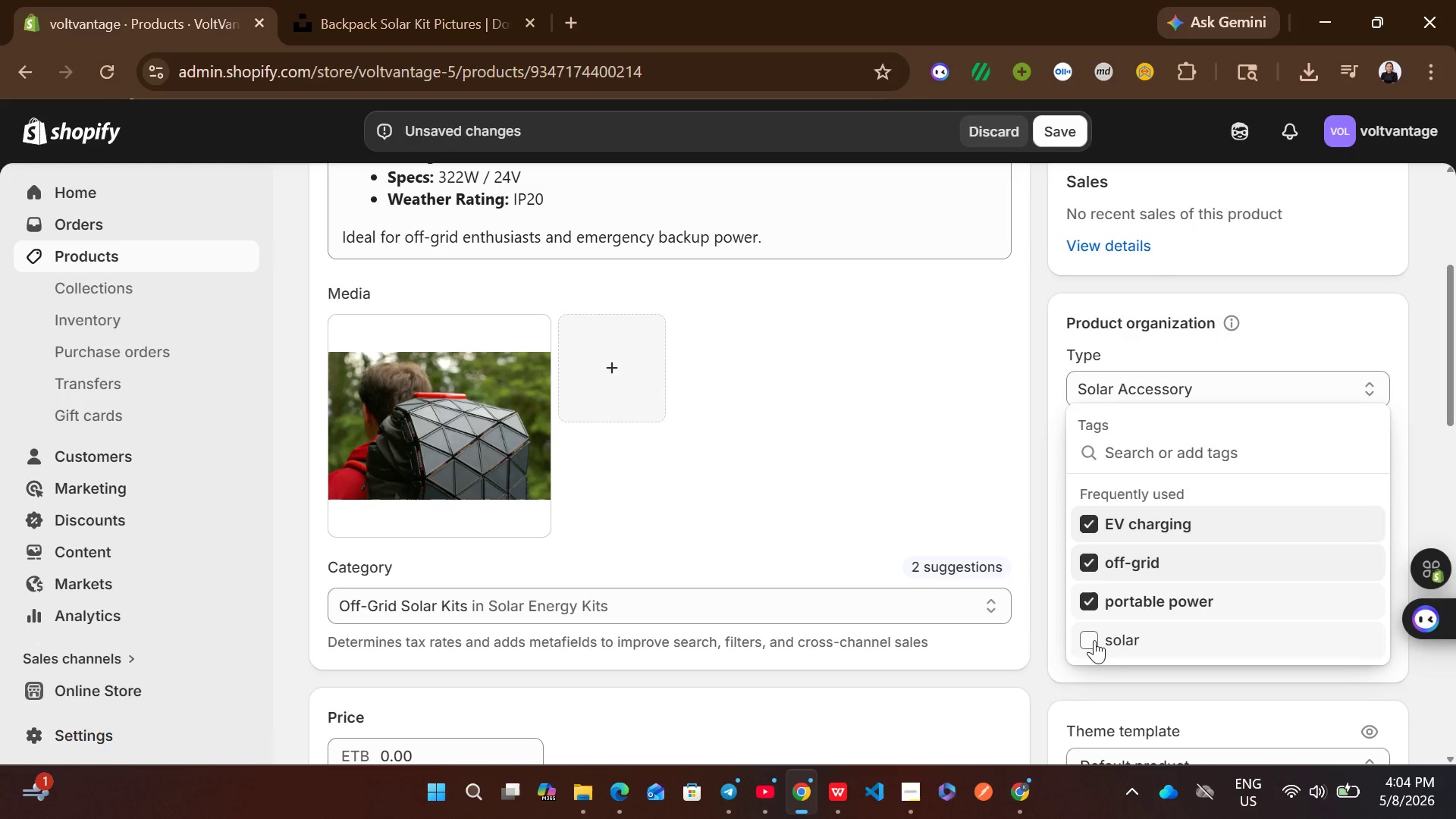 
left_click([1094, 640])
 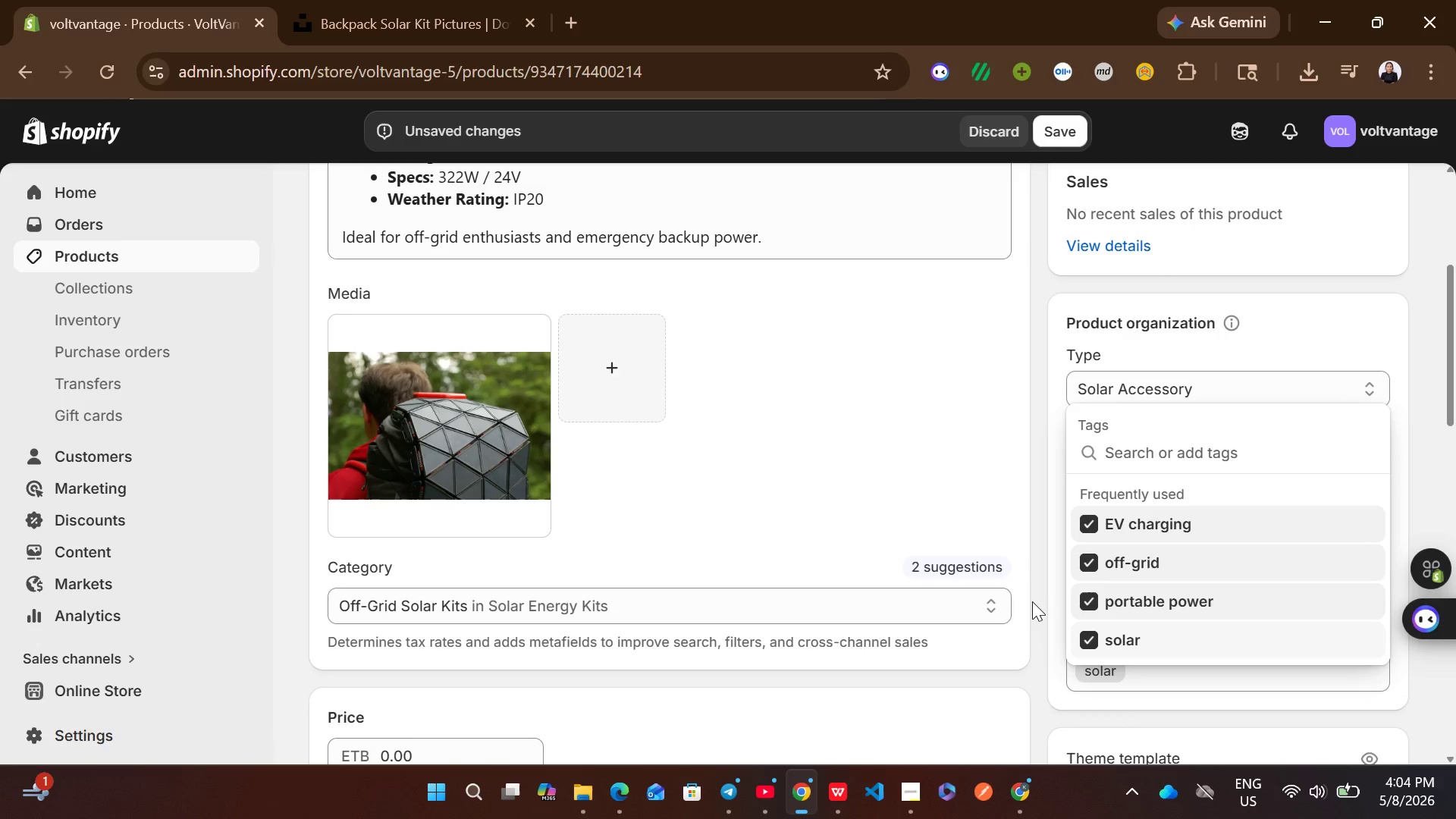 
left_click([1031, 598])
 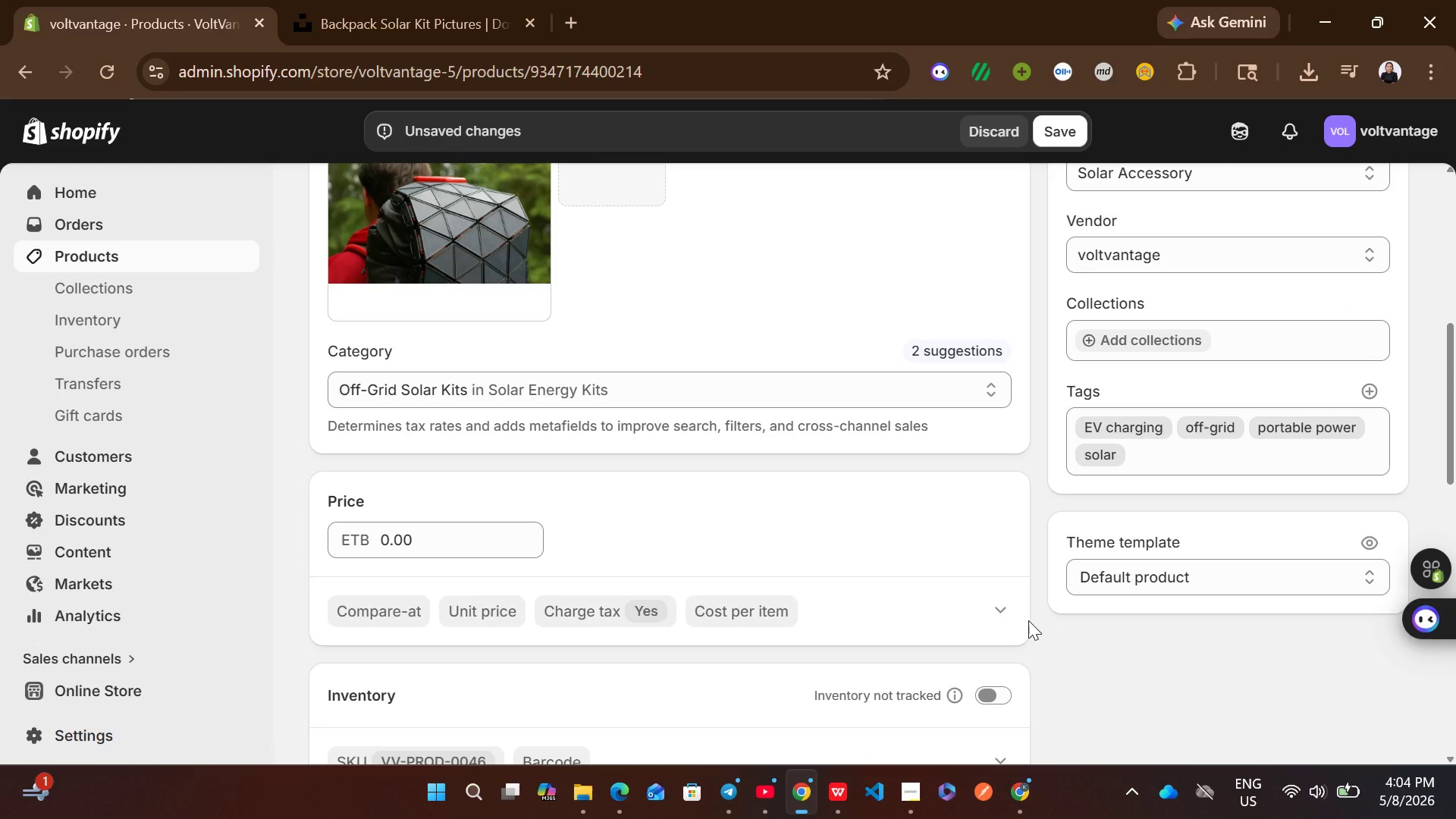 
mouse_move([1022, 540])
 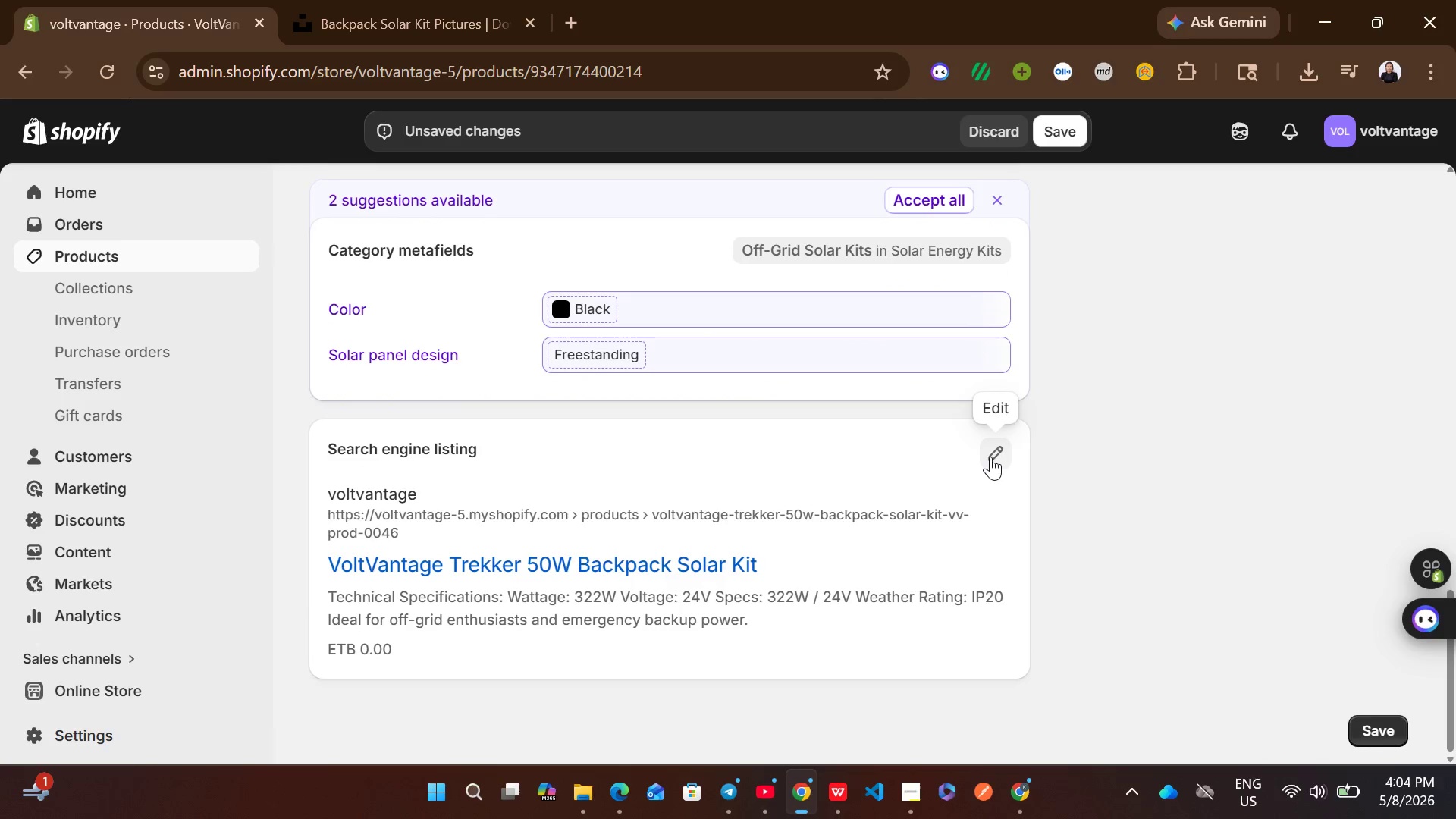 
left_click([990, 457])
 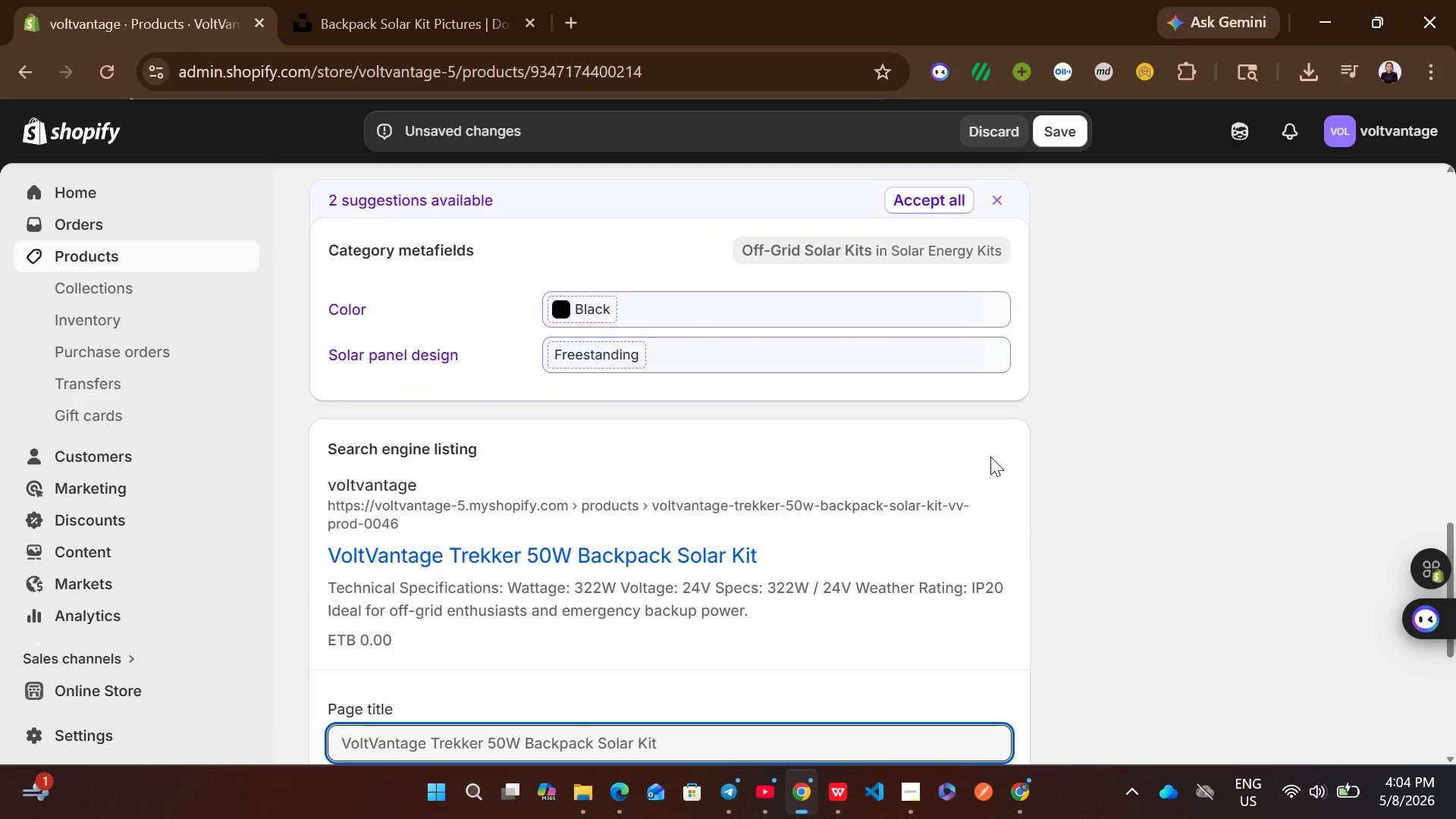 
mouse_move([879, 613])
 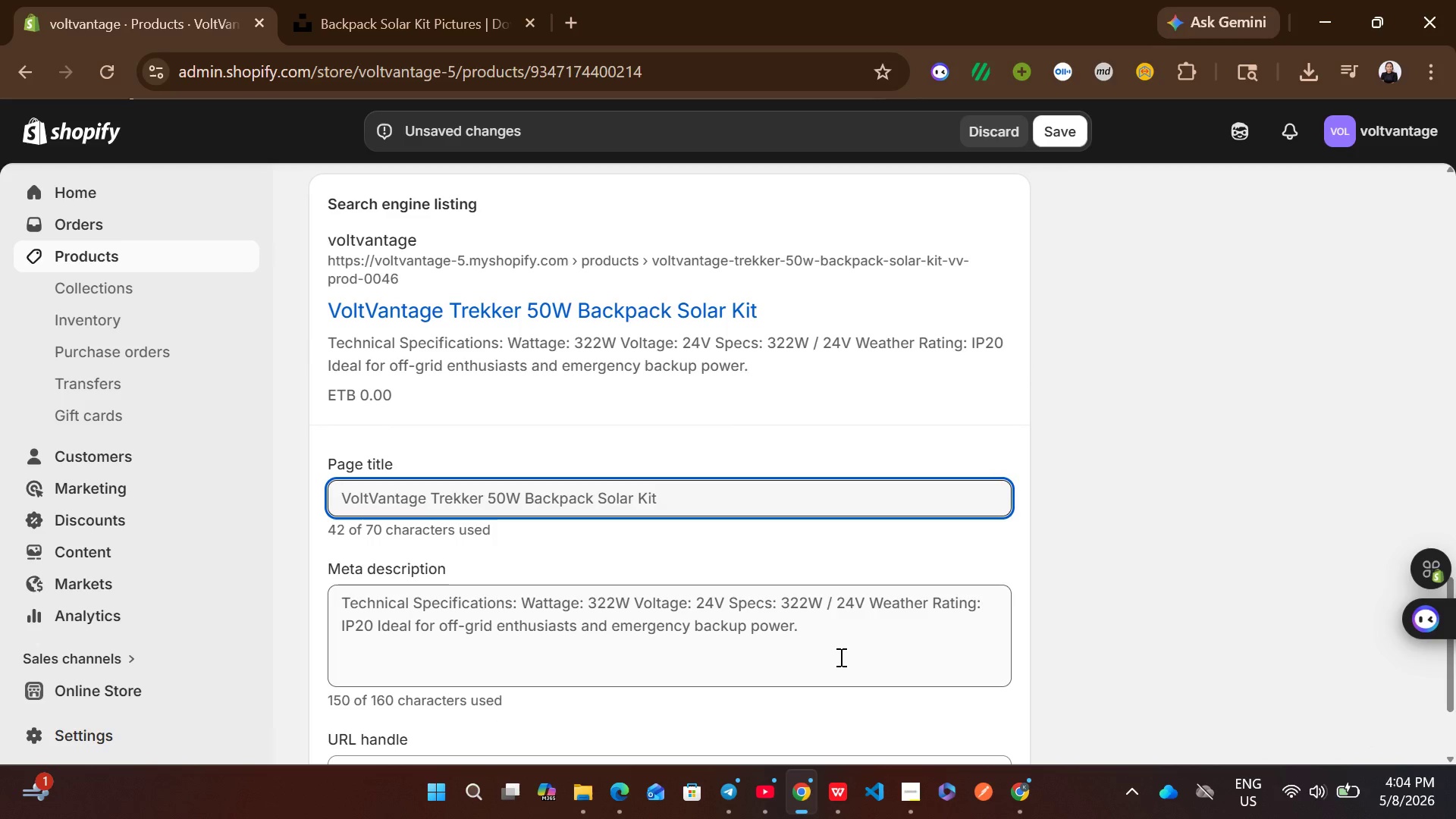 
left_click([839, 657])
 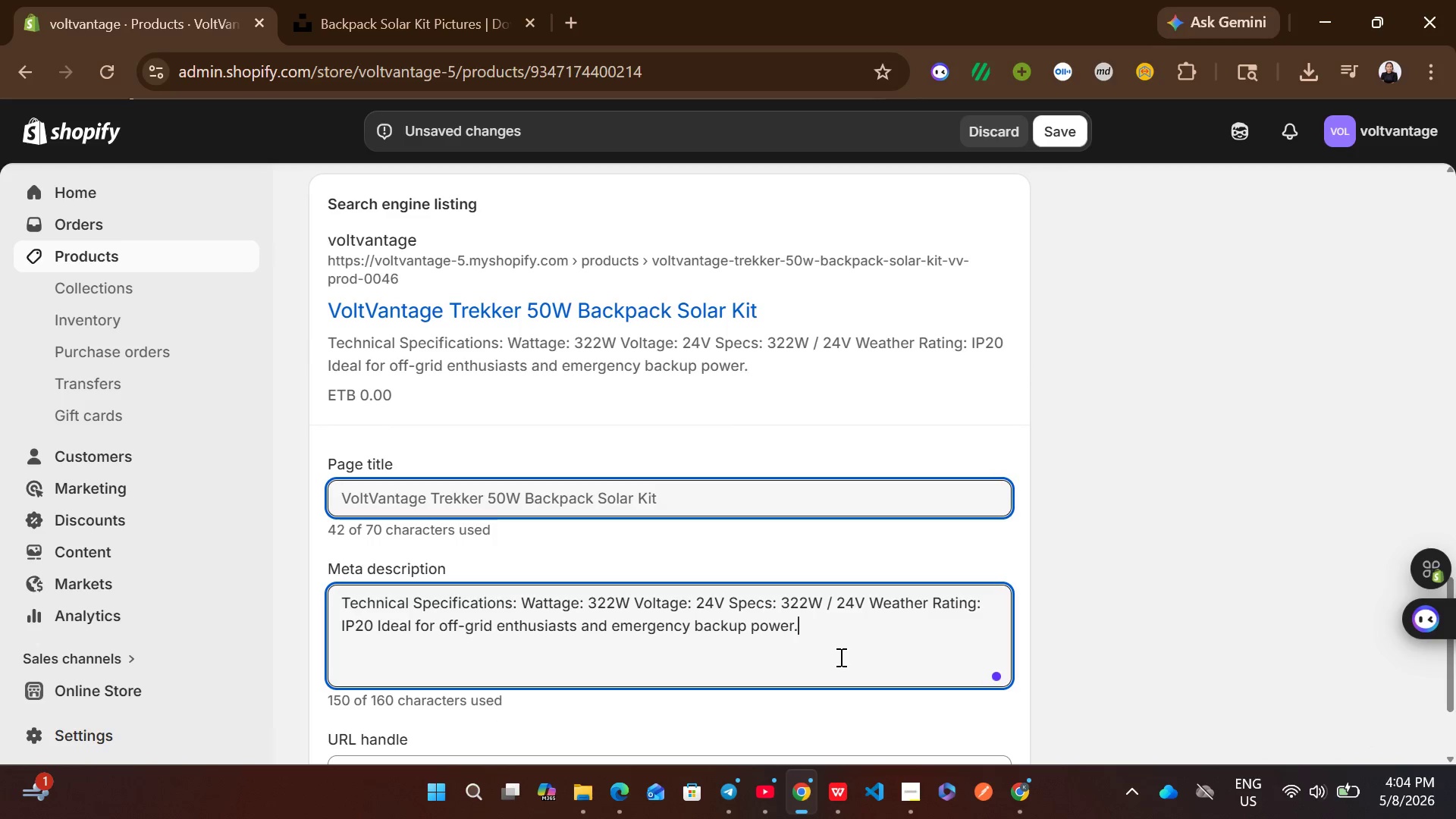 
hold_key(key=ControlLeft, duration=0.75)
 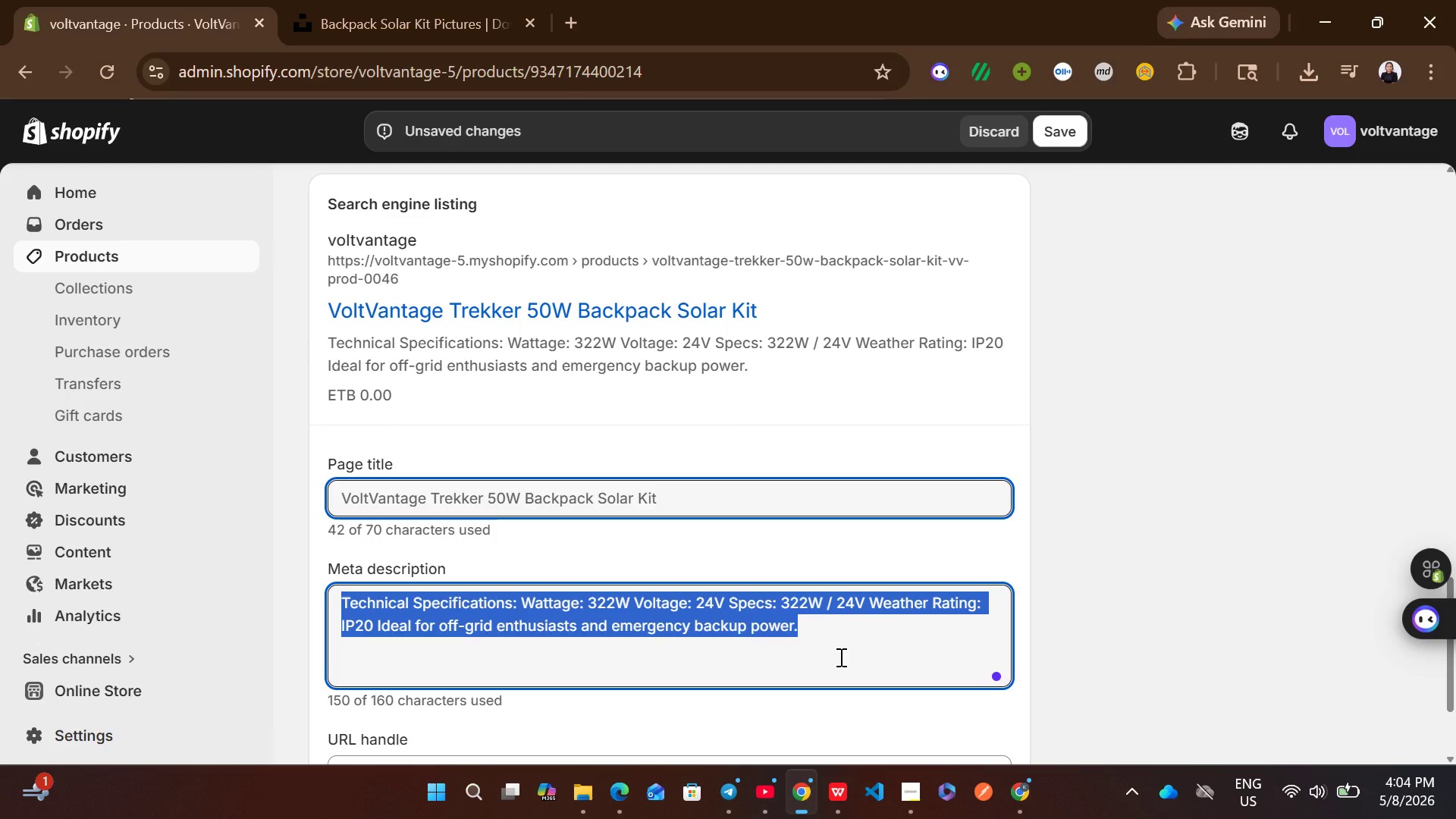 
hold_key(key=A, duration=0.31)
 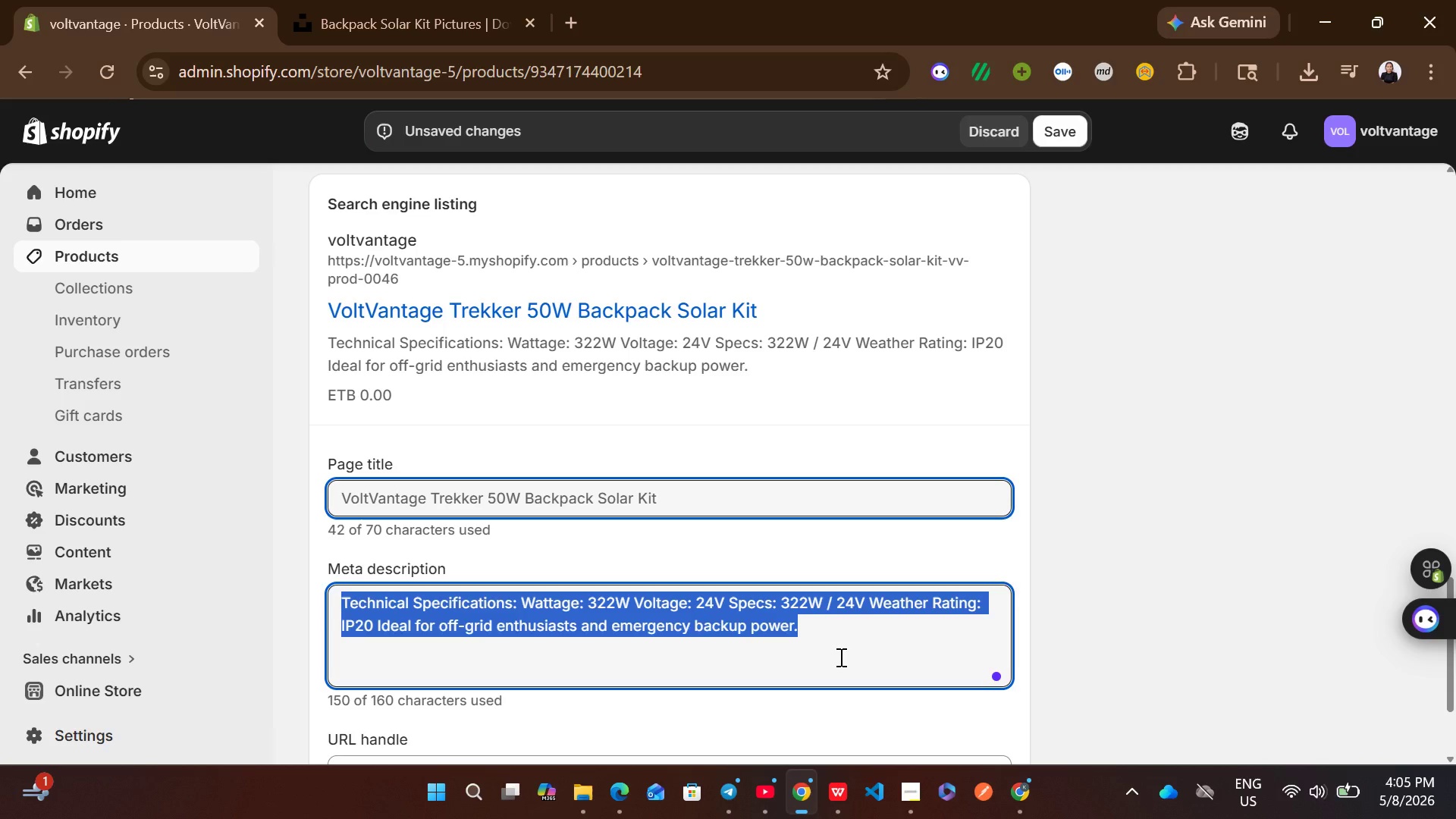 
wait(18.38)
 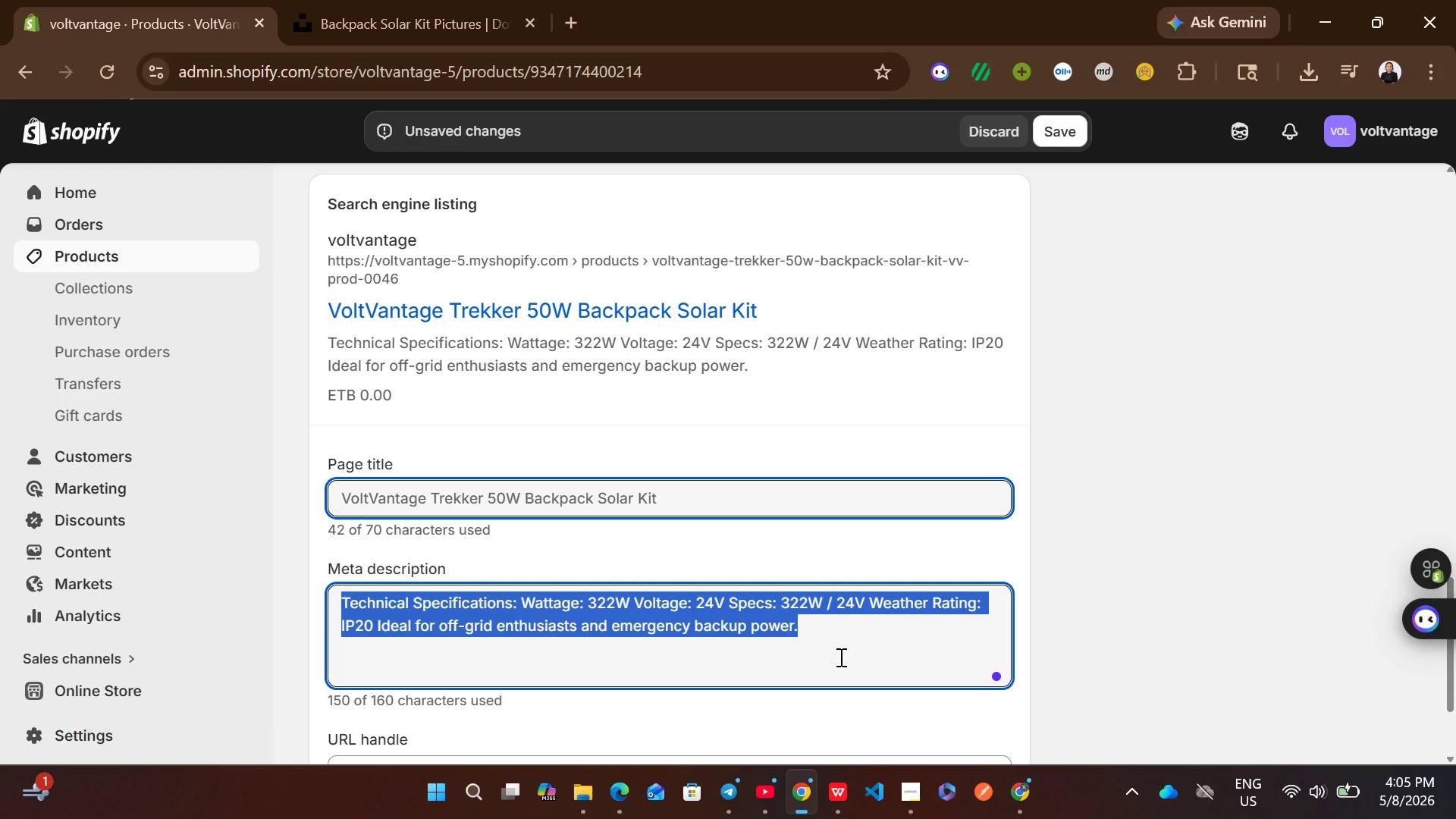 
type(Buy the Vo[VolumeUp][VolumeUp][VolumeUp][VolumeUp][VolumeUp][VolumeUp][VolumeUp])
 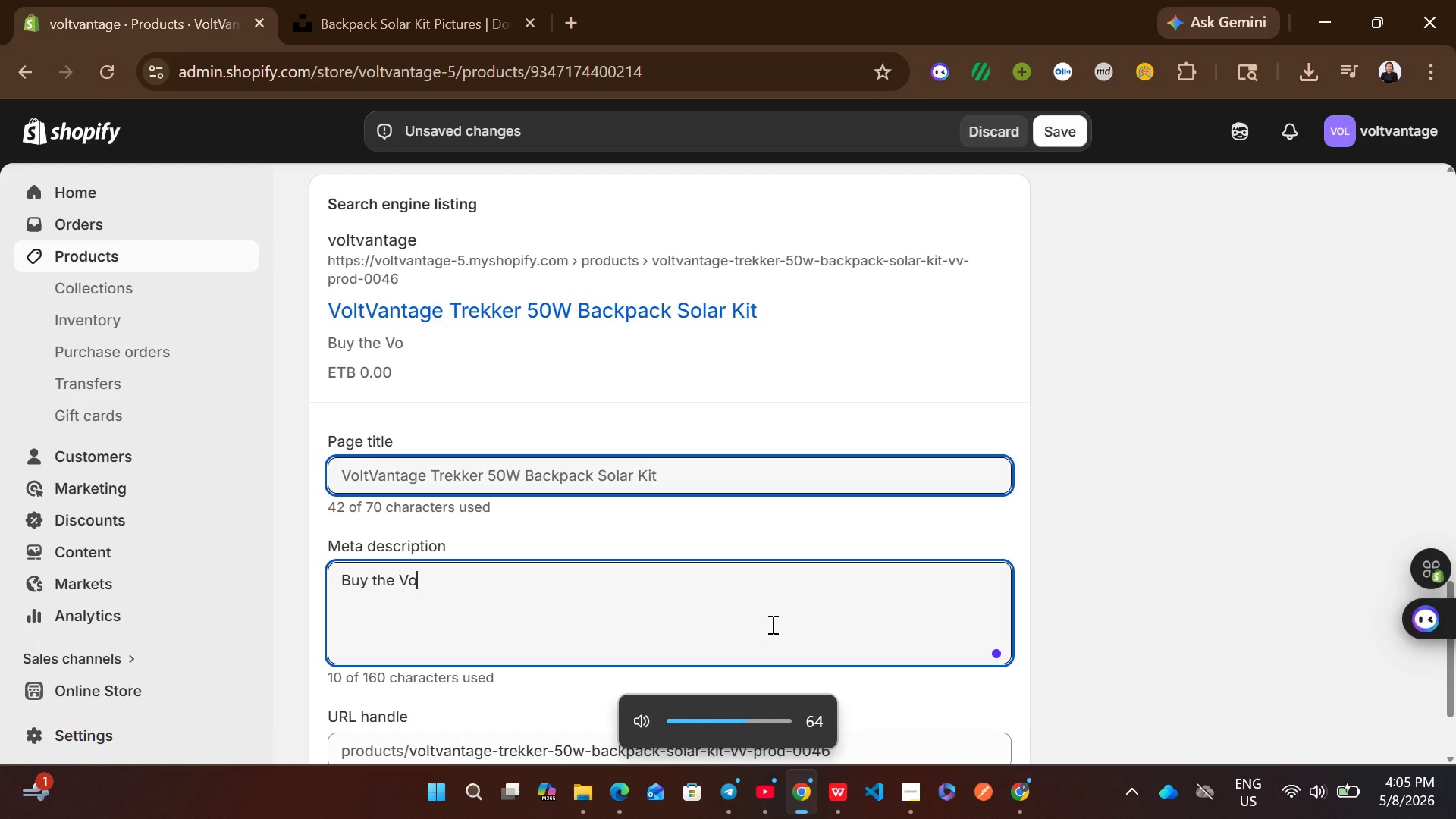 
left_click([771, 624])
 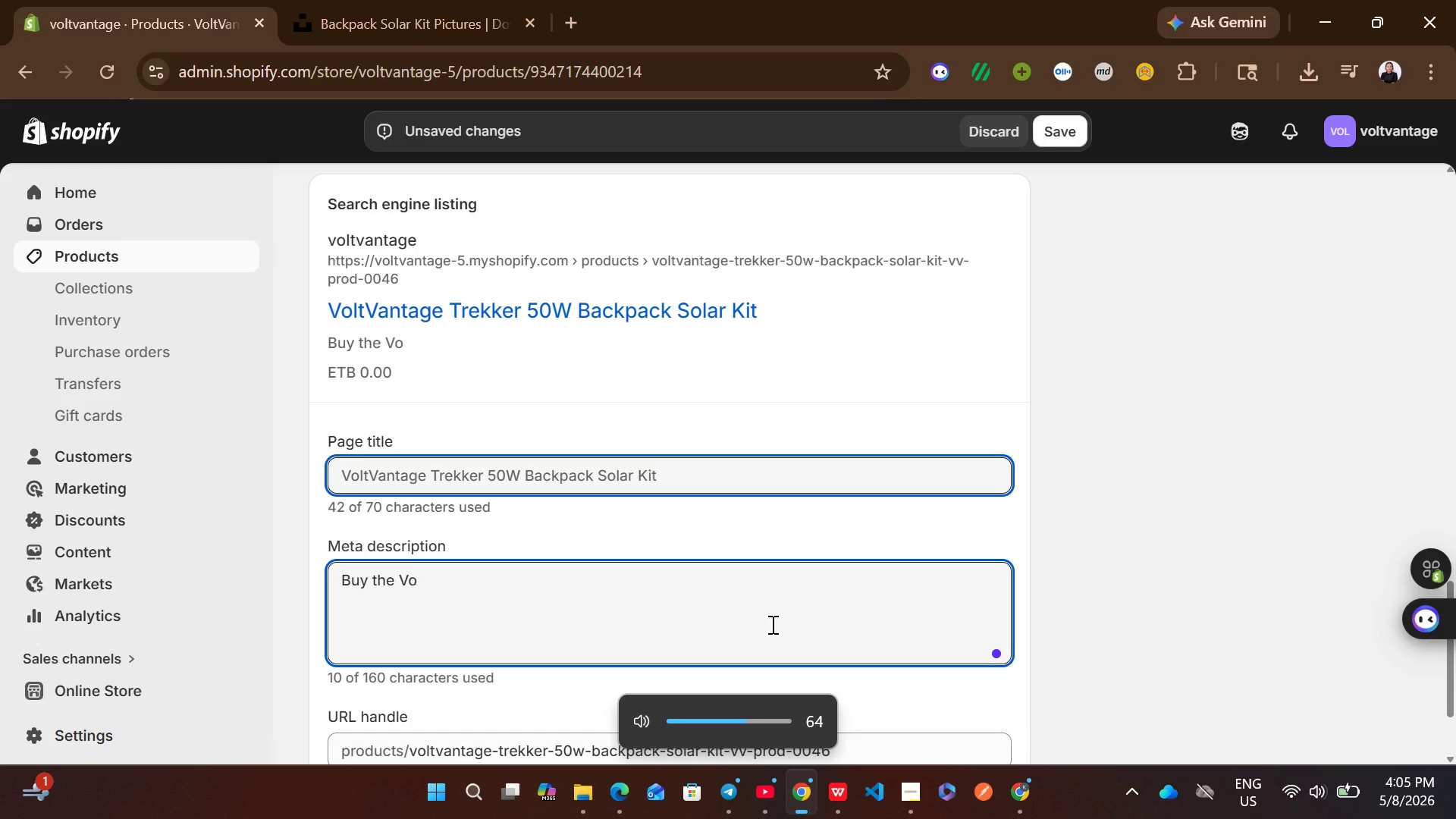 
type(ltVantage Trekker 50W Backpack solar kit. 322W capacity with IP20 rating. perfect for van life, emergency EV [VolumeUp][VolumeUp])
 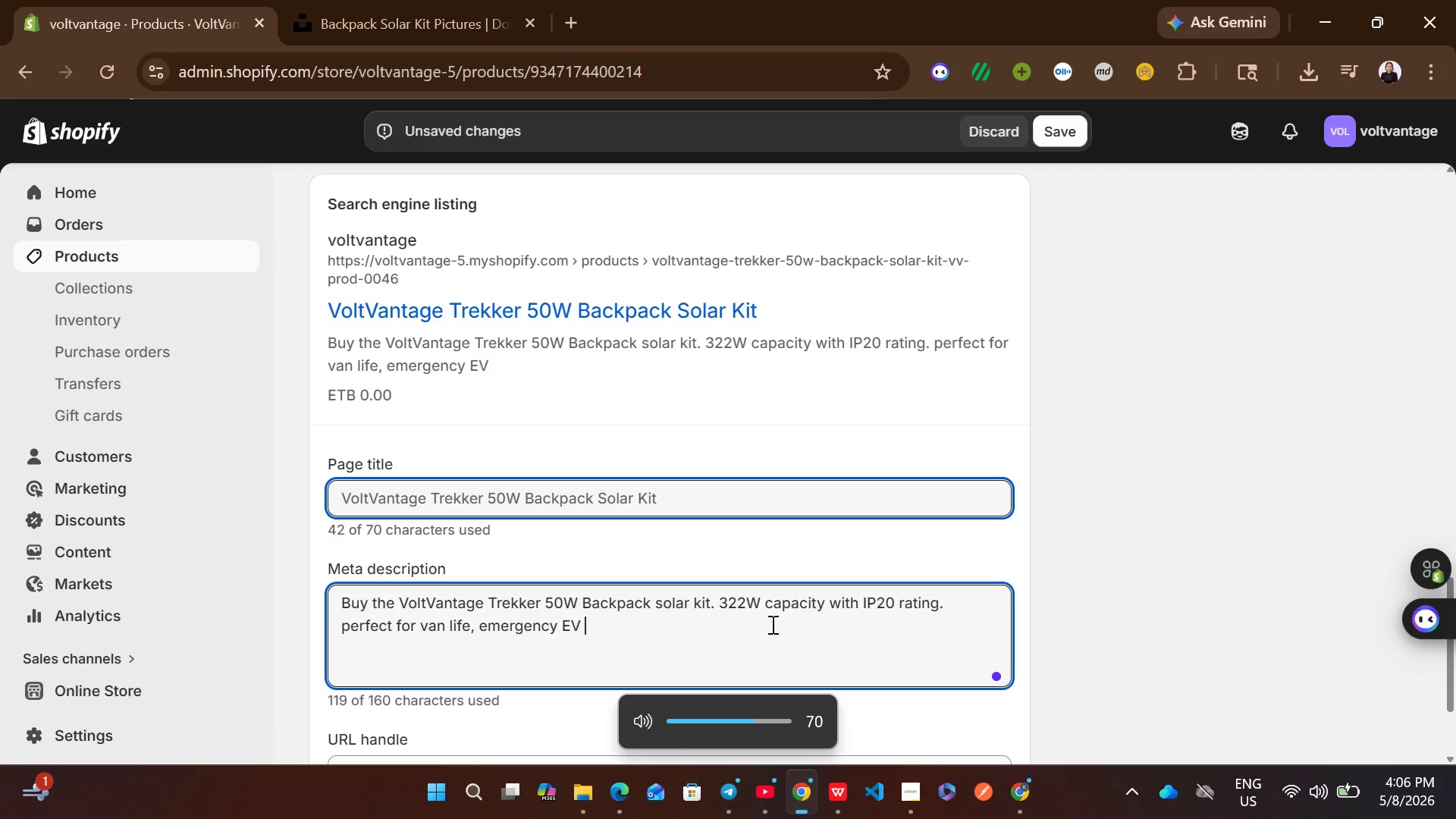 
 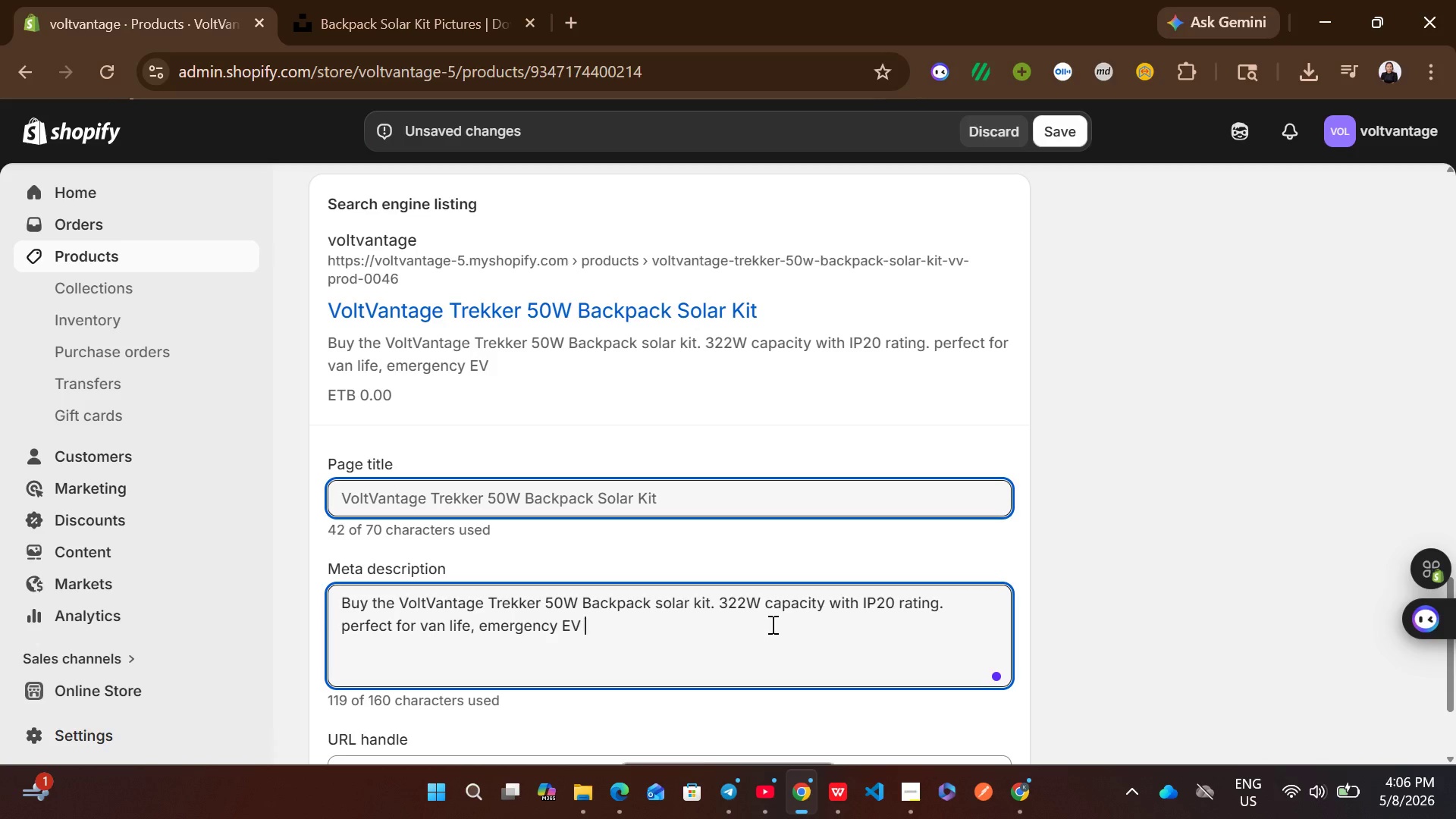 
hold_key(key=VolumeUp, duration=0.67)
 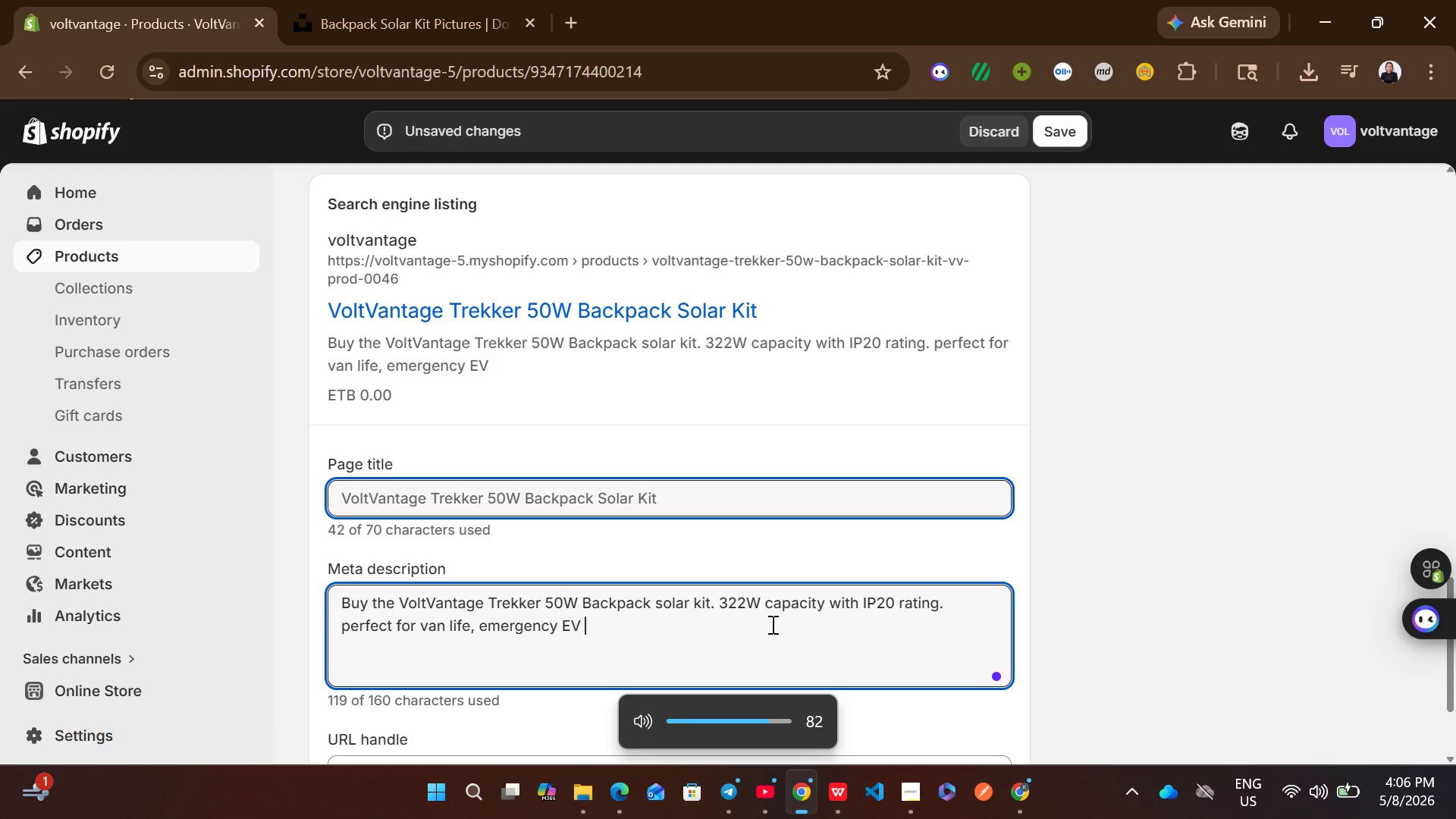 
left_click([771, 624])
 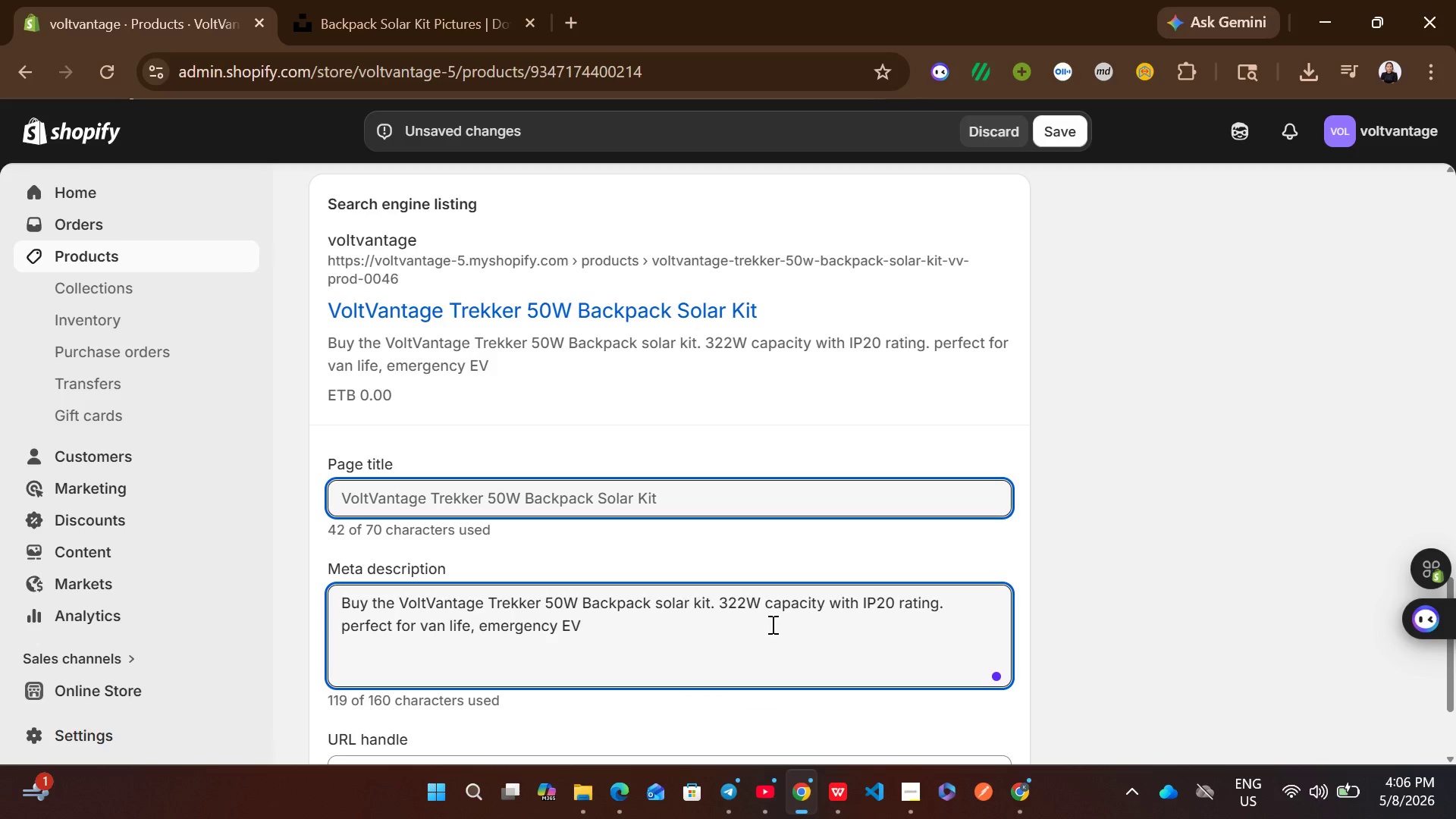 
type(backup )
key(Backspace)
type(, and off-grid power.)
 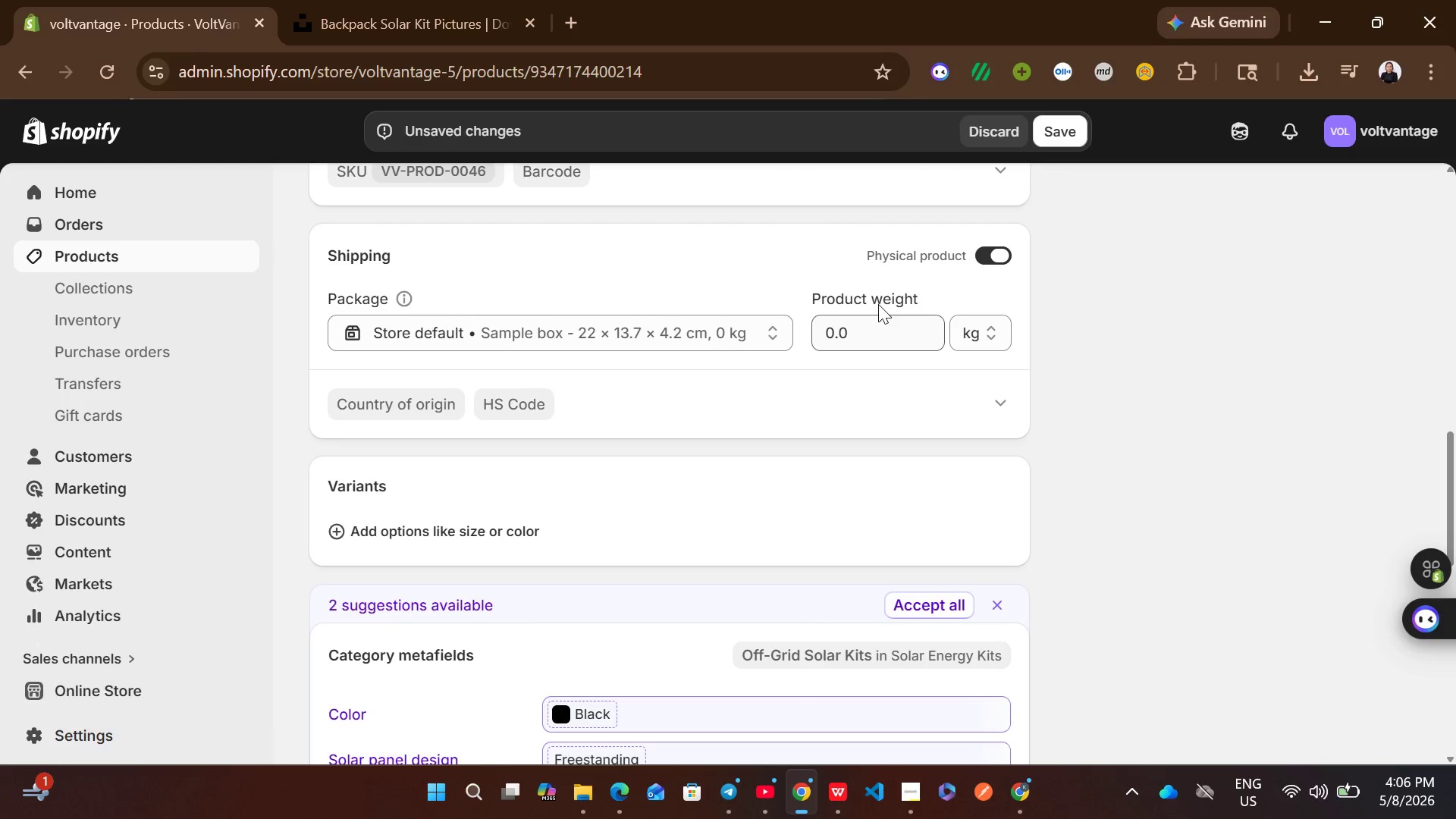 
left_click([866, 329])
 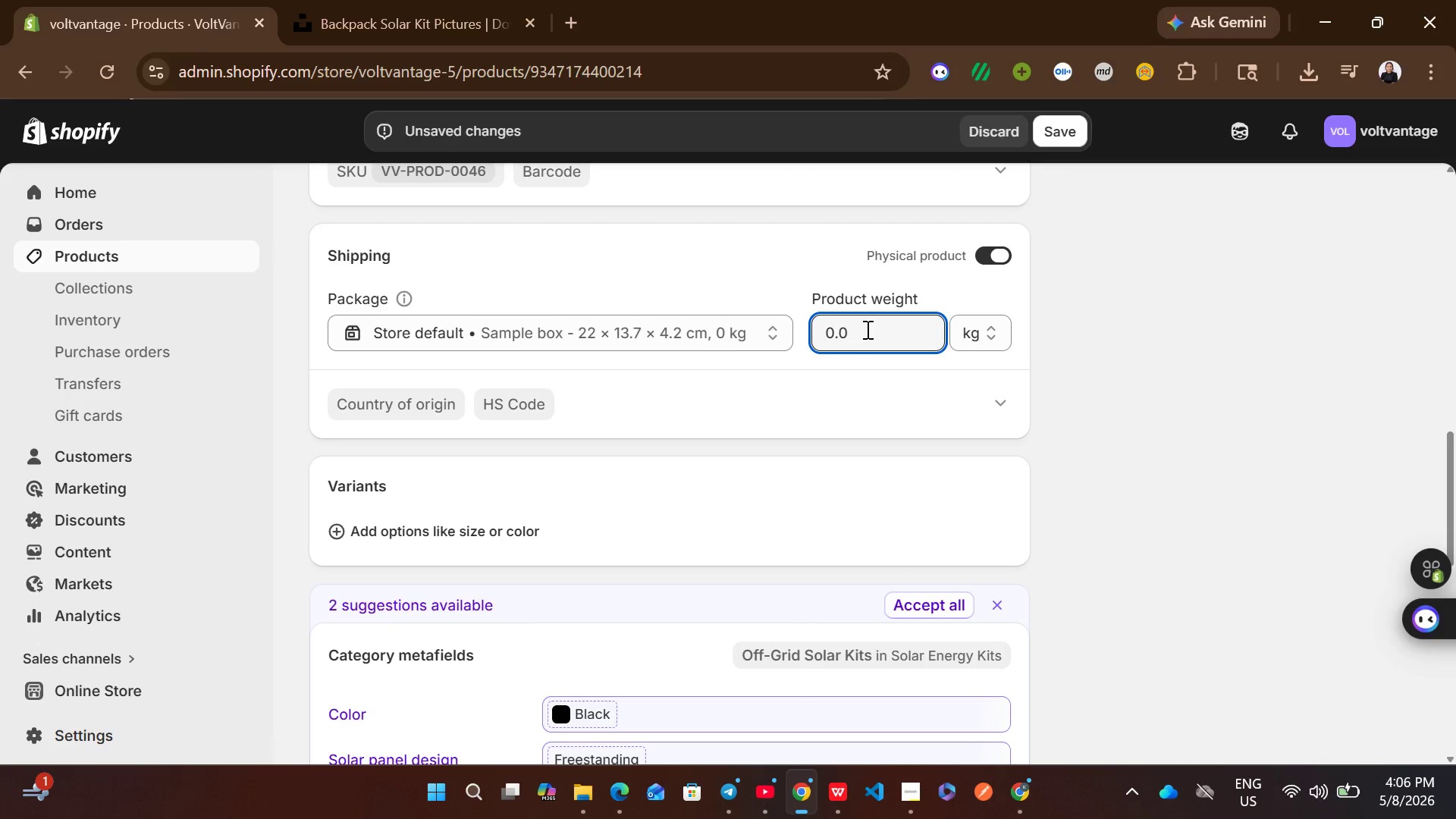 
key(Control+A)
 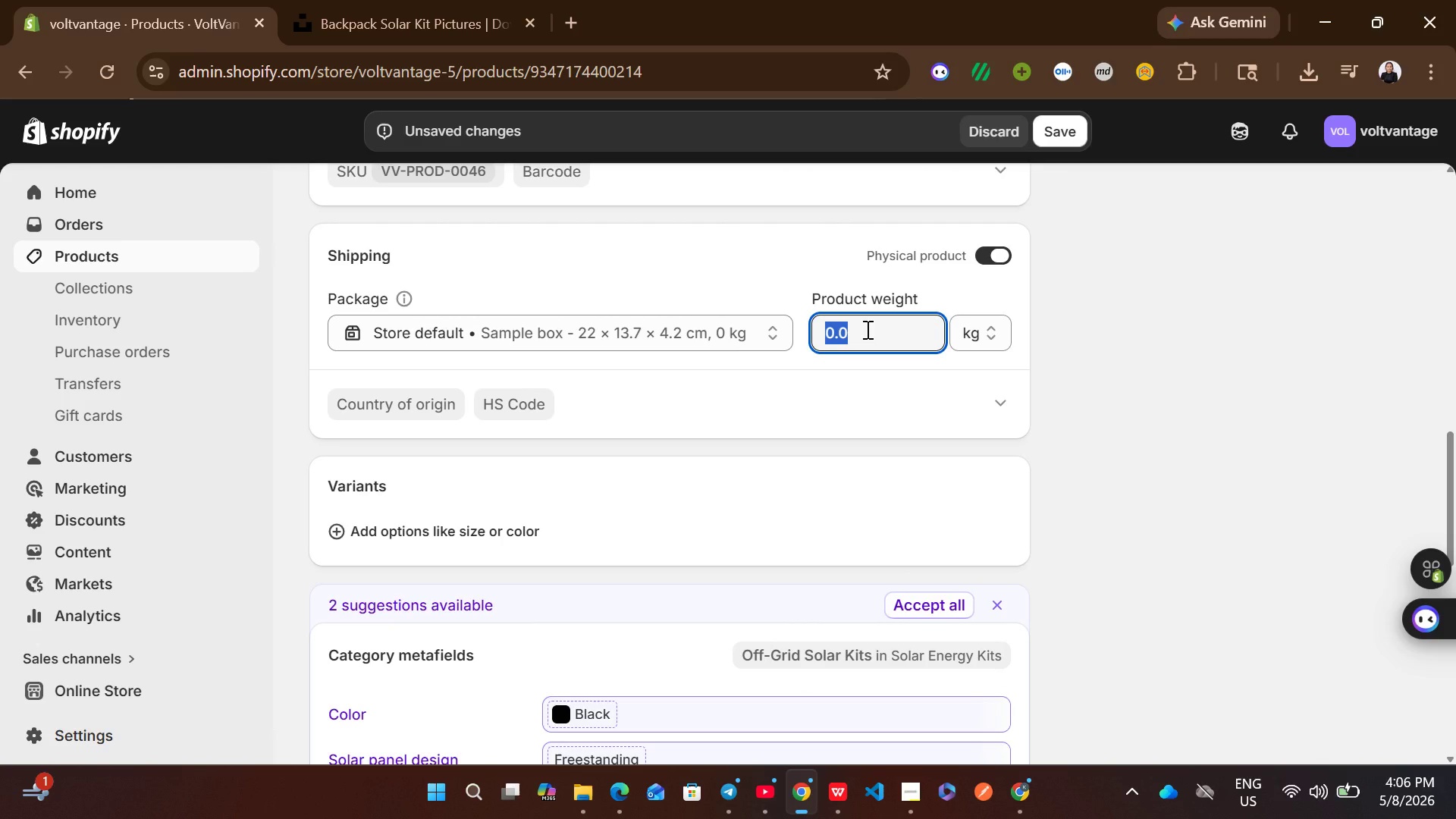 
wait(5.19)
 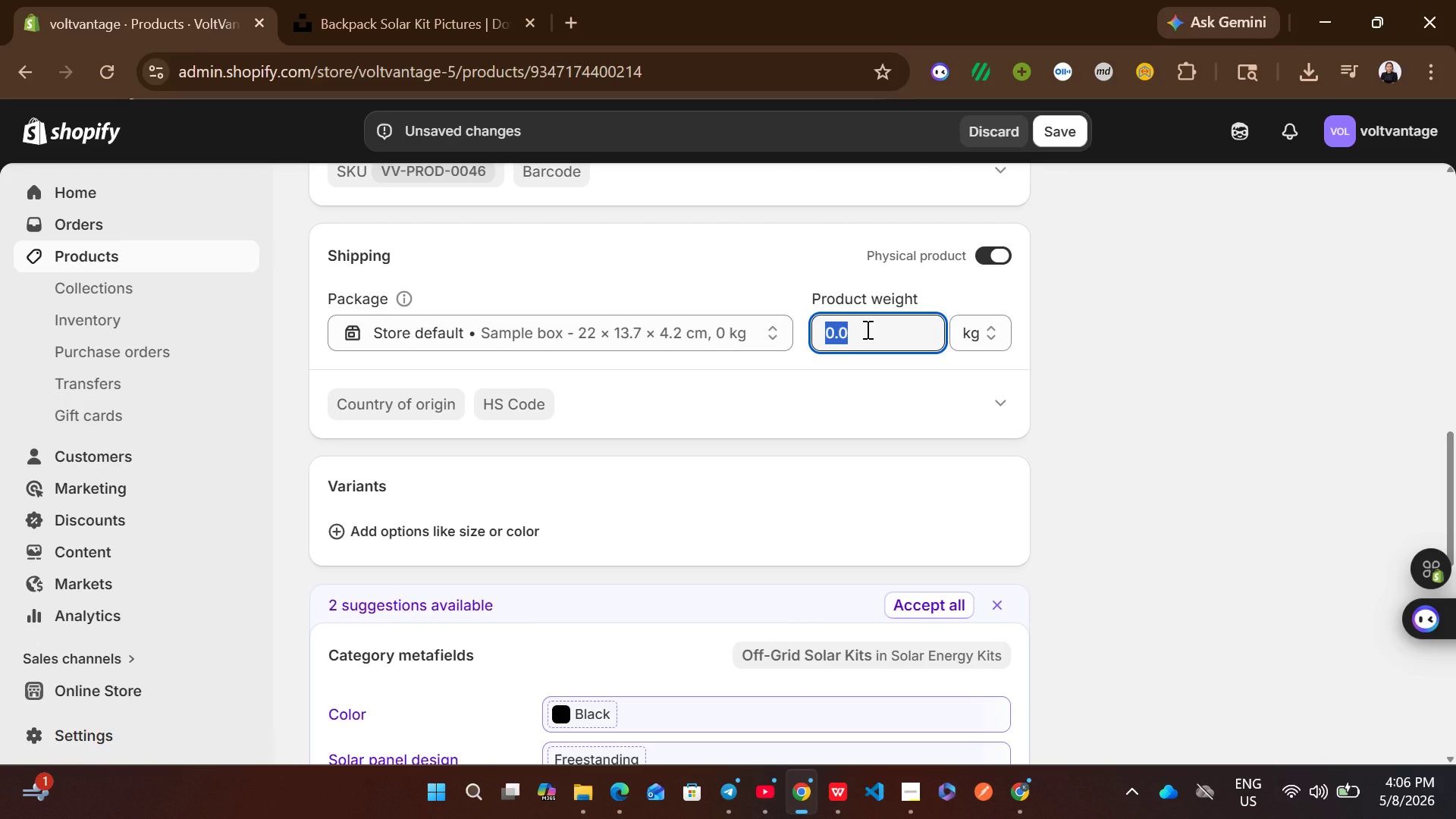 
type(666.)
 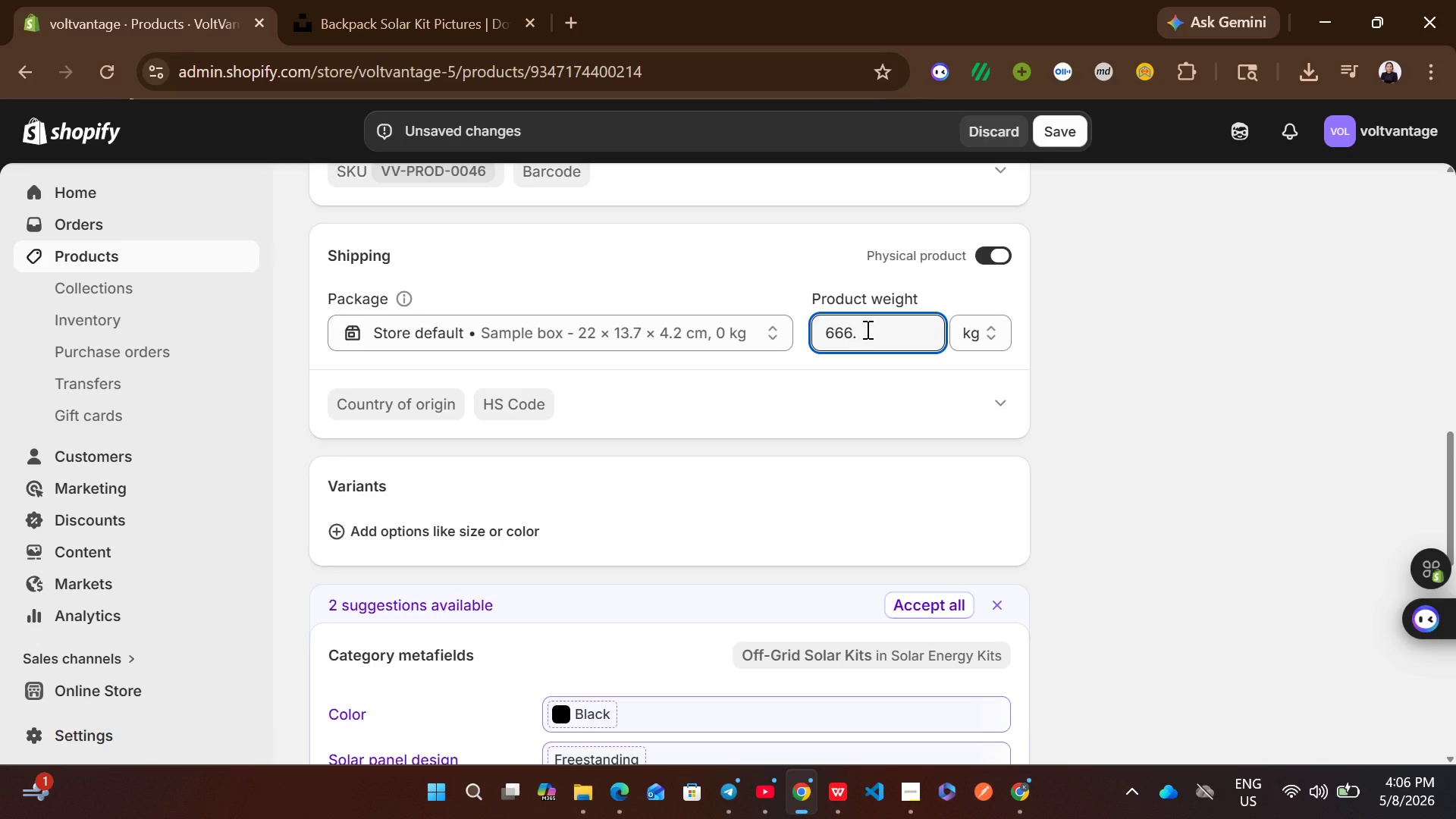 
wait(6.73)
 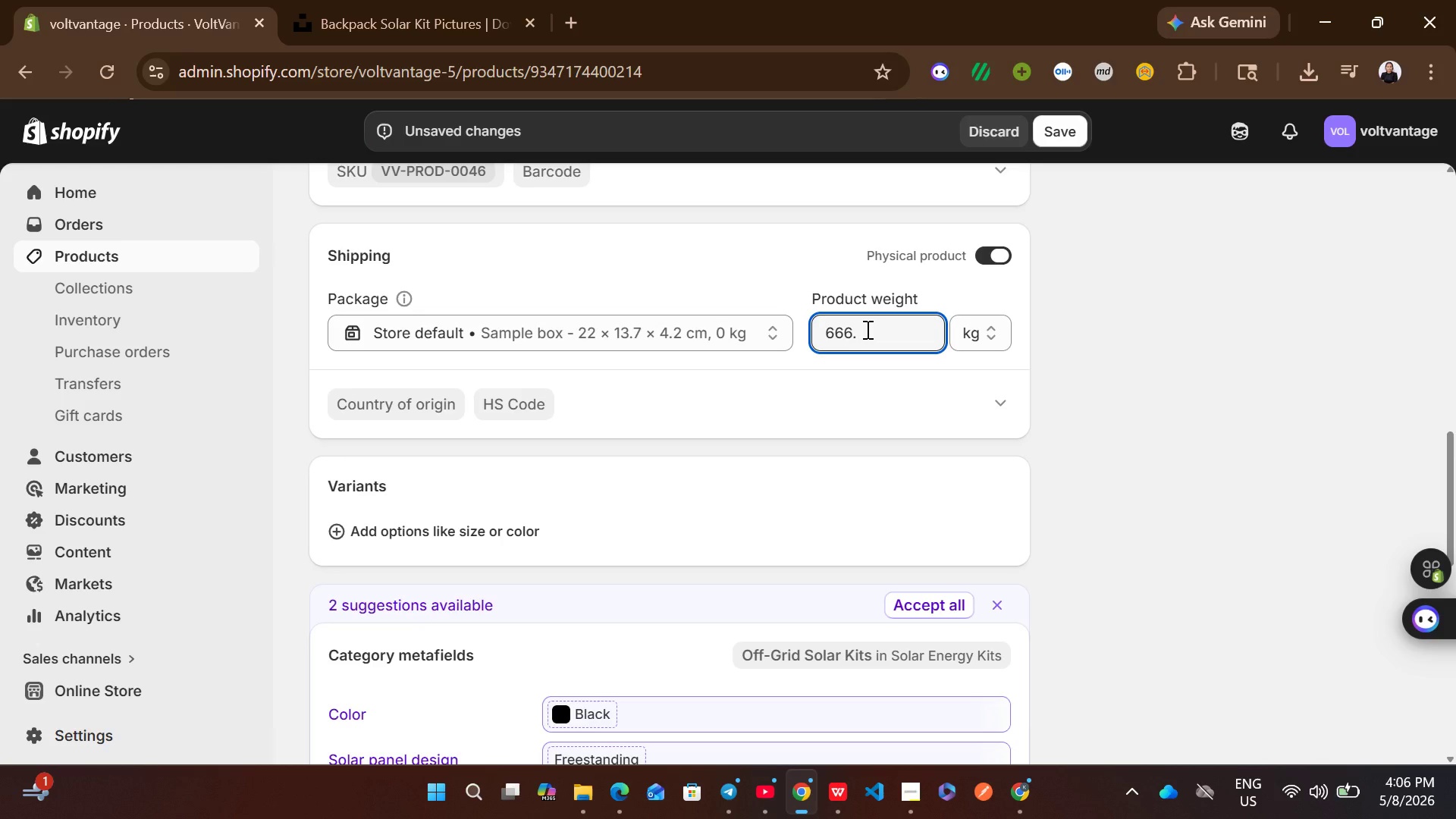 
key(Control+ControlLeft)
 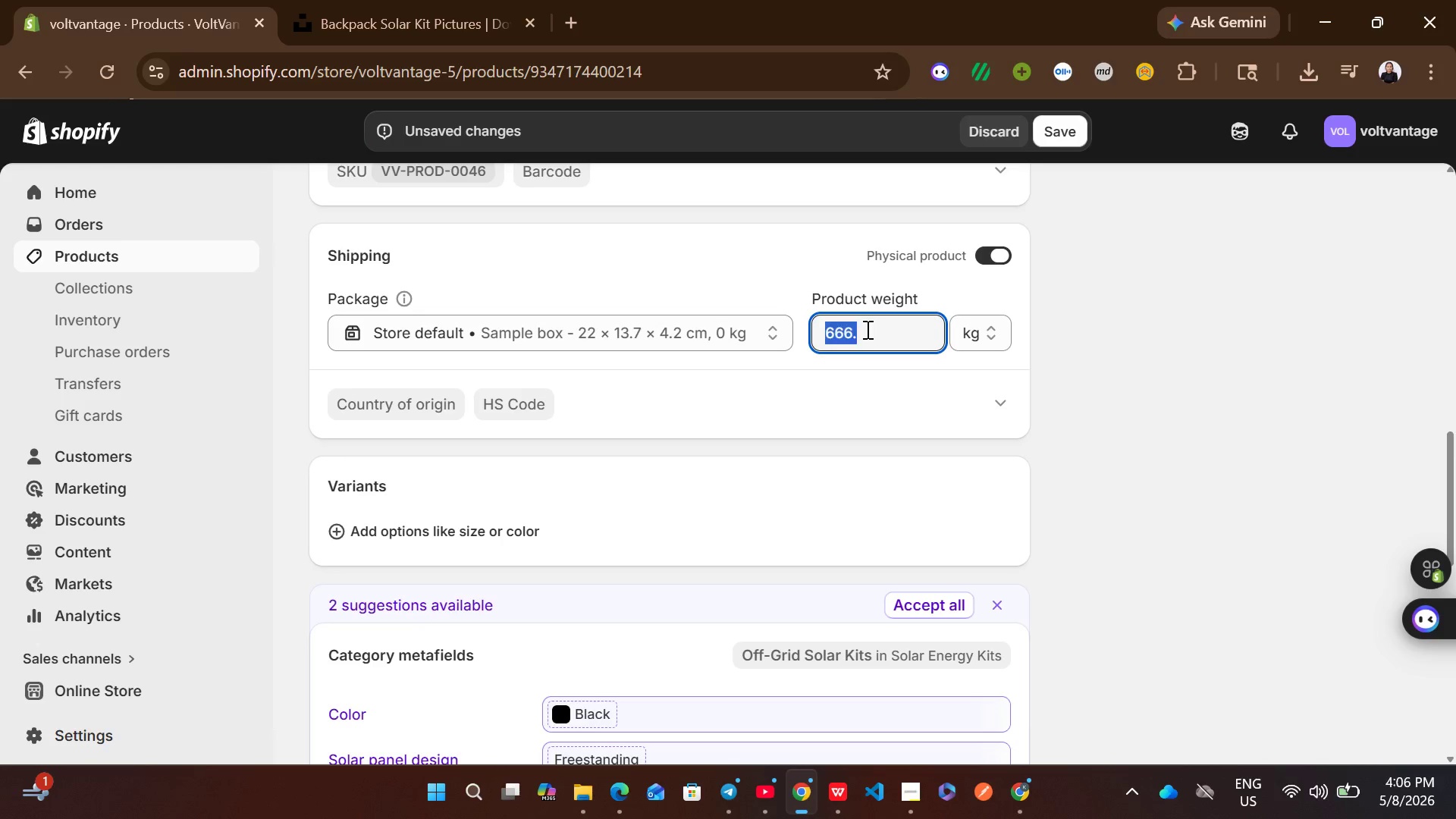 
key(Control+A)
 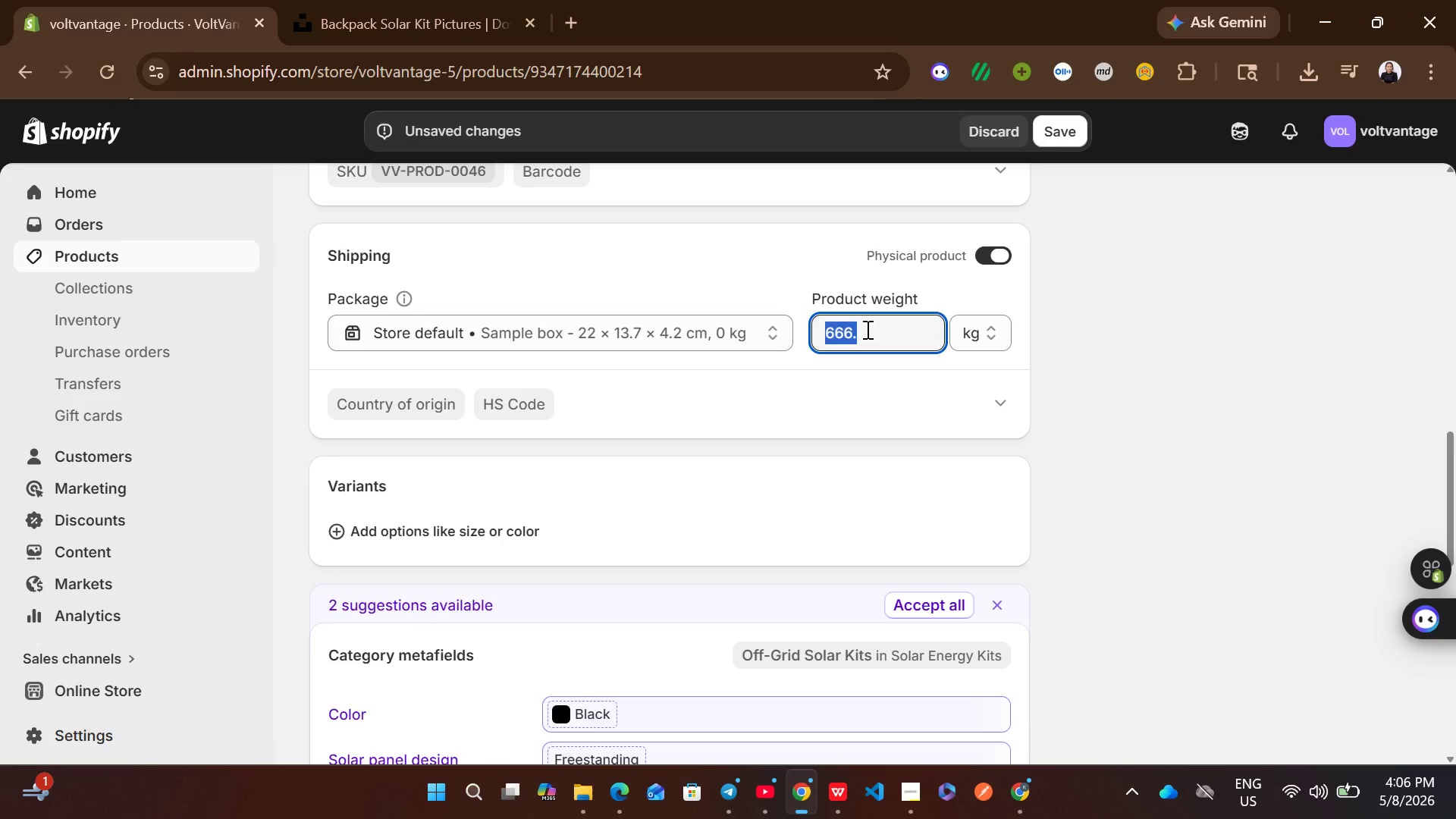 
type(2108)
 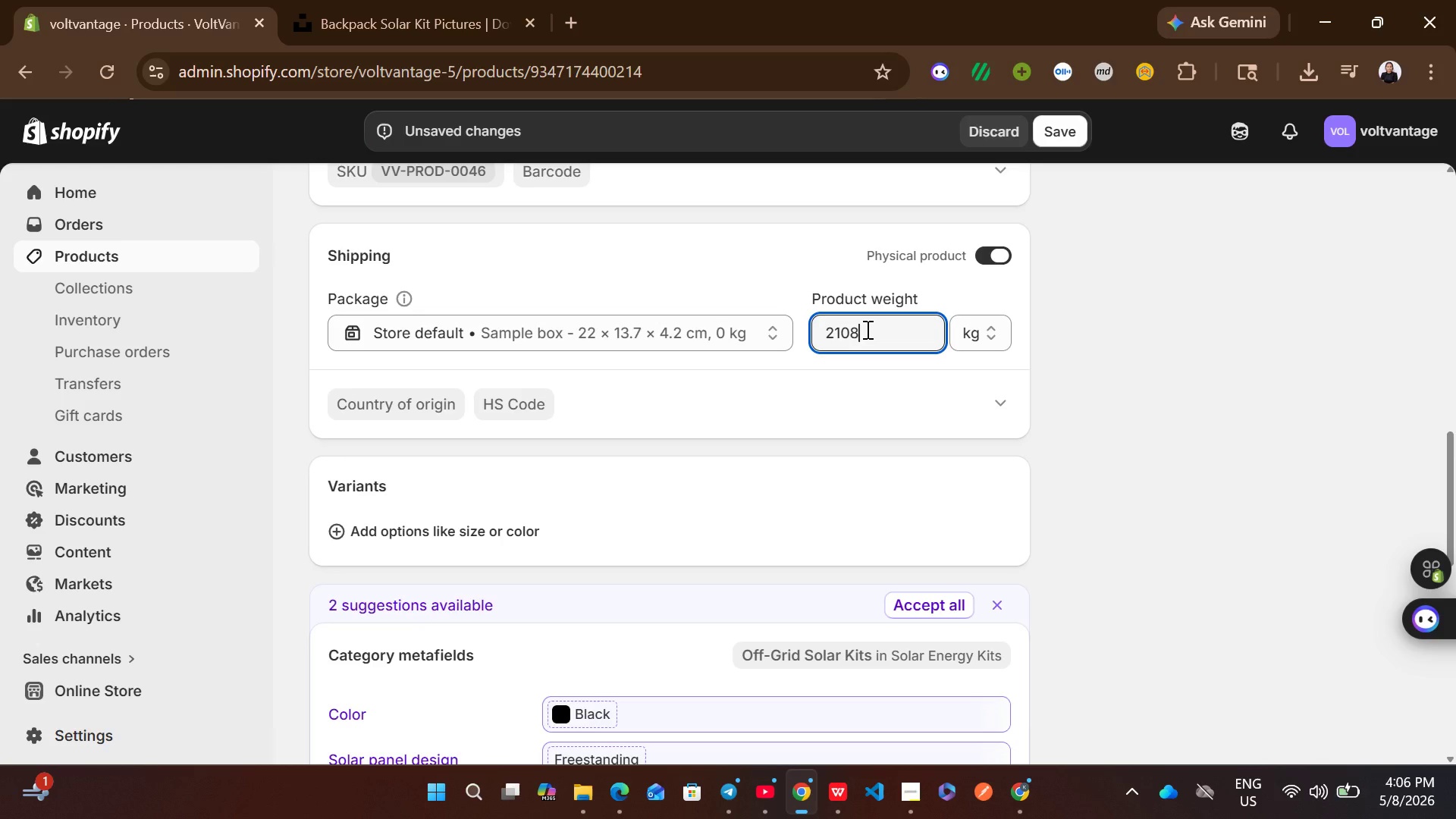 
type(.34)
 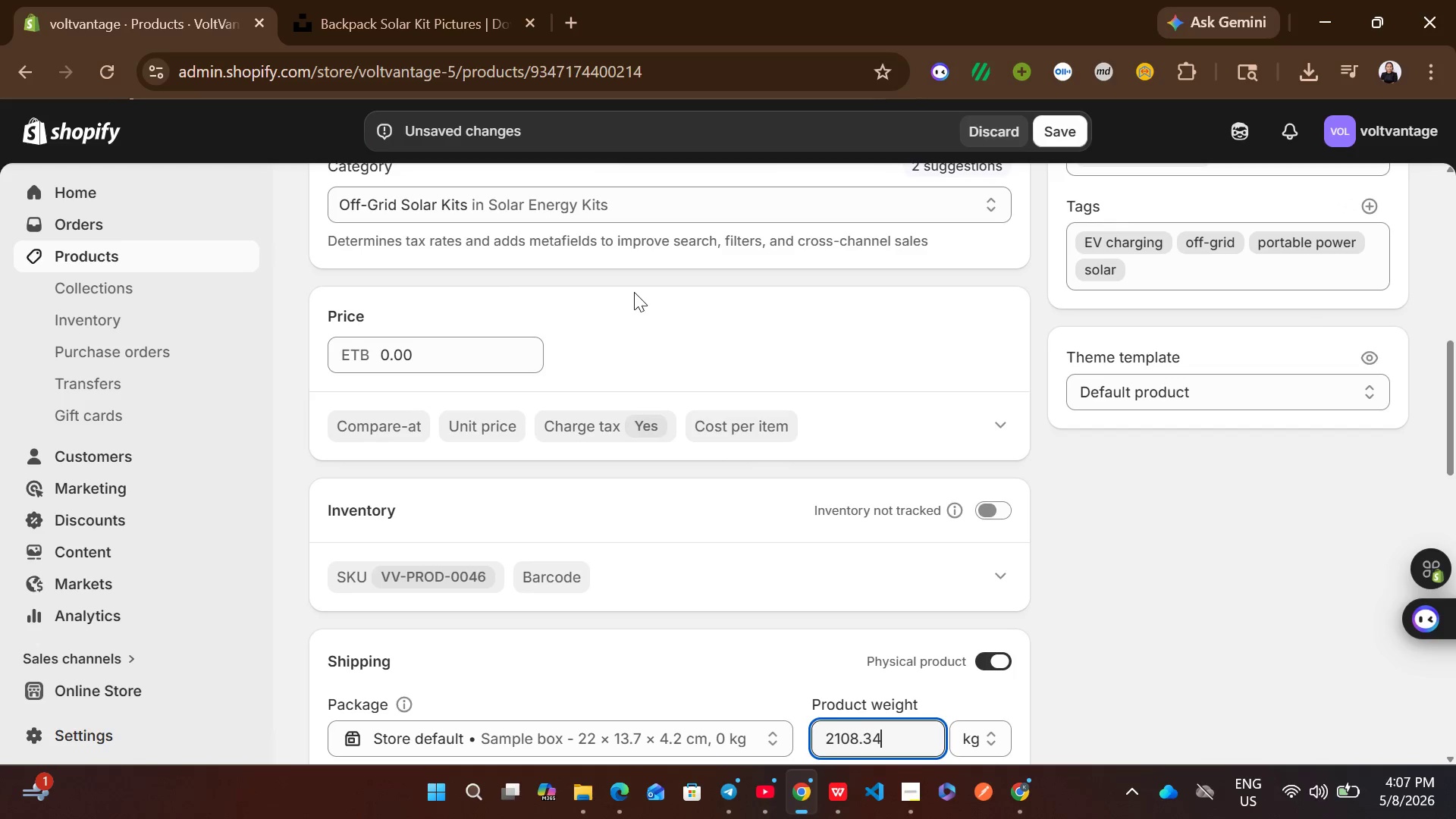 
left_click([966, 730])
 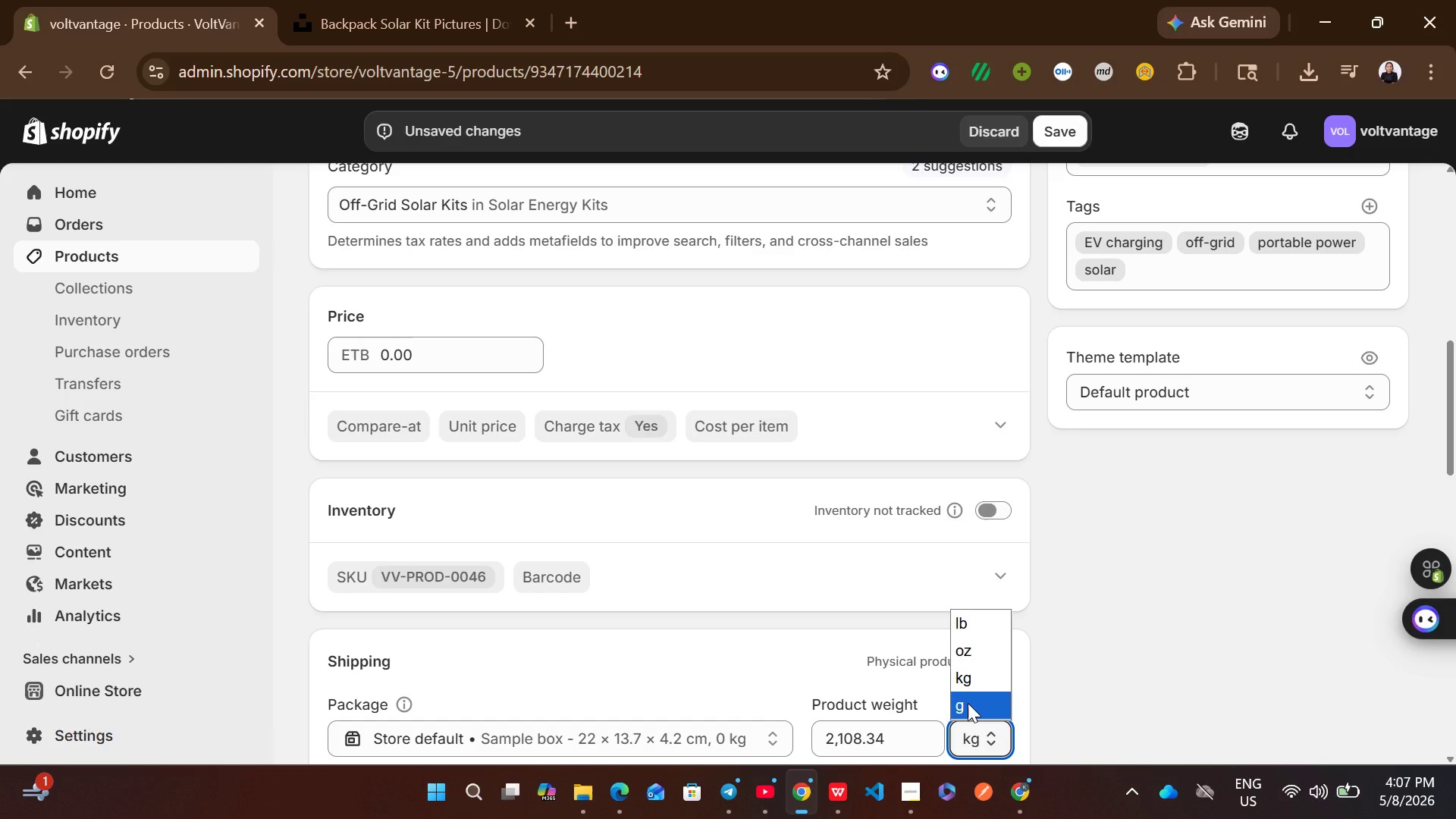 
left_click([968, 703])
 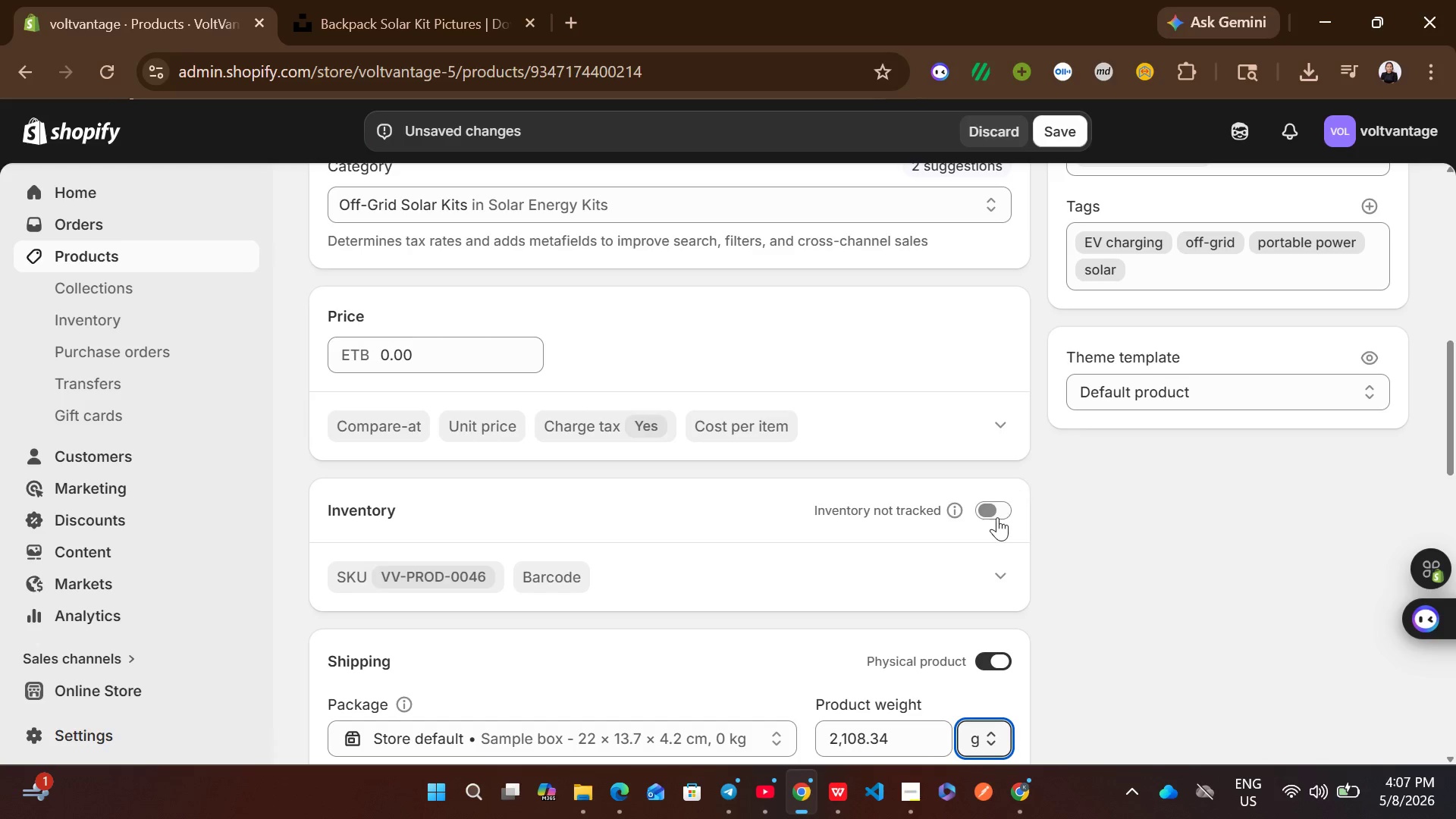 
left_click([997, 519])
 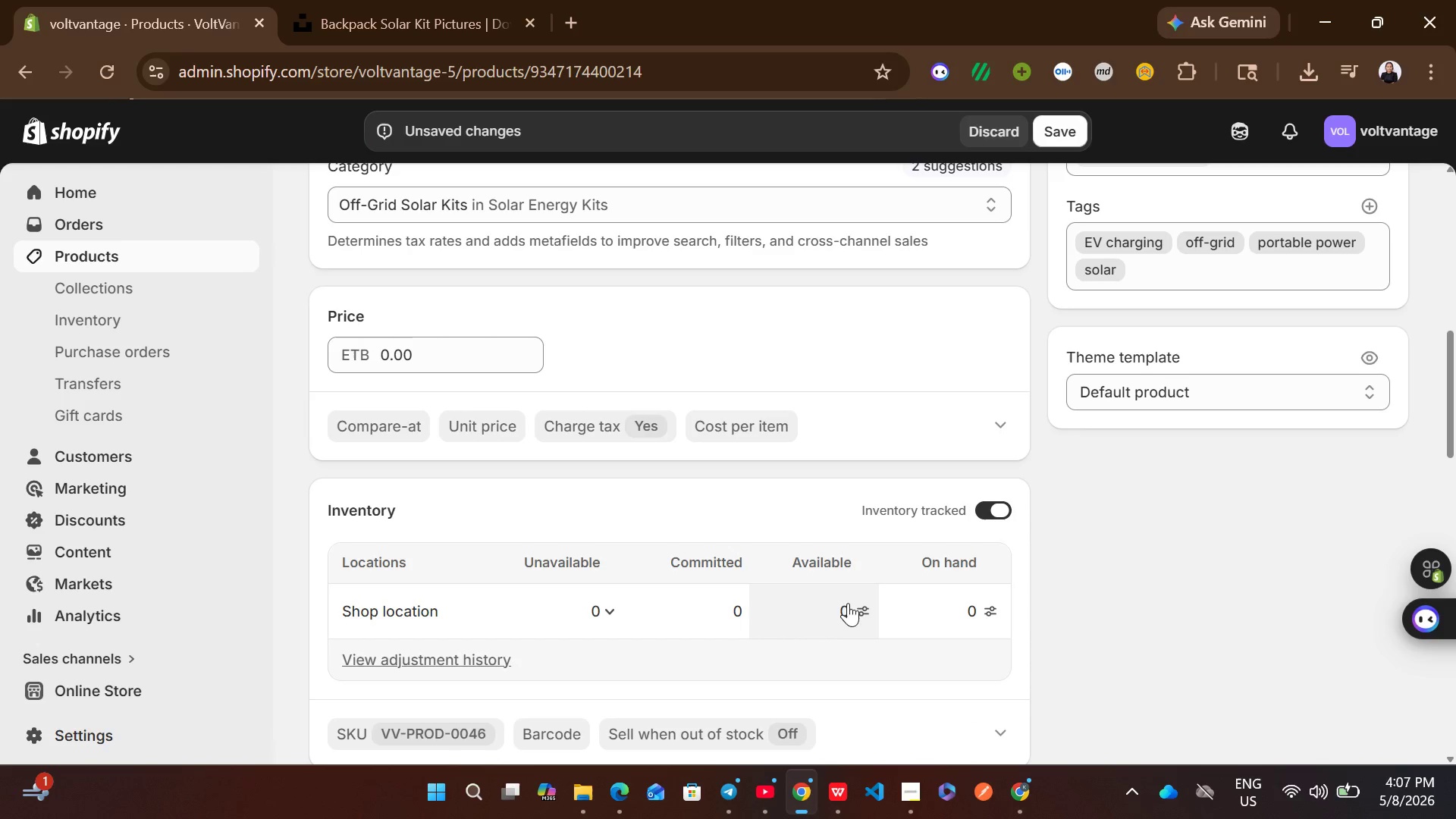 
left_click([837, 609])
 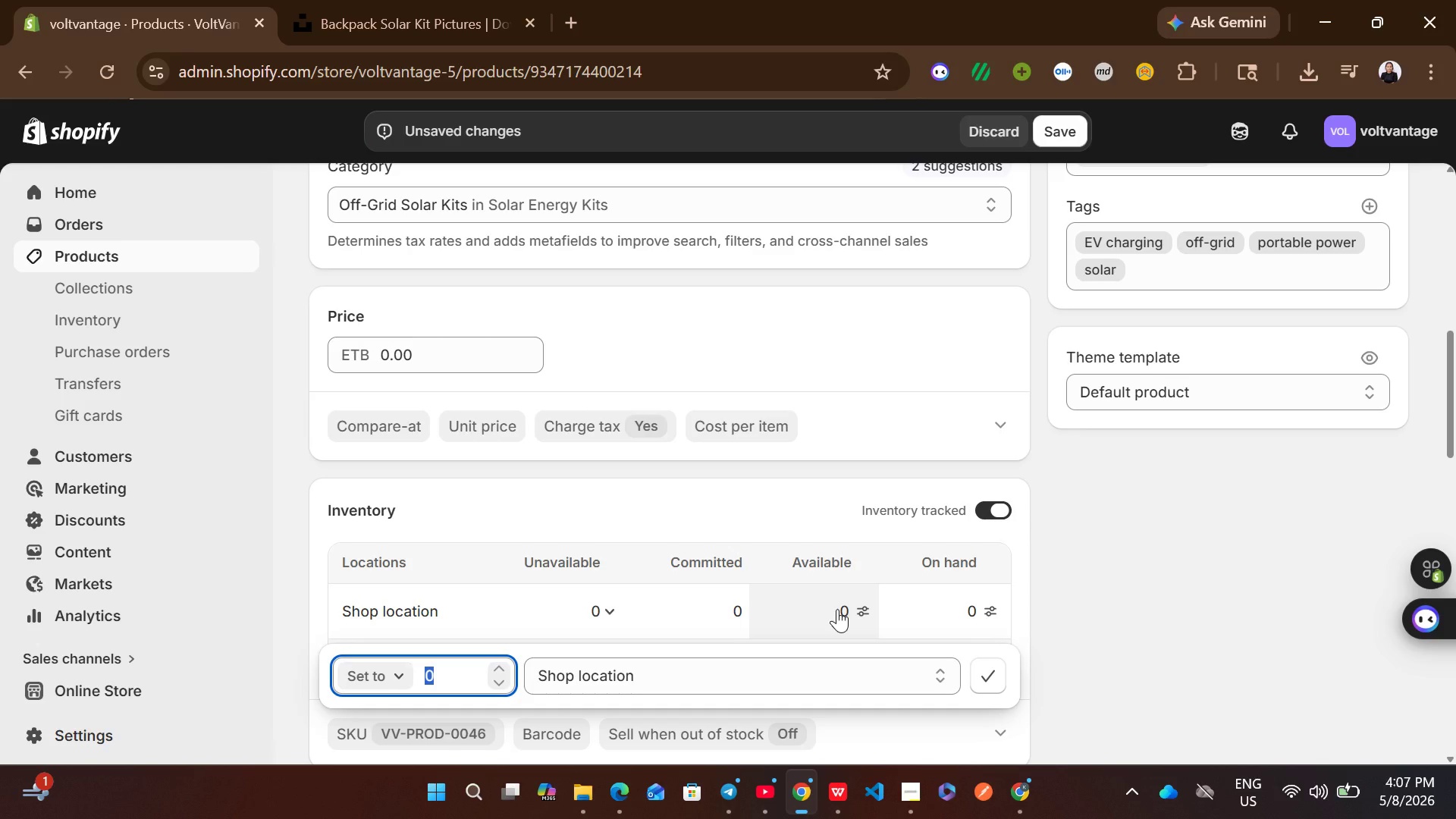 
type(100)
 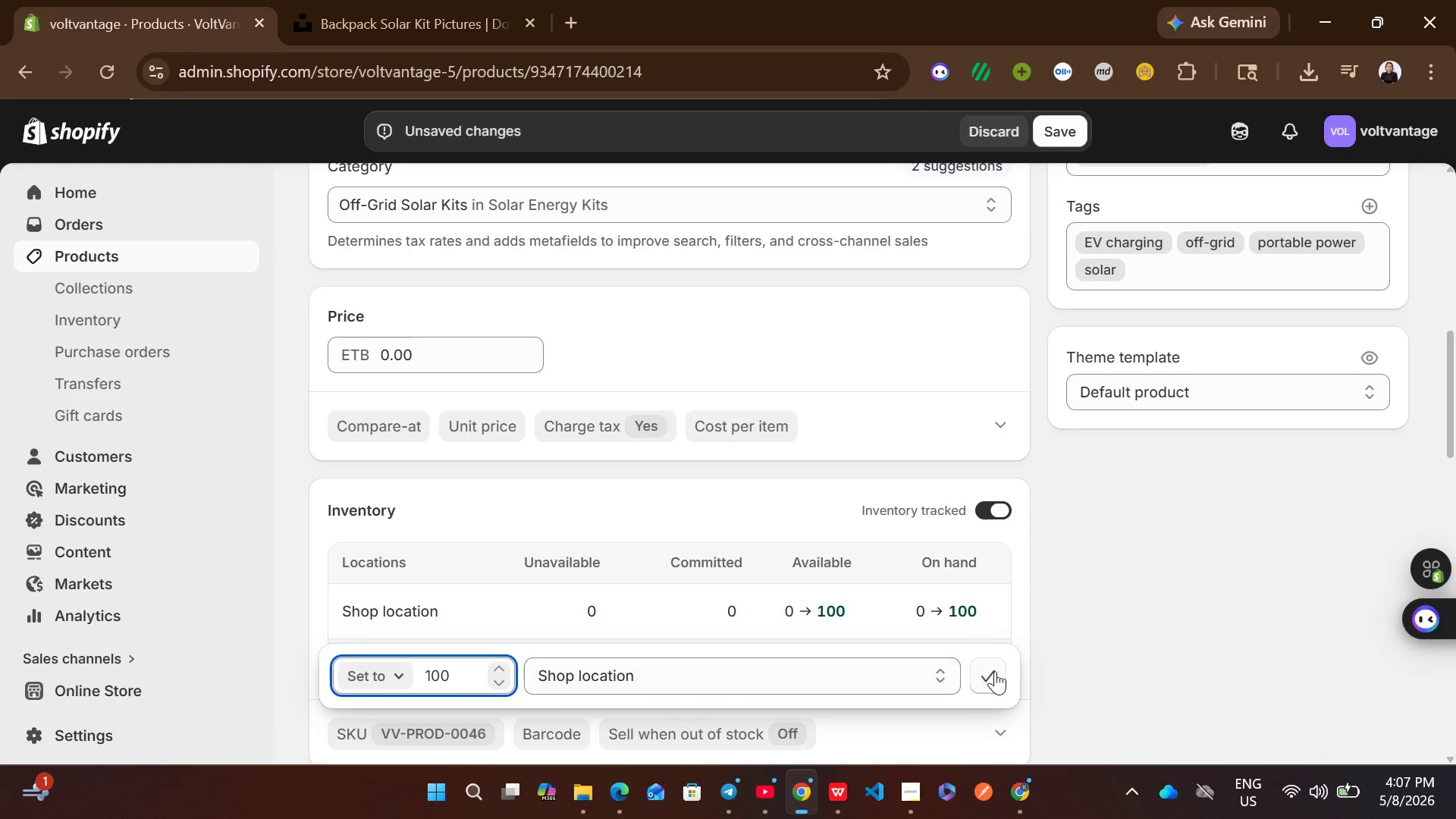 
left_click([1000, 673])
 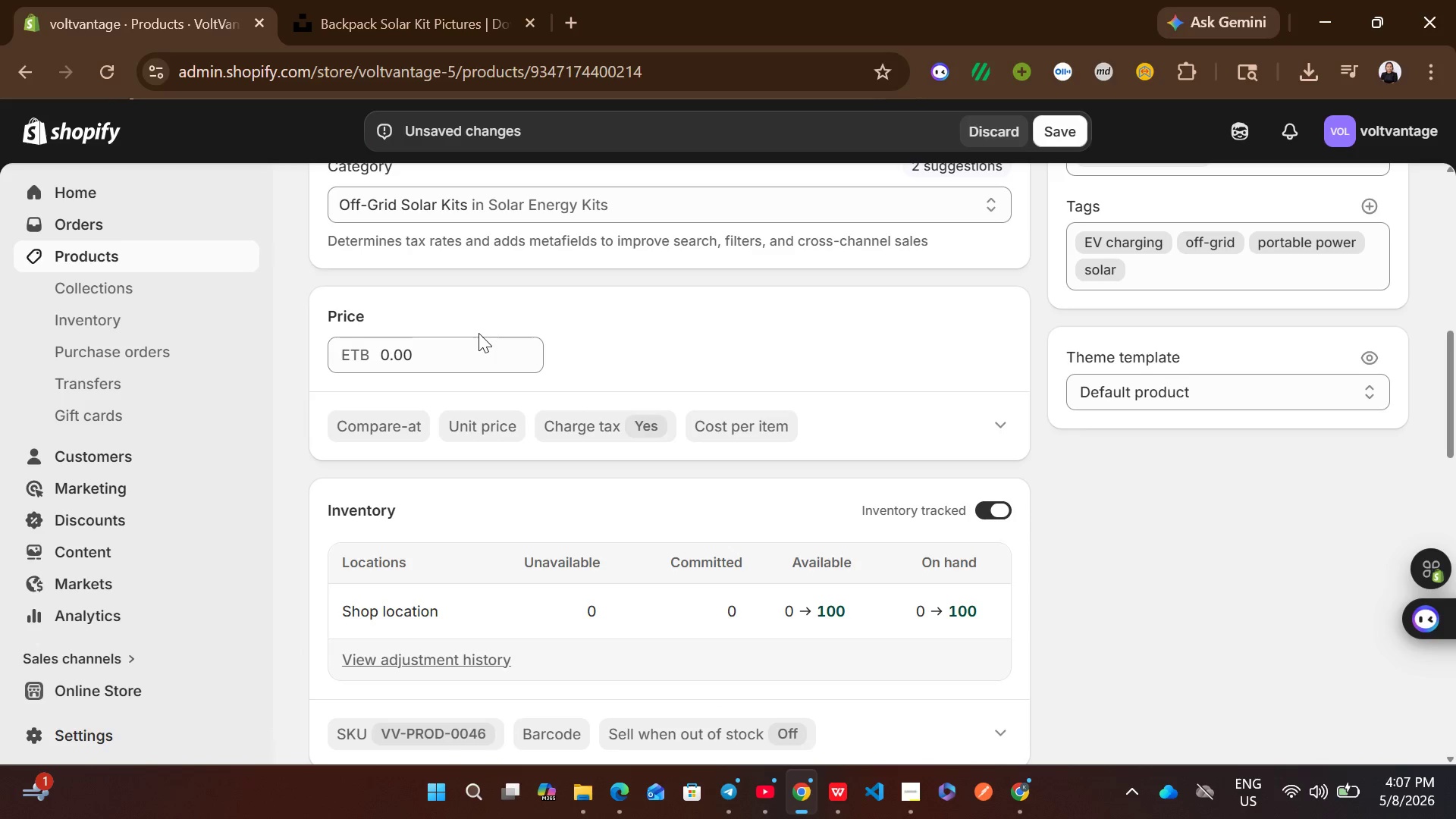 
left_click([456, 353])
 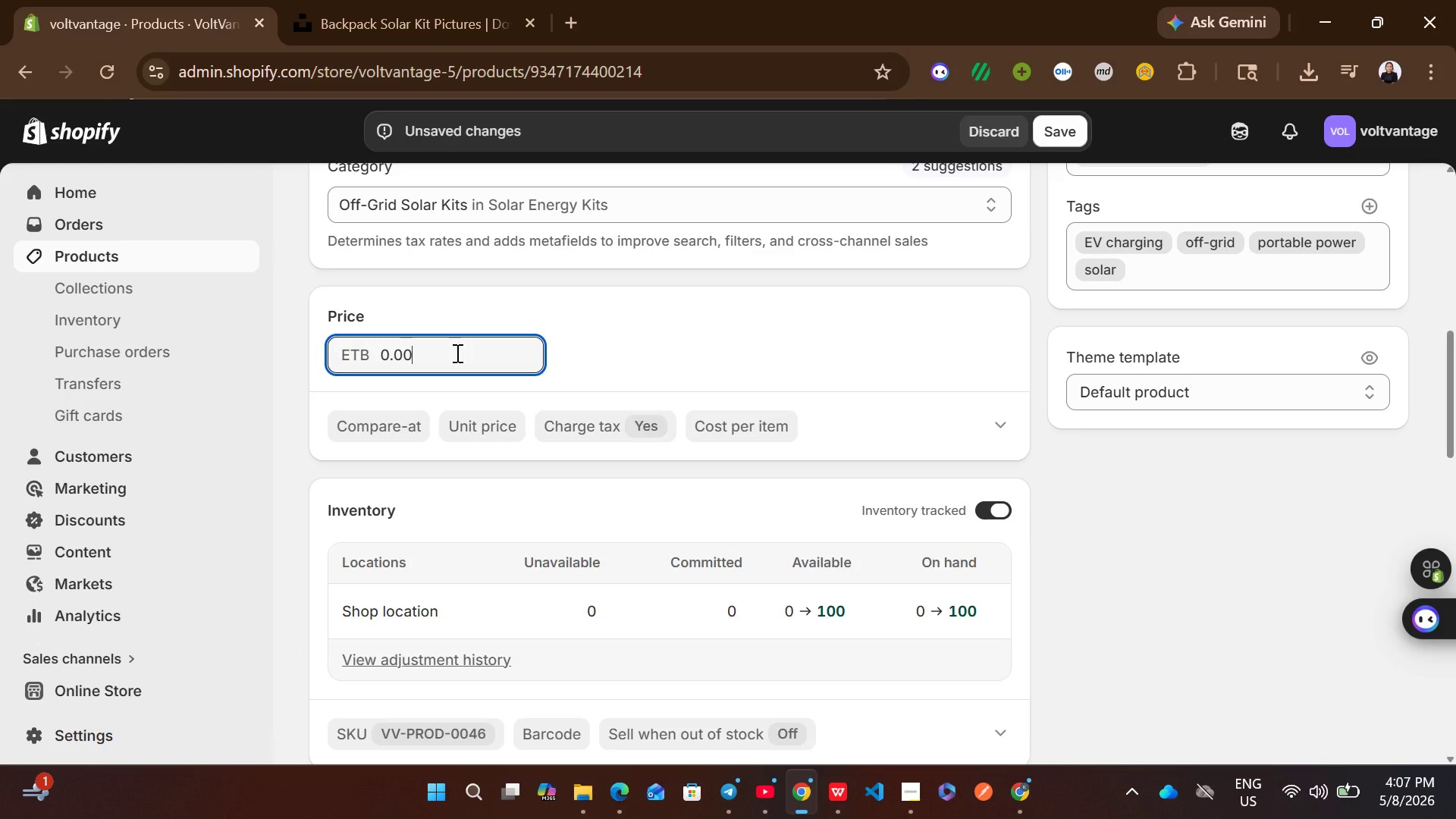 
key(Shift+ShiftLeft)
 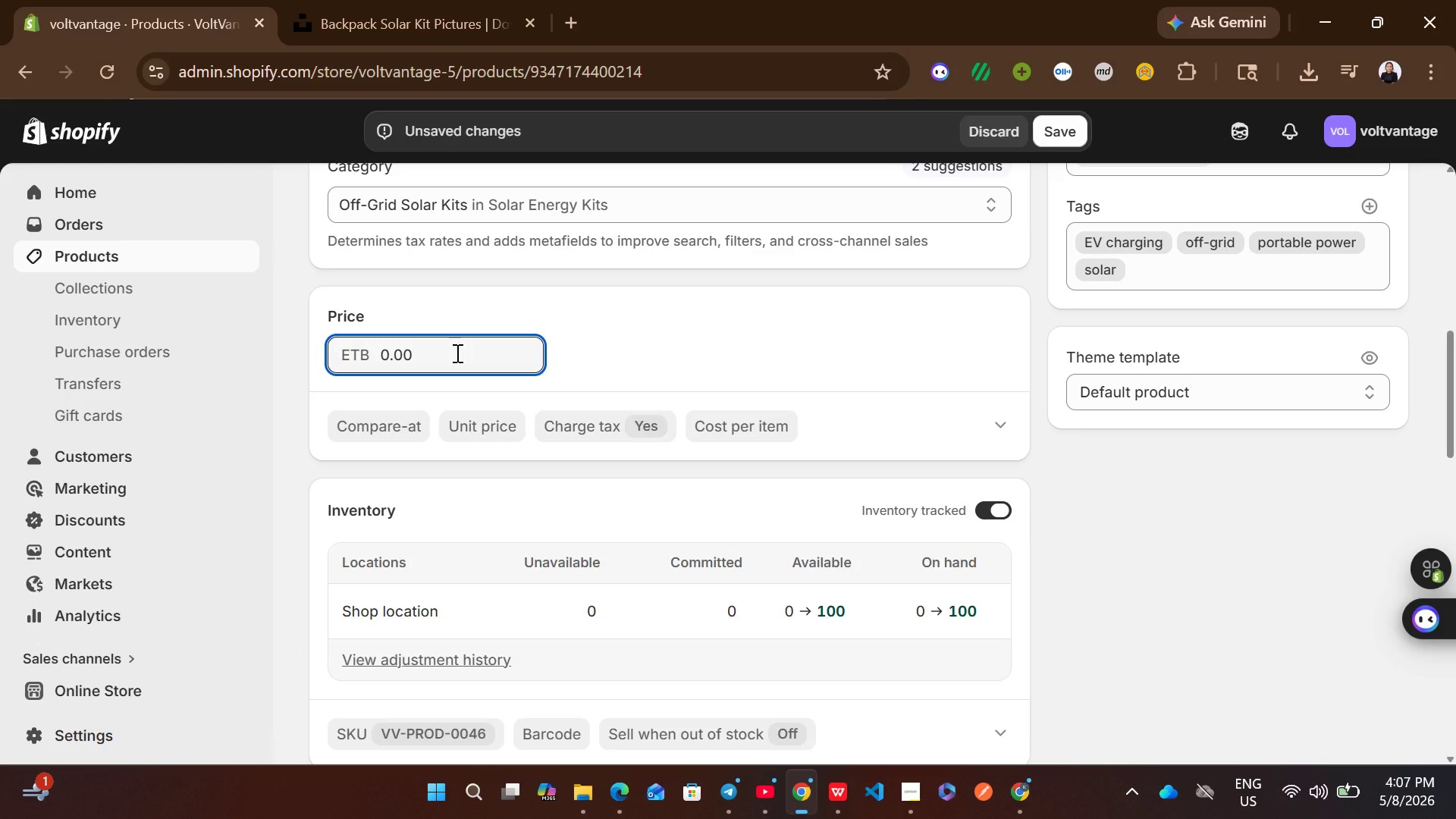 
key(Control+ControlLeft)
 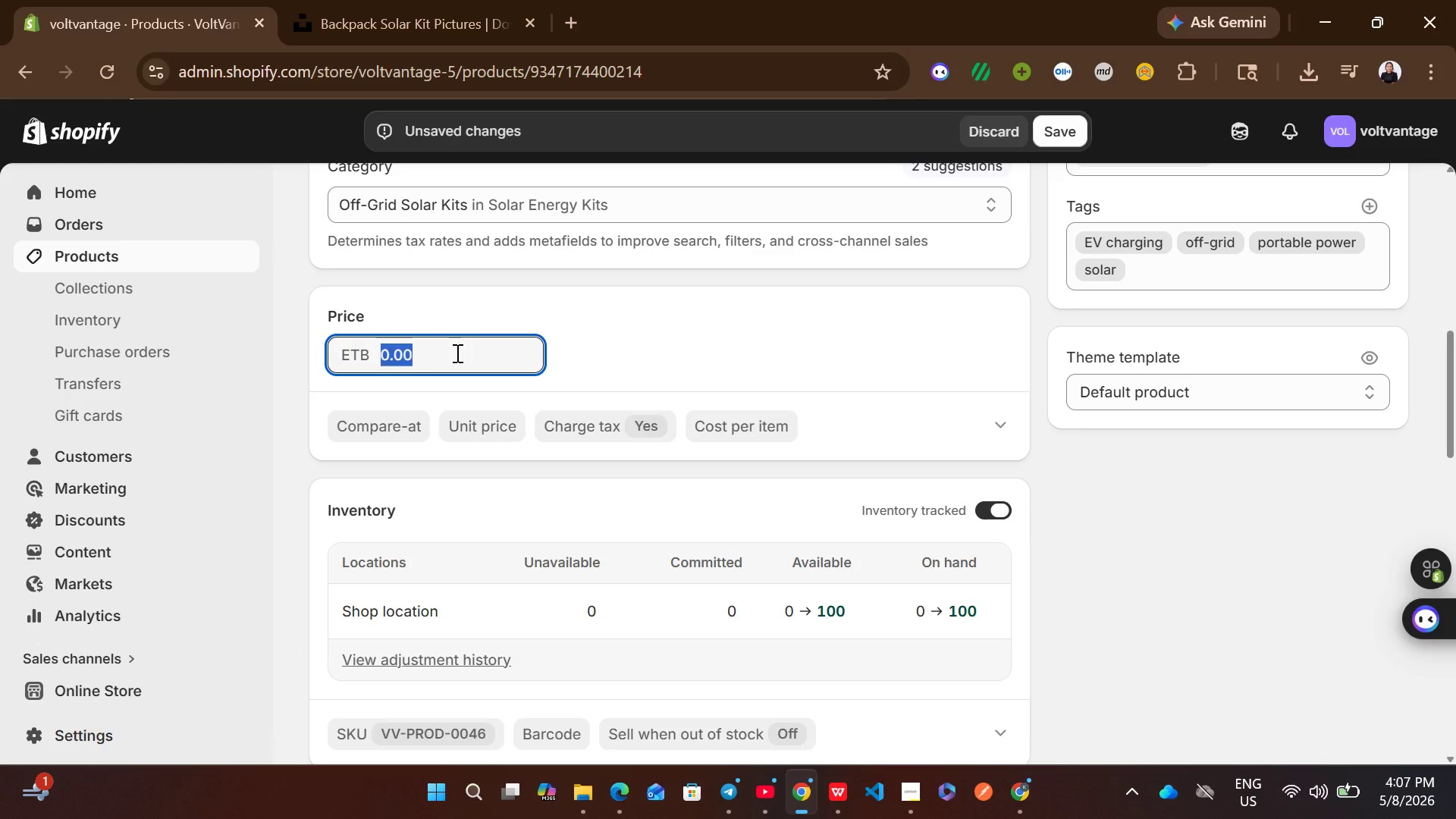 
key(Control+A)
 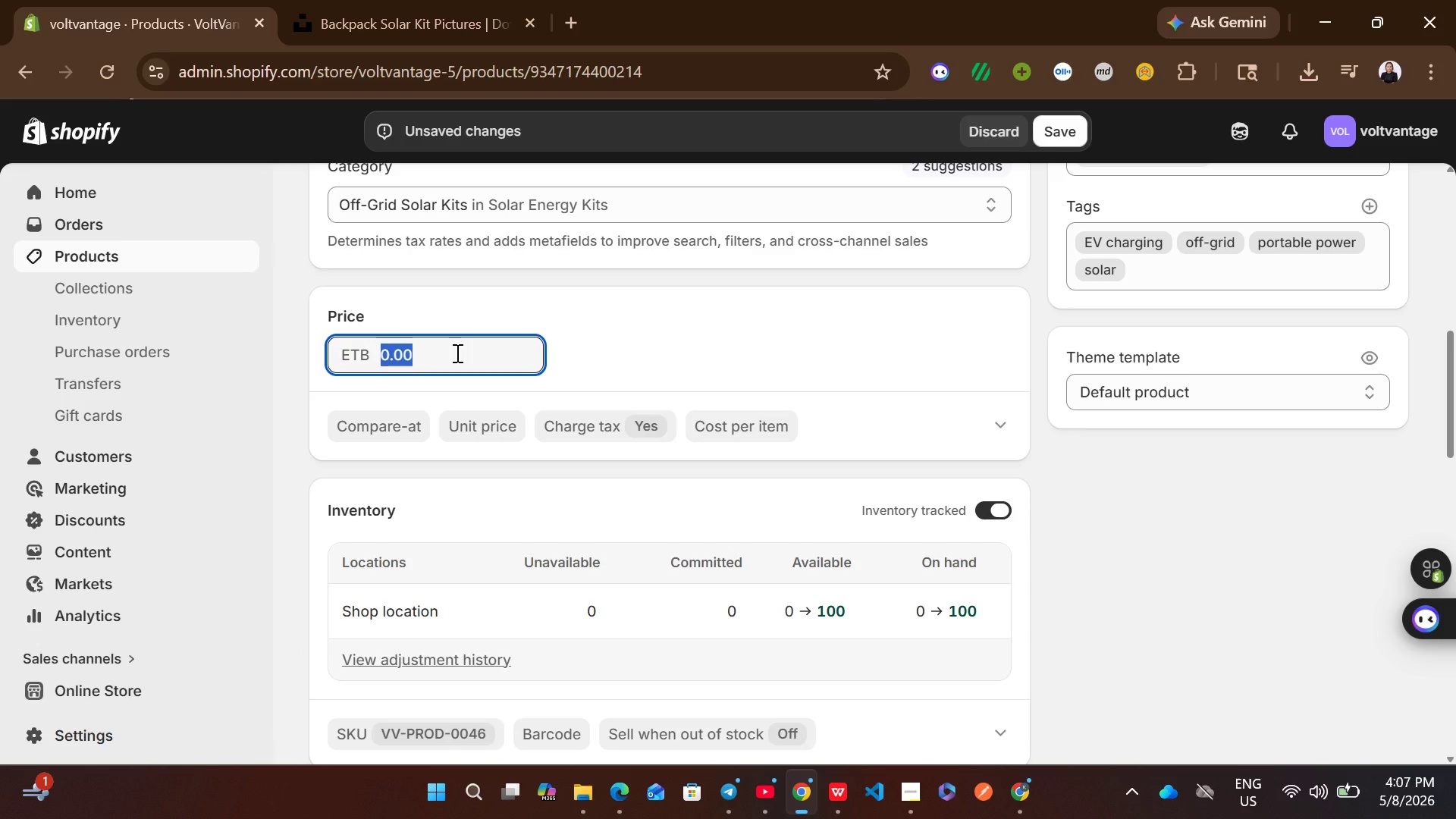 
type(666.86)
 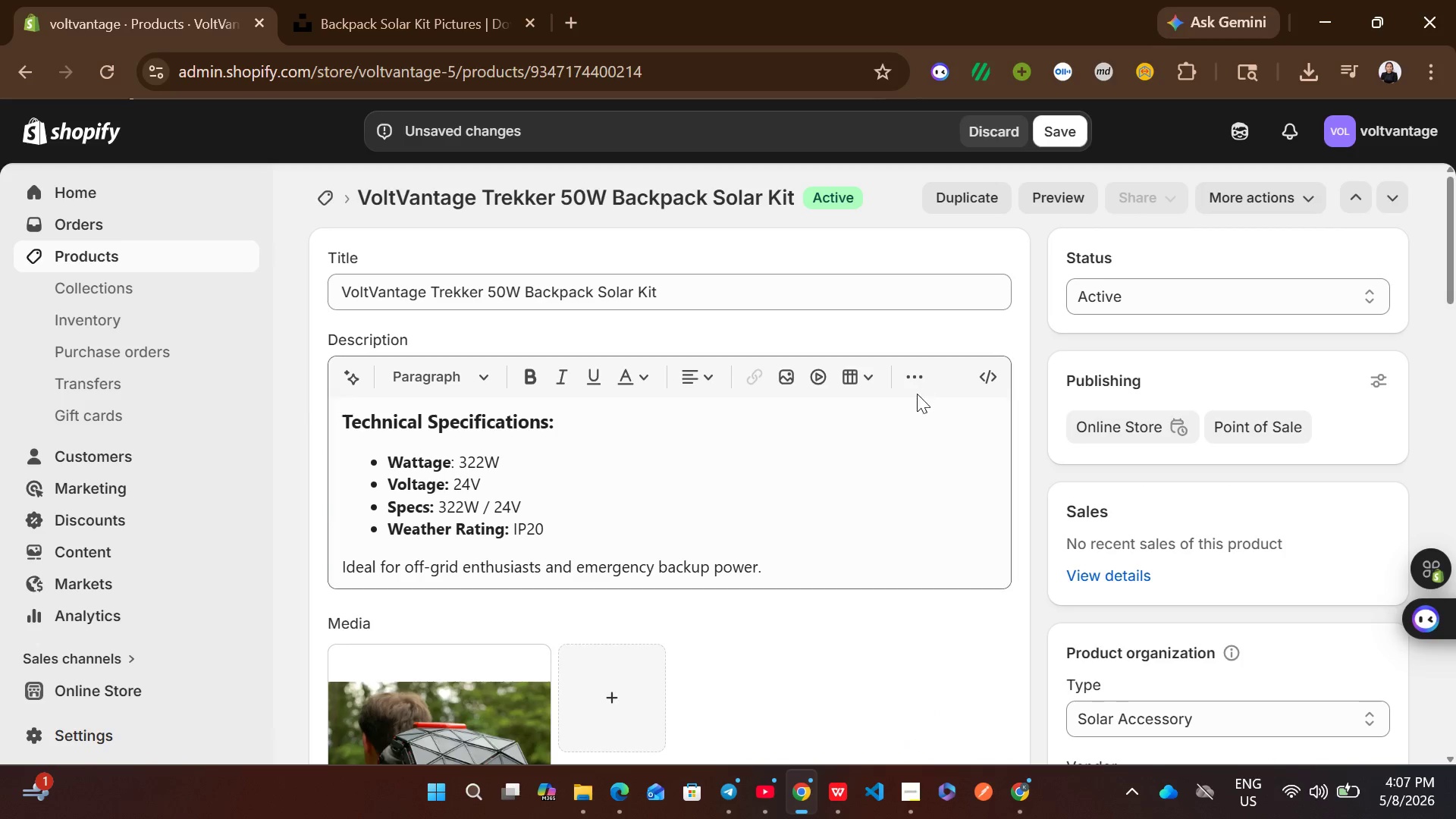 
left_click([1061, 133])
 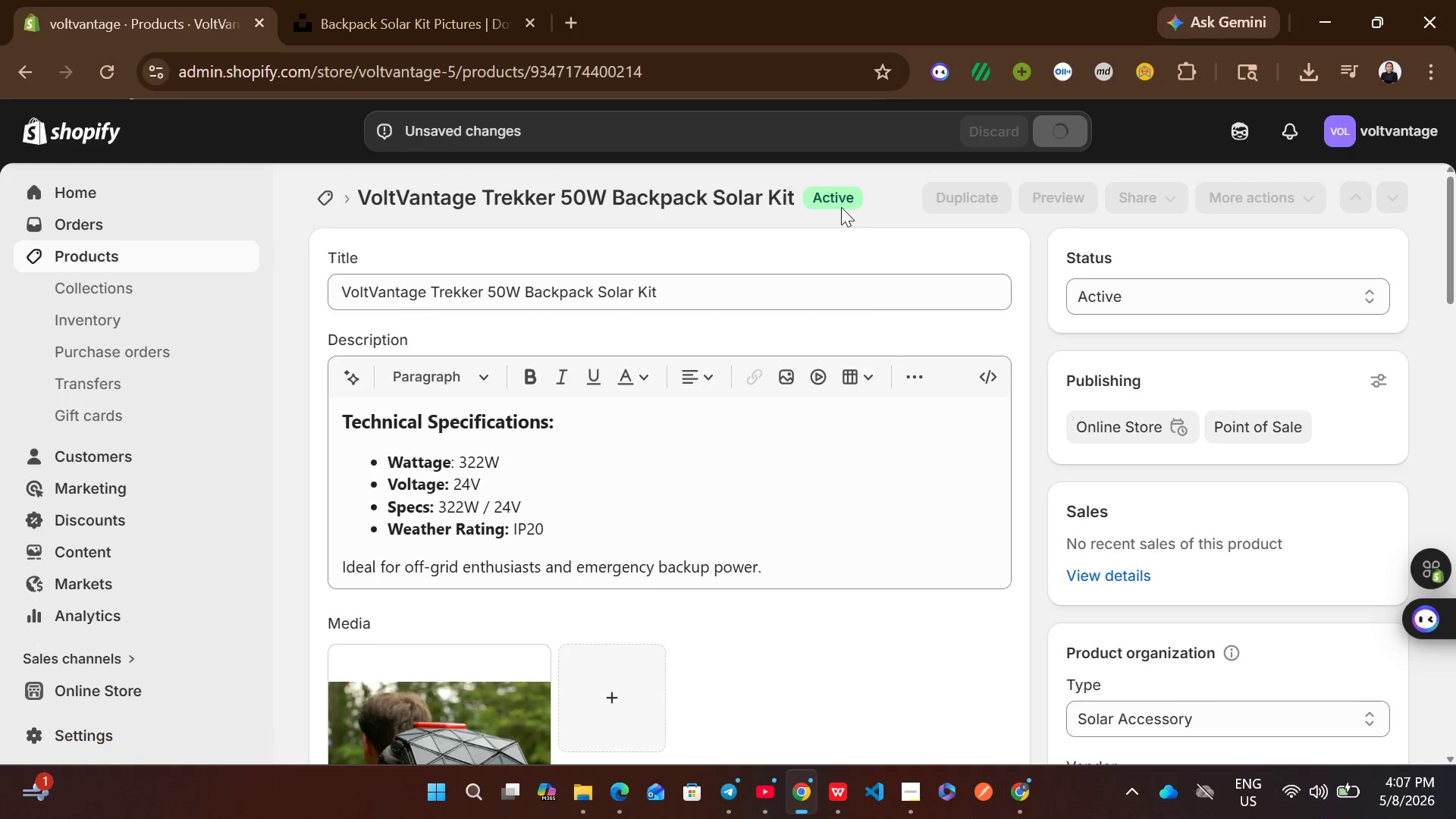 
wait(8.55)
 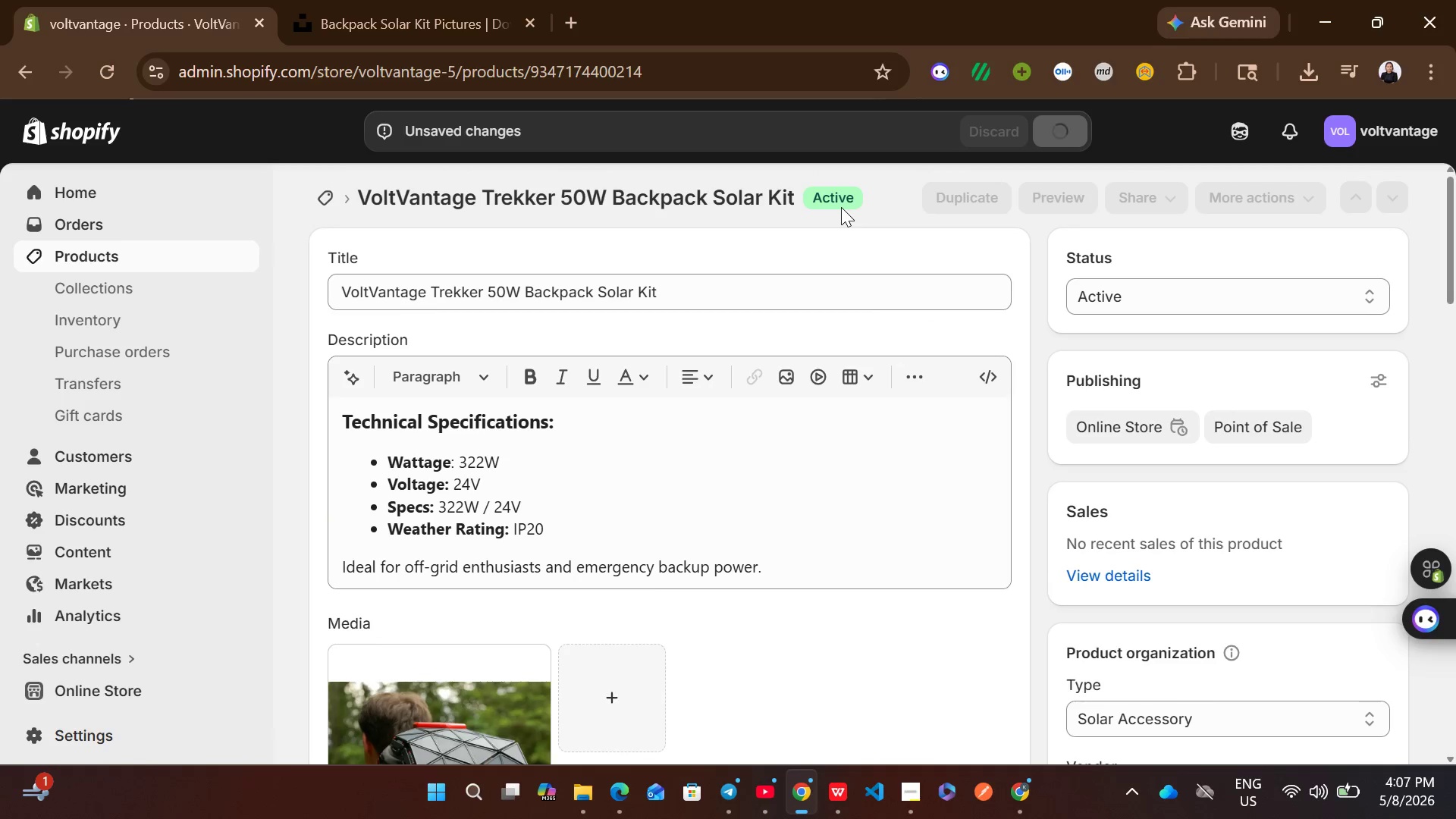 
left_click([322, 190])
 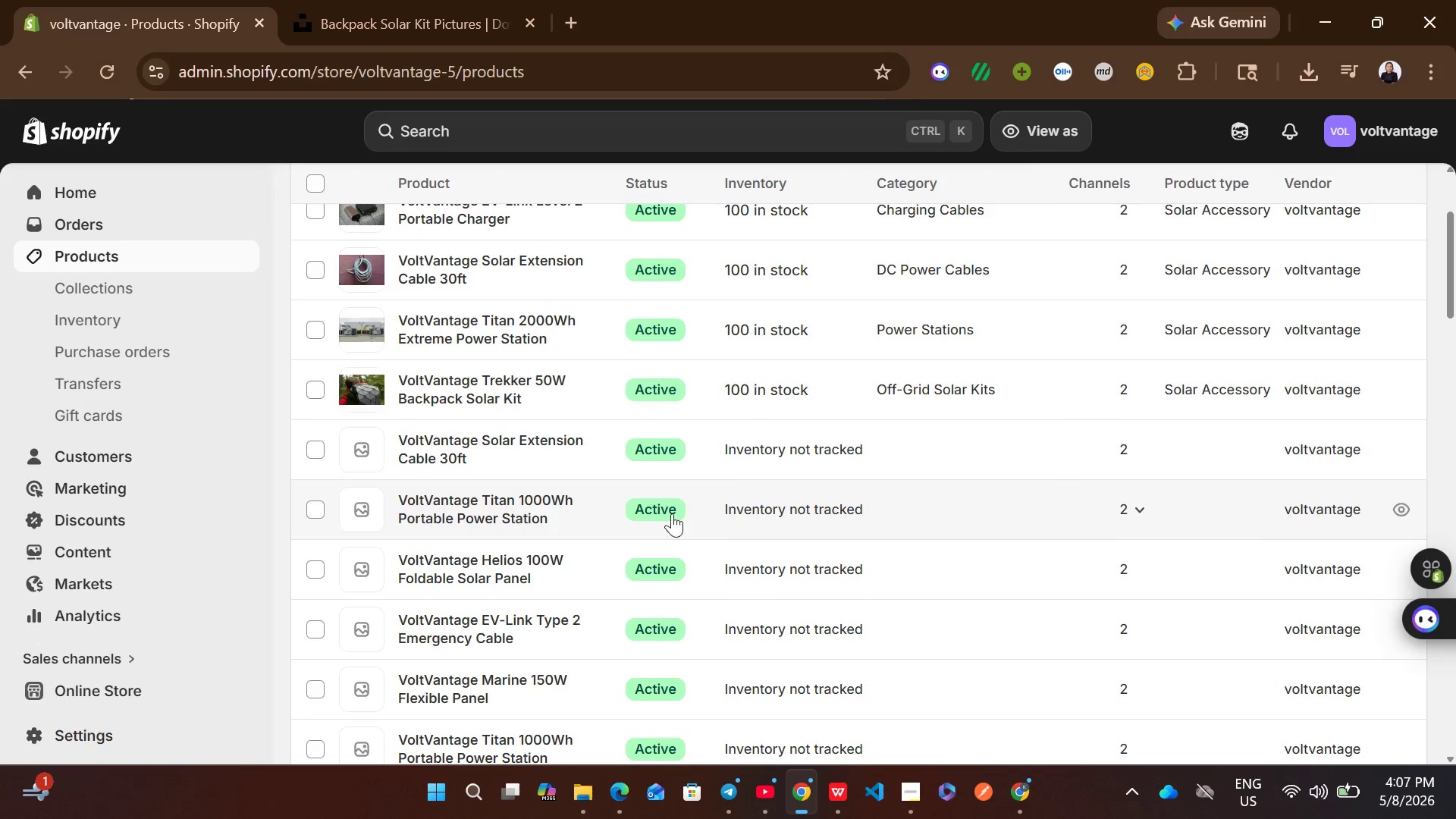 
left_click([942, 454])
 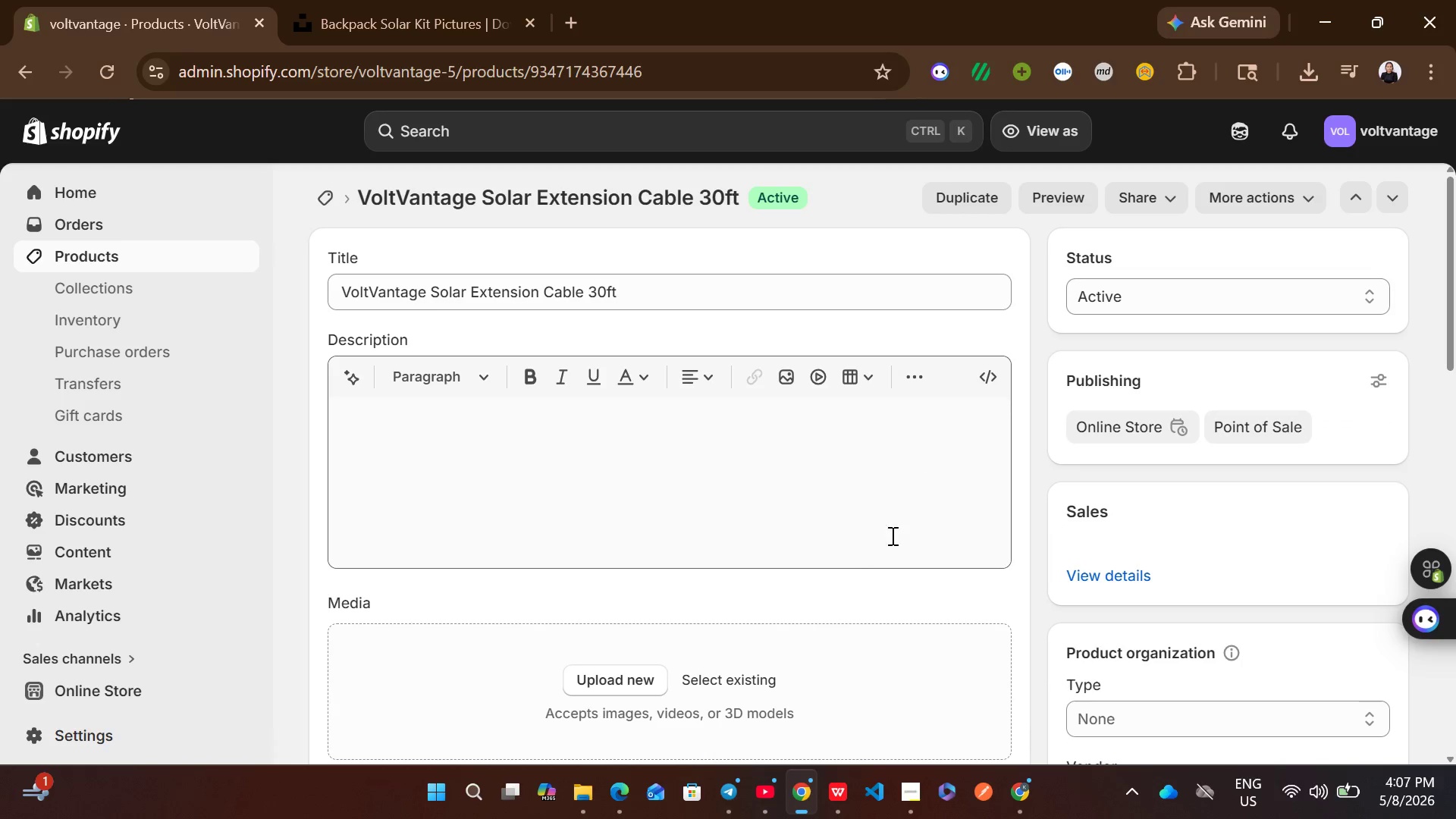 
left_click_drag(start_coordinate=[648, 287], to_coordinate=[431, 277])
 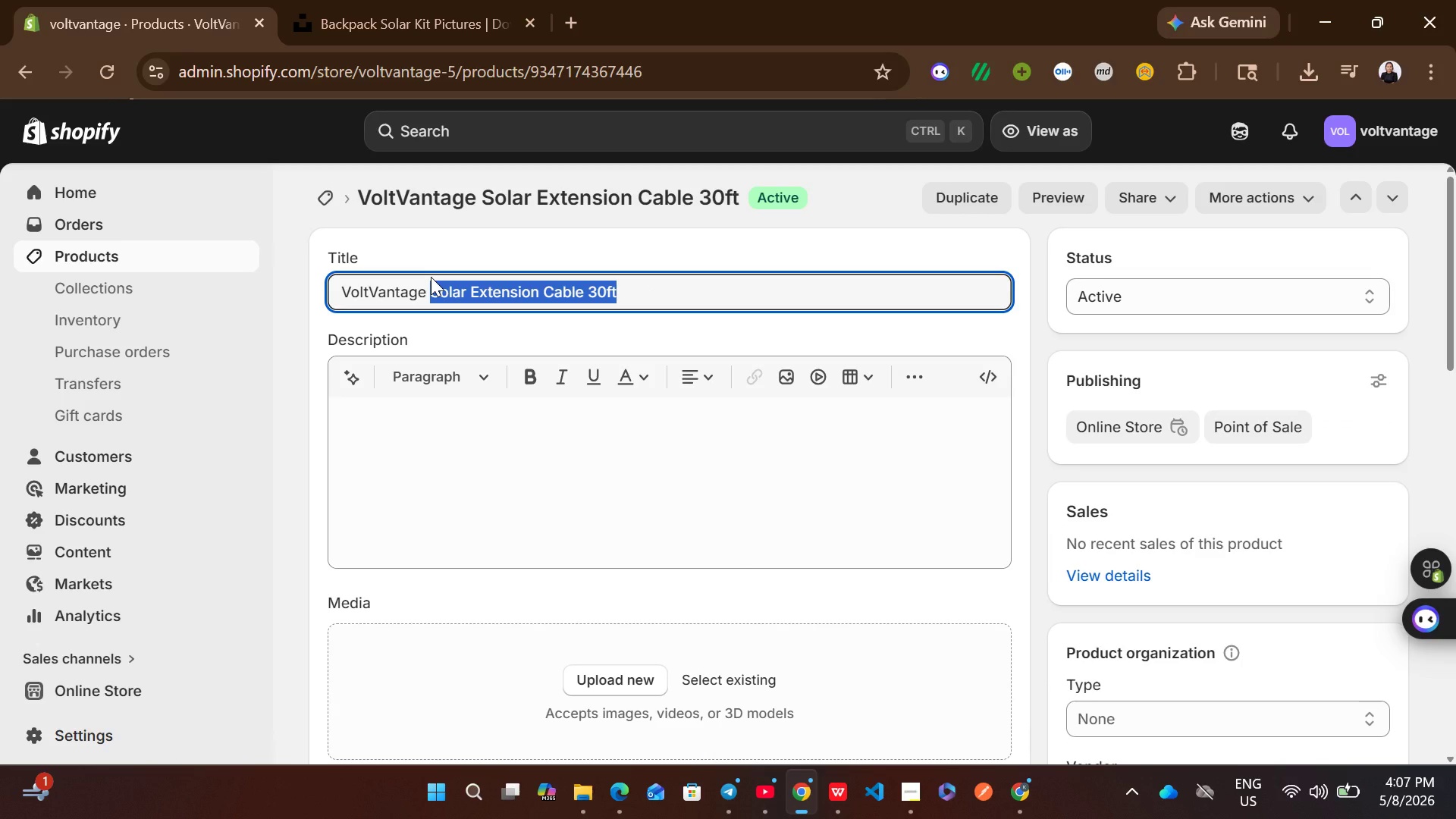 
key(Control+ControlLeft)
 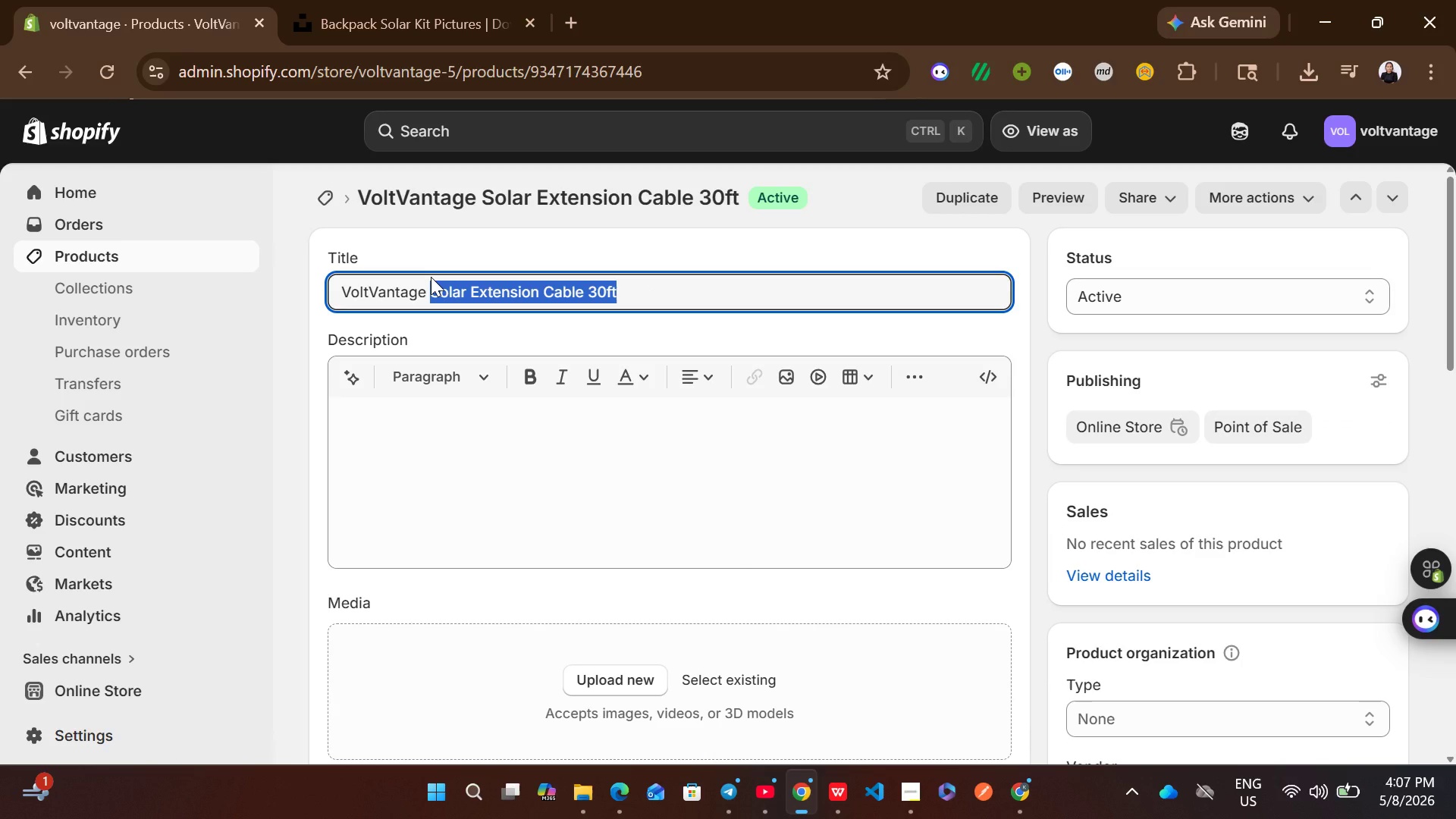 
key(Control+C)
 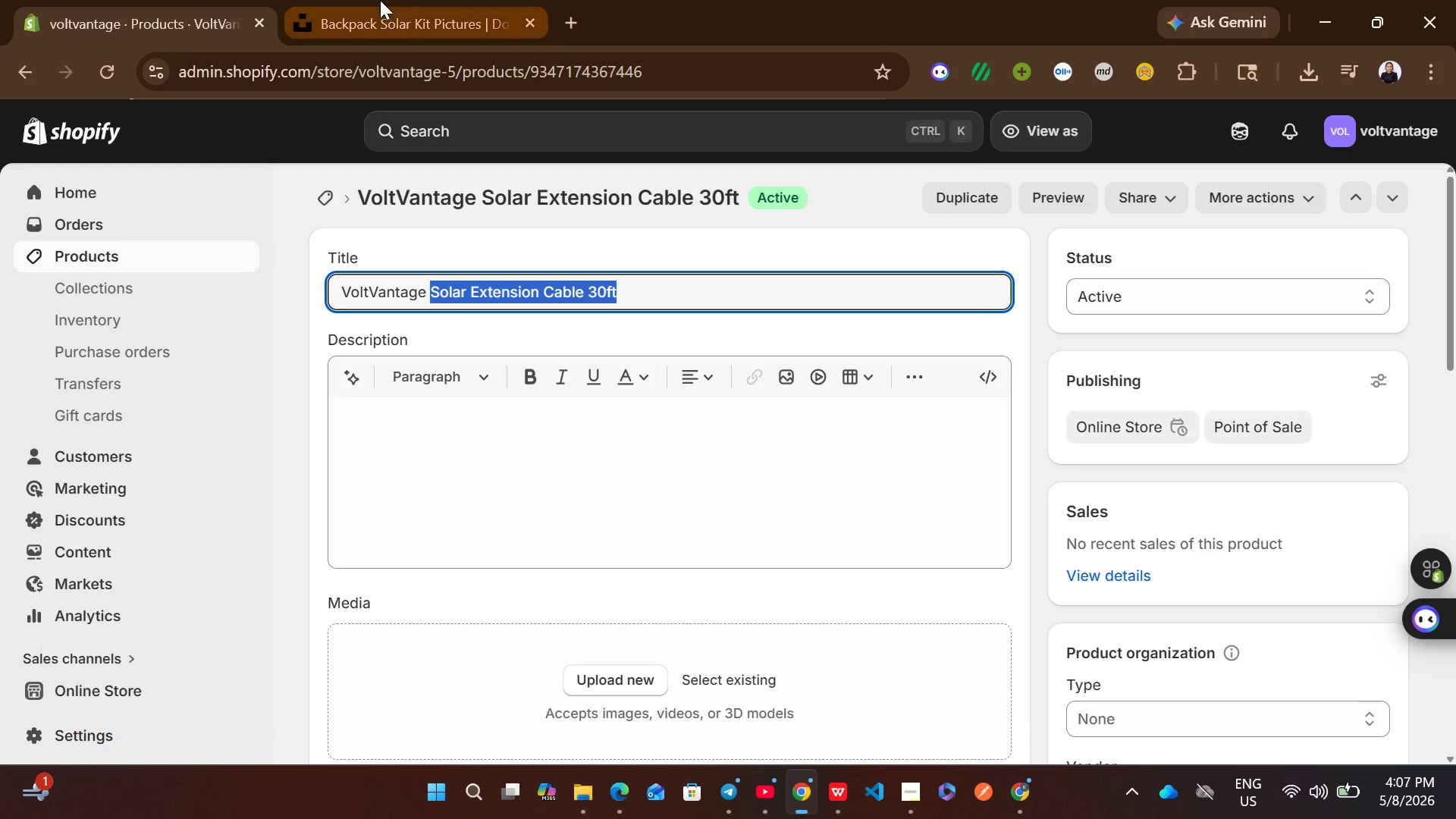 
left_click([380, 0])
 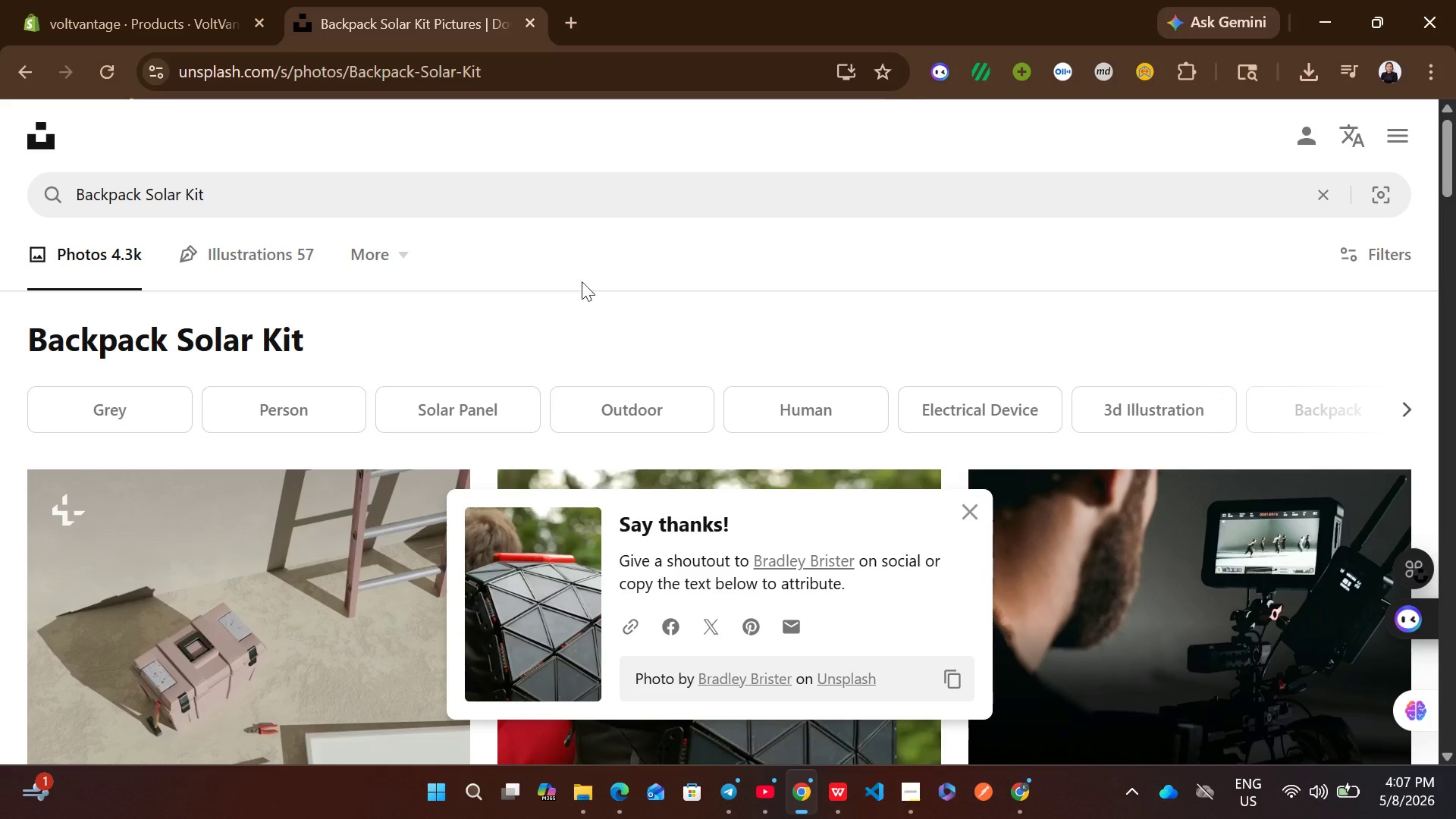 
left_click([477, 195])
 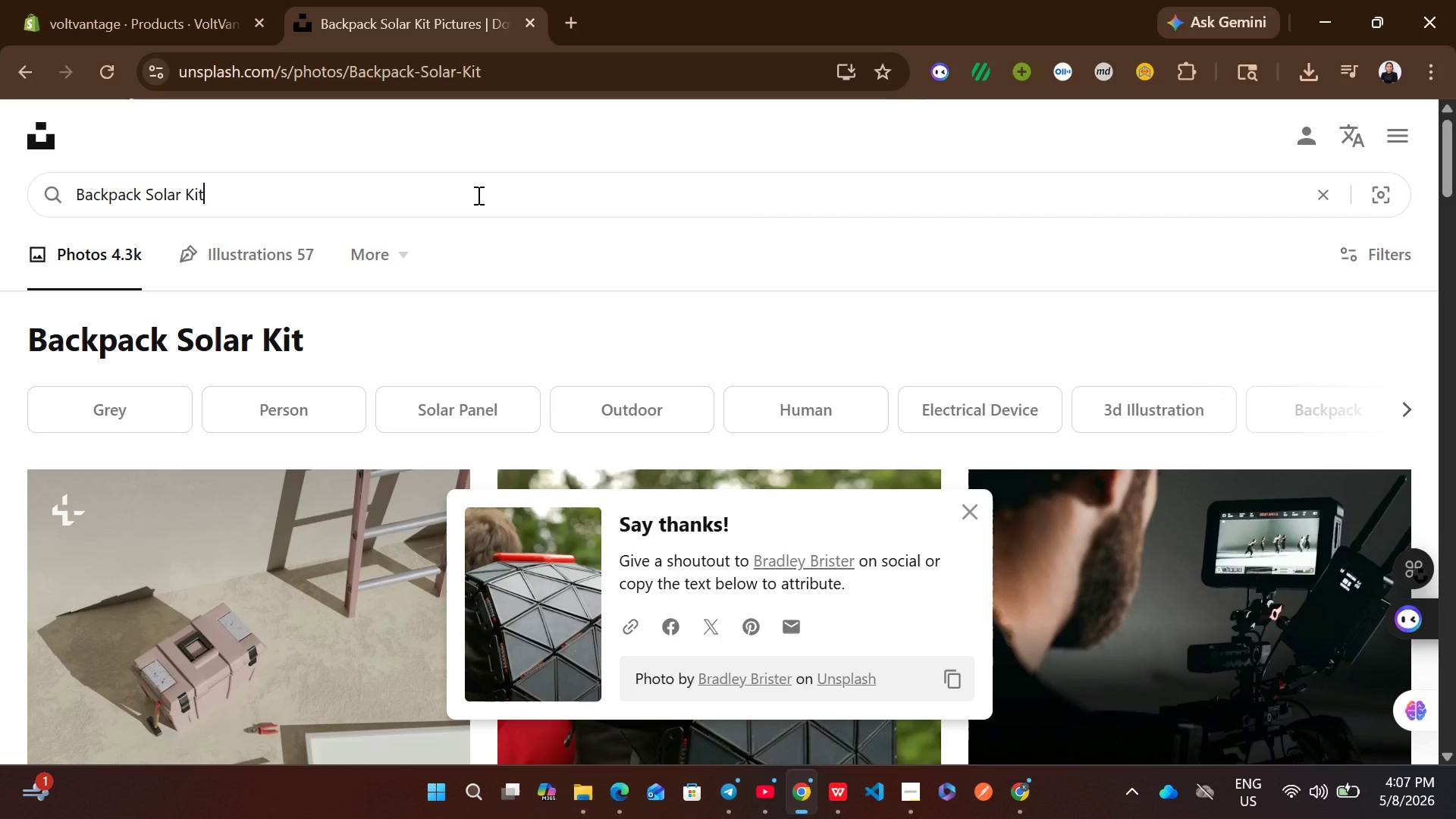 
key(Control+A)
 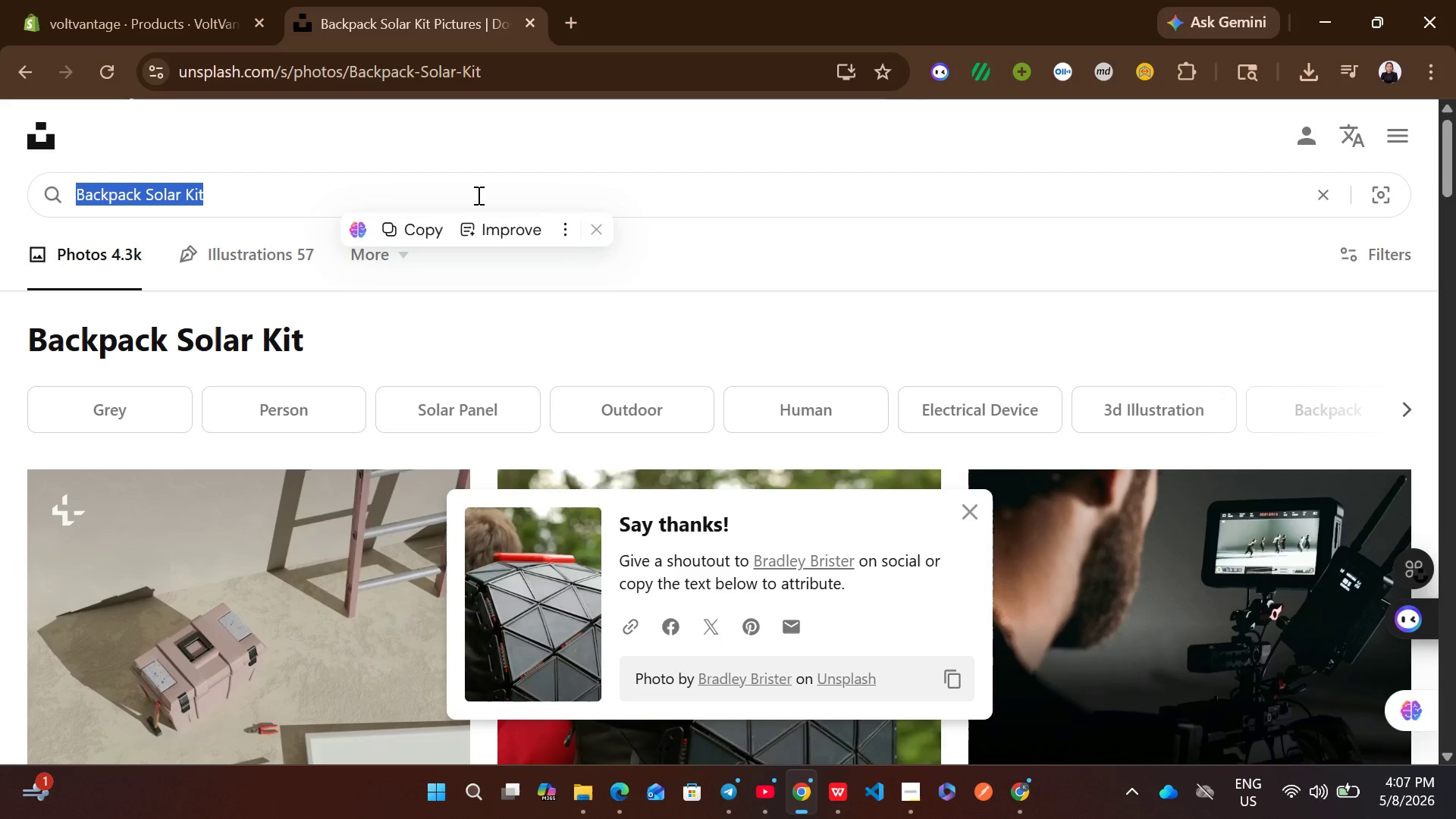 
key(Control+ControlLeft)
 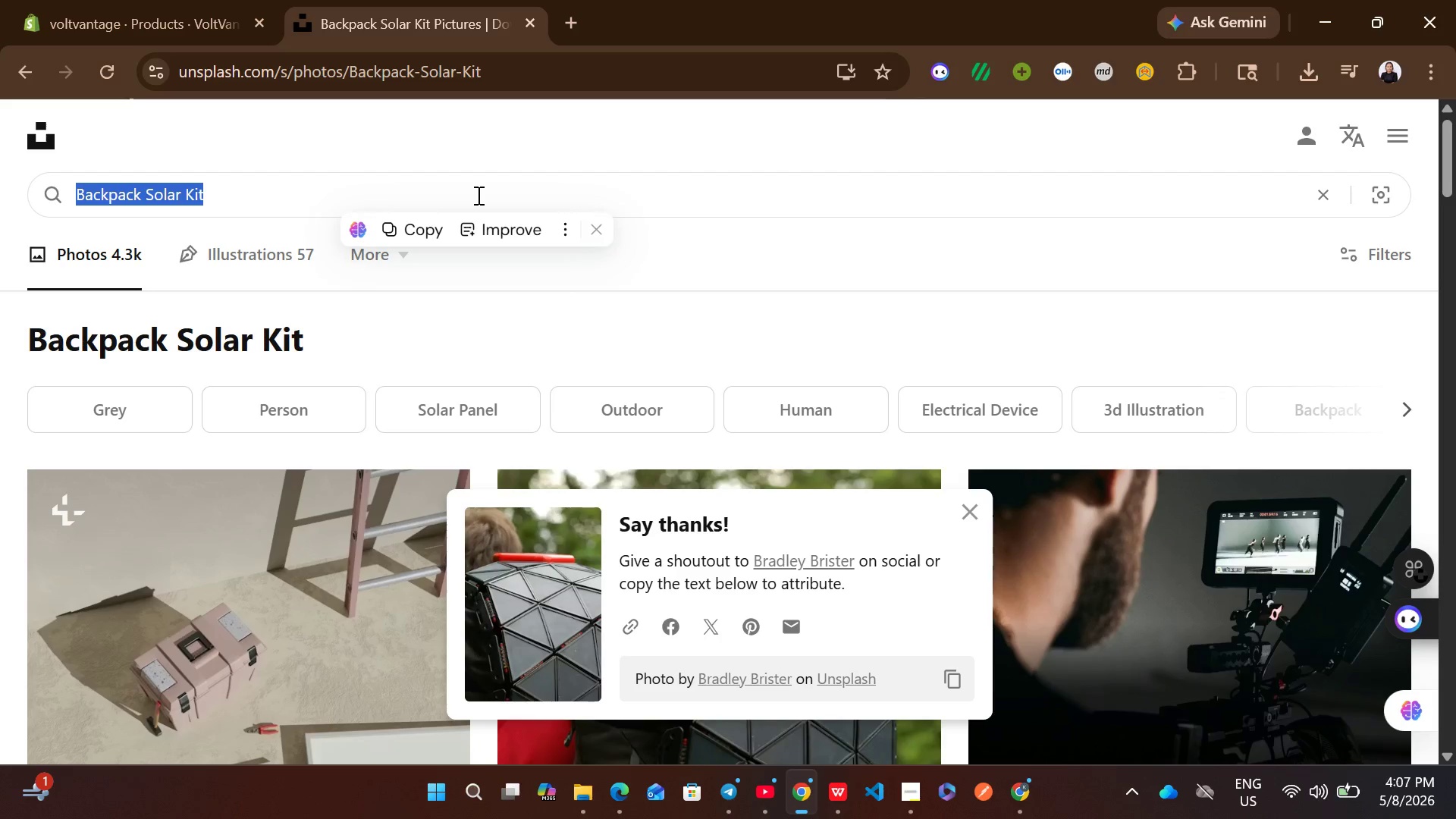 
key(Control+V)
 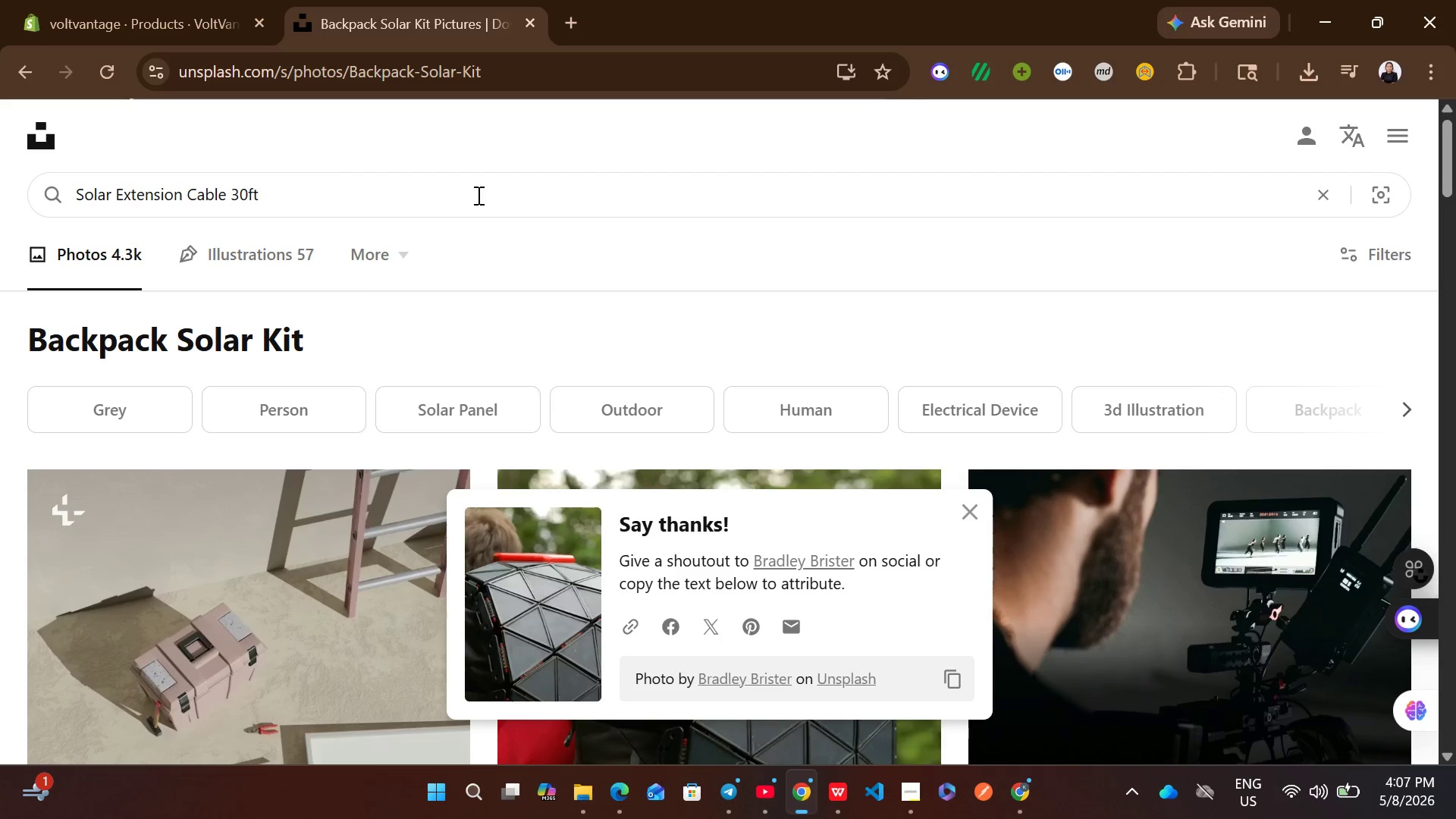 
key(Enter)
 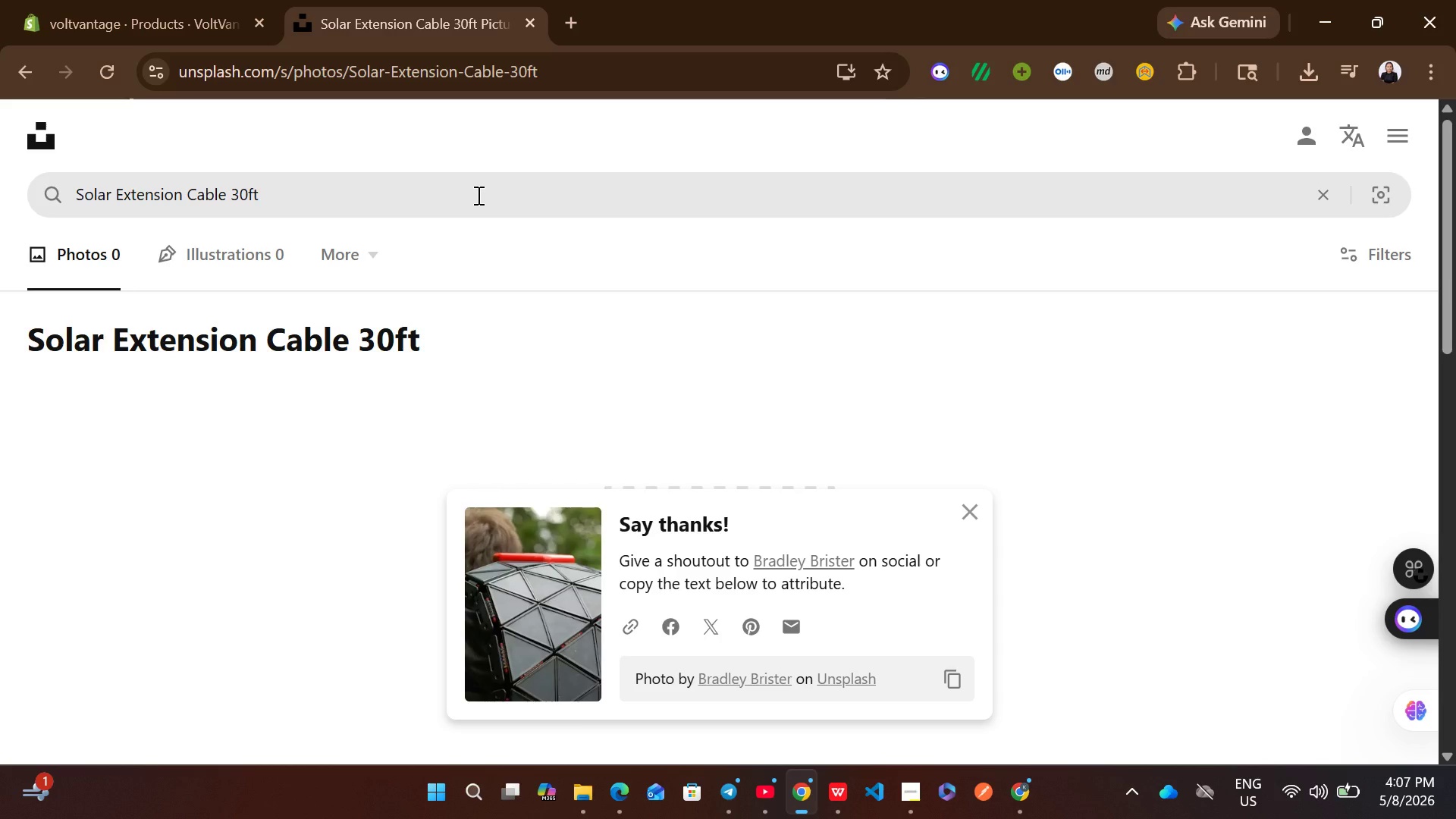 
left_click_drag(start_coordinate=[426, 193], to_coordinate=[234, 190])
 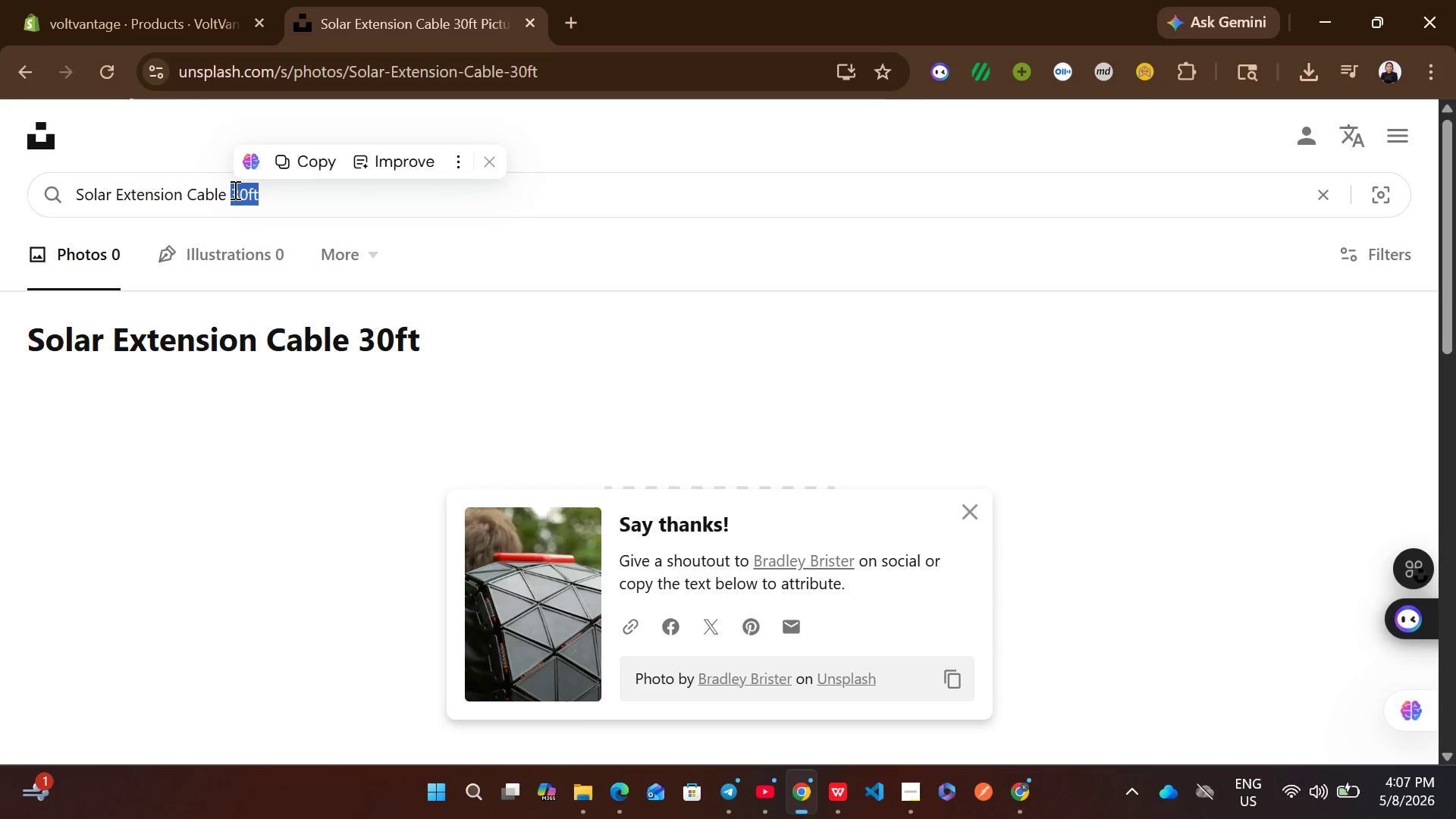 
key(Backspace)
 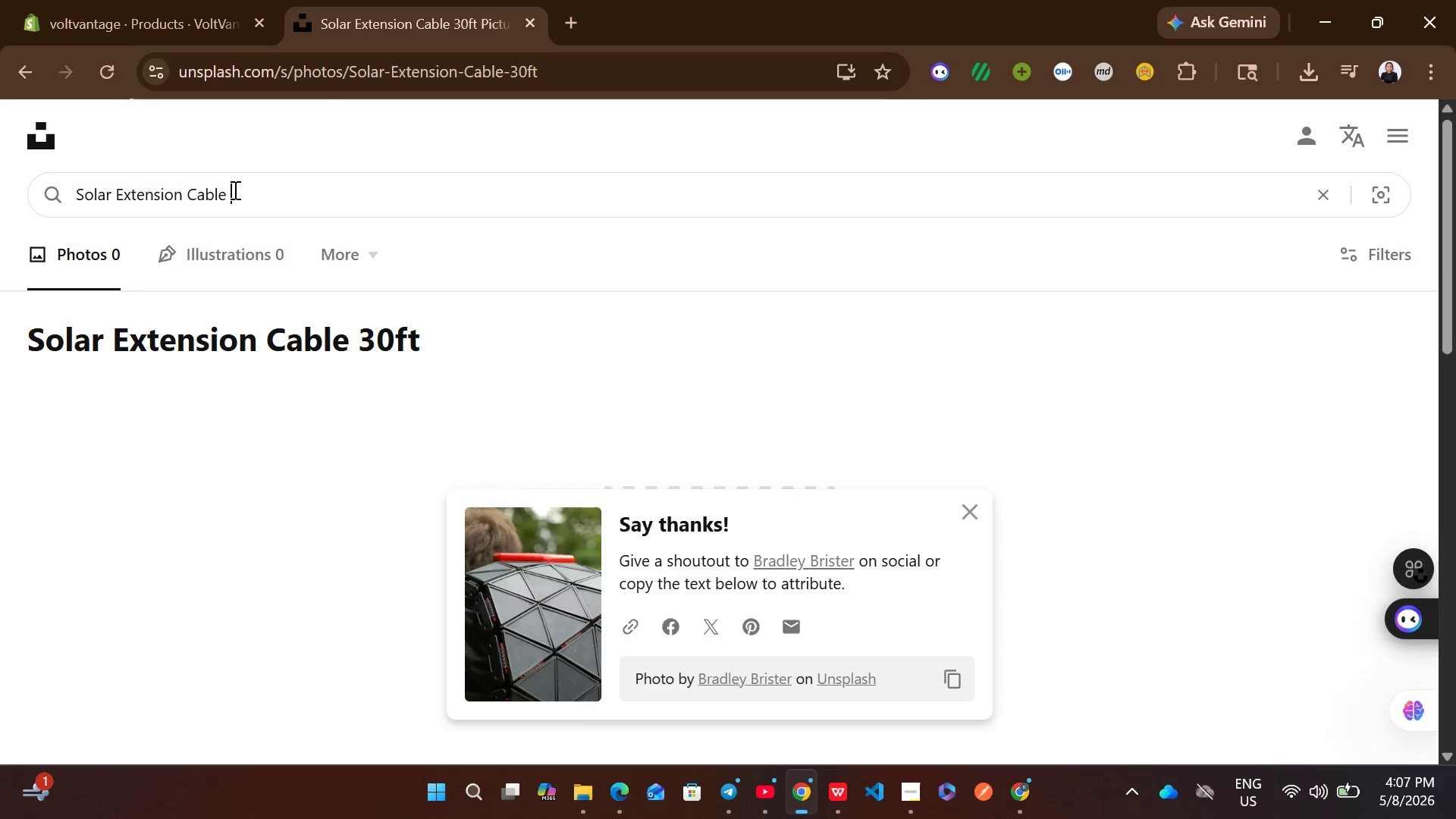 
key(Enter)
 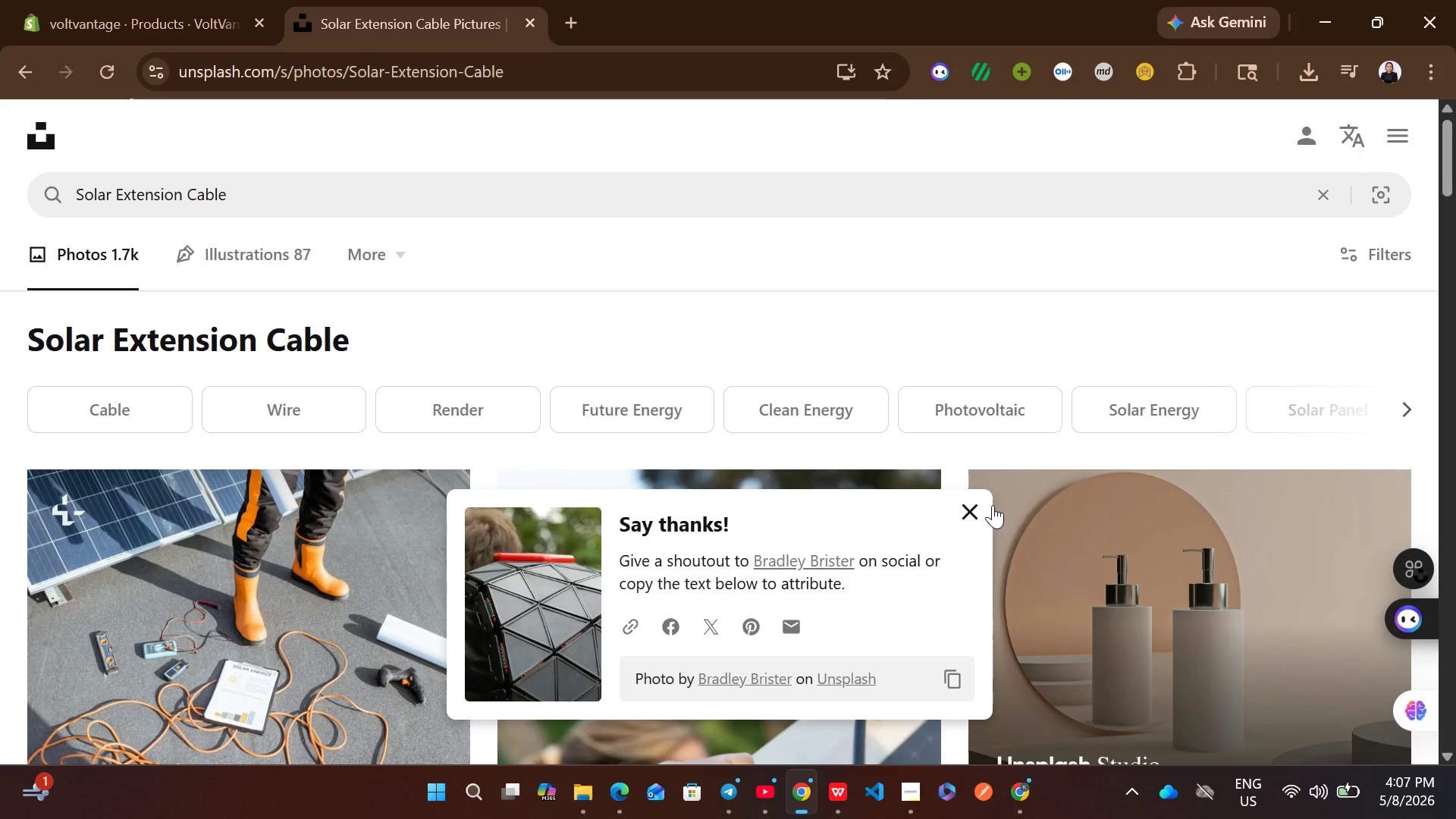 
left_click([984, 505])
 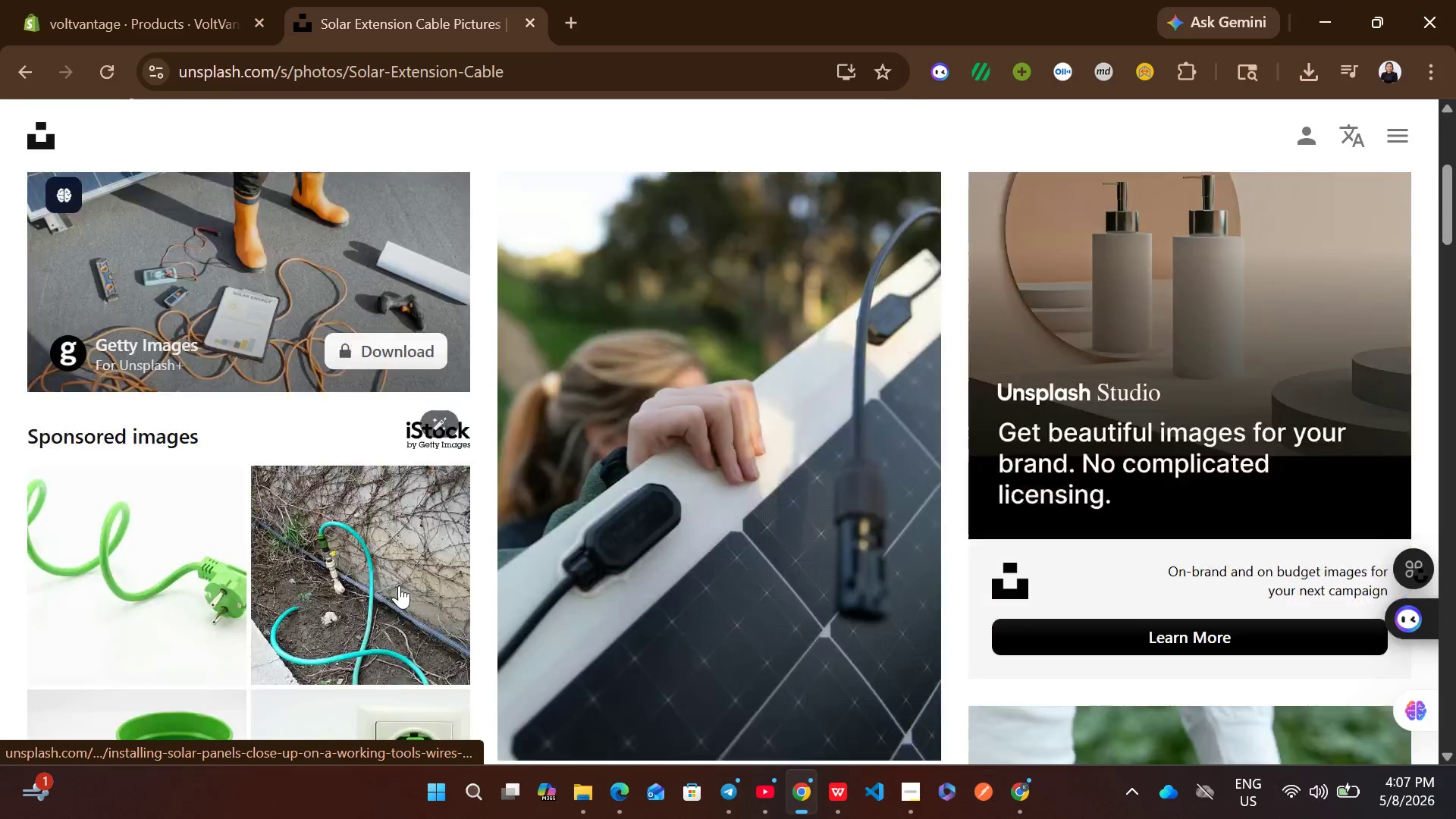 
wait(8.27)
 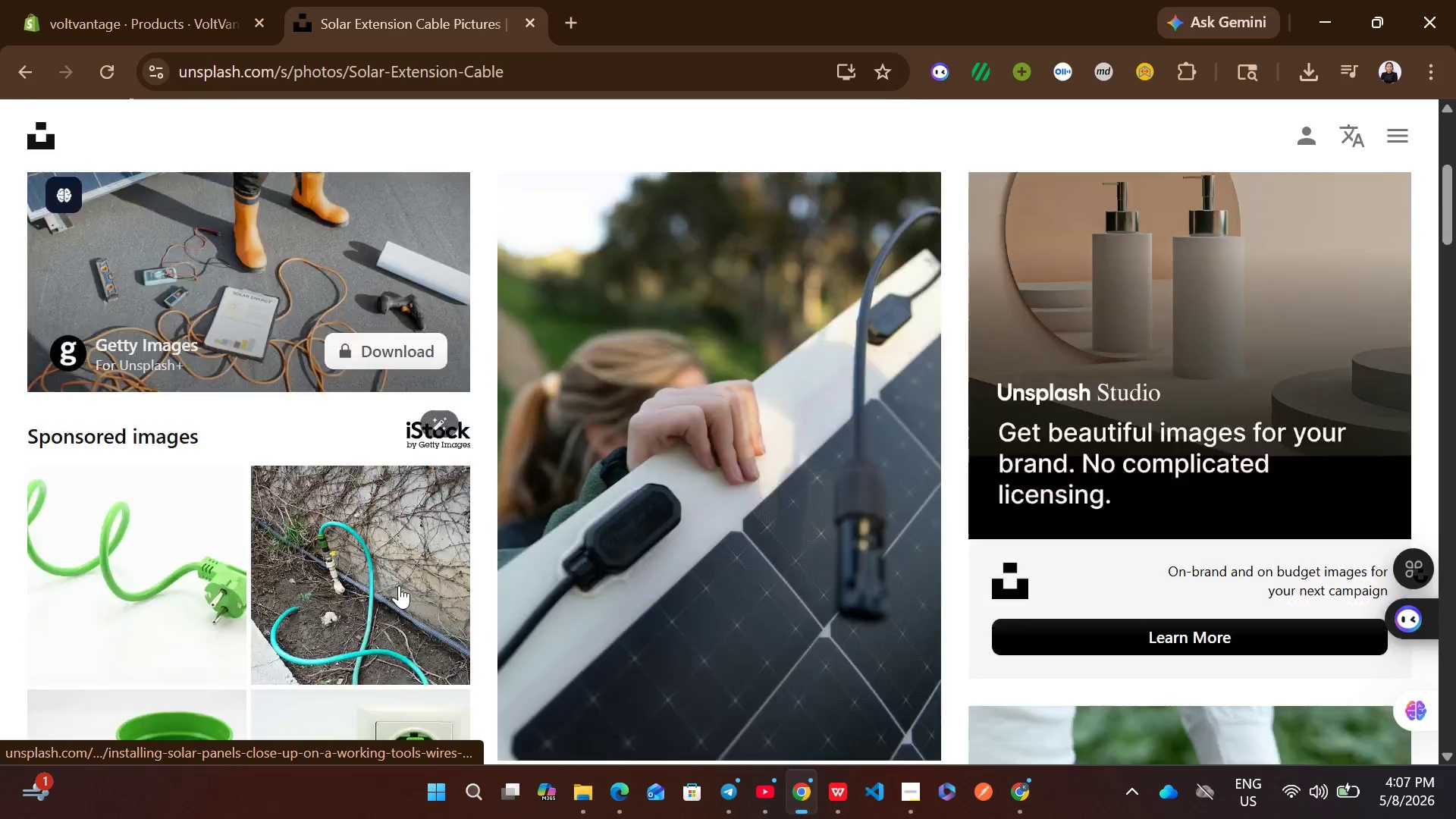 
mouse_move([1235, 612])
 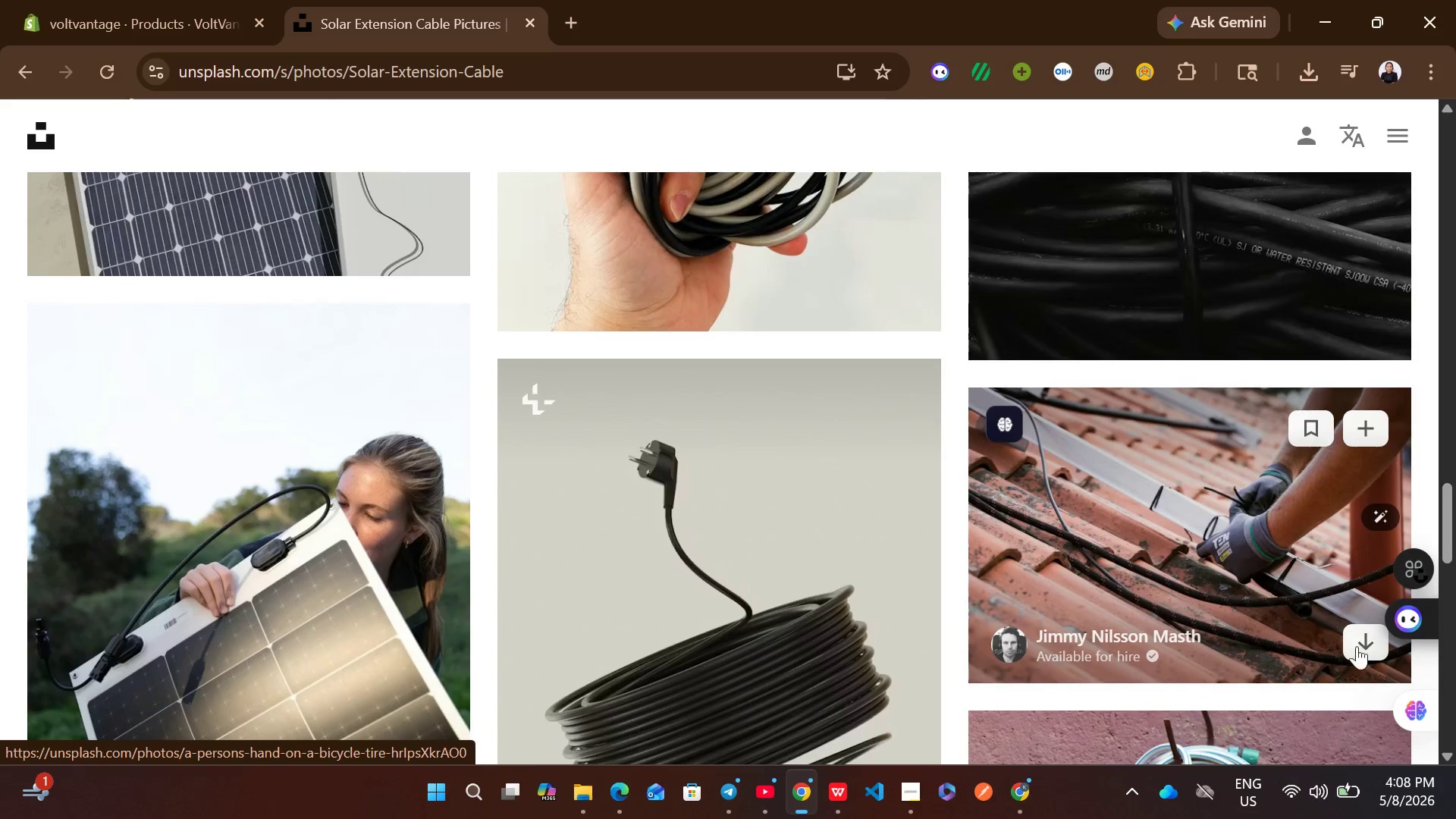 
left_click([1367, 659])
 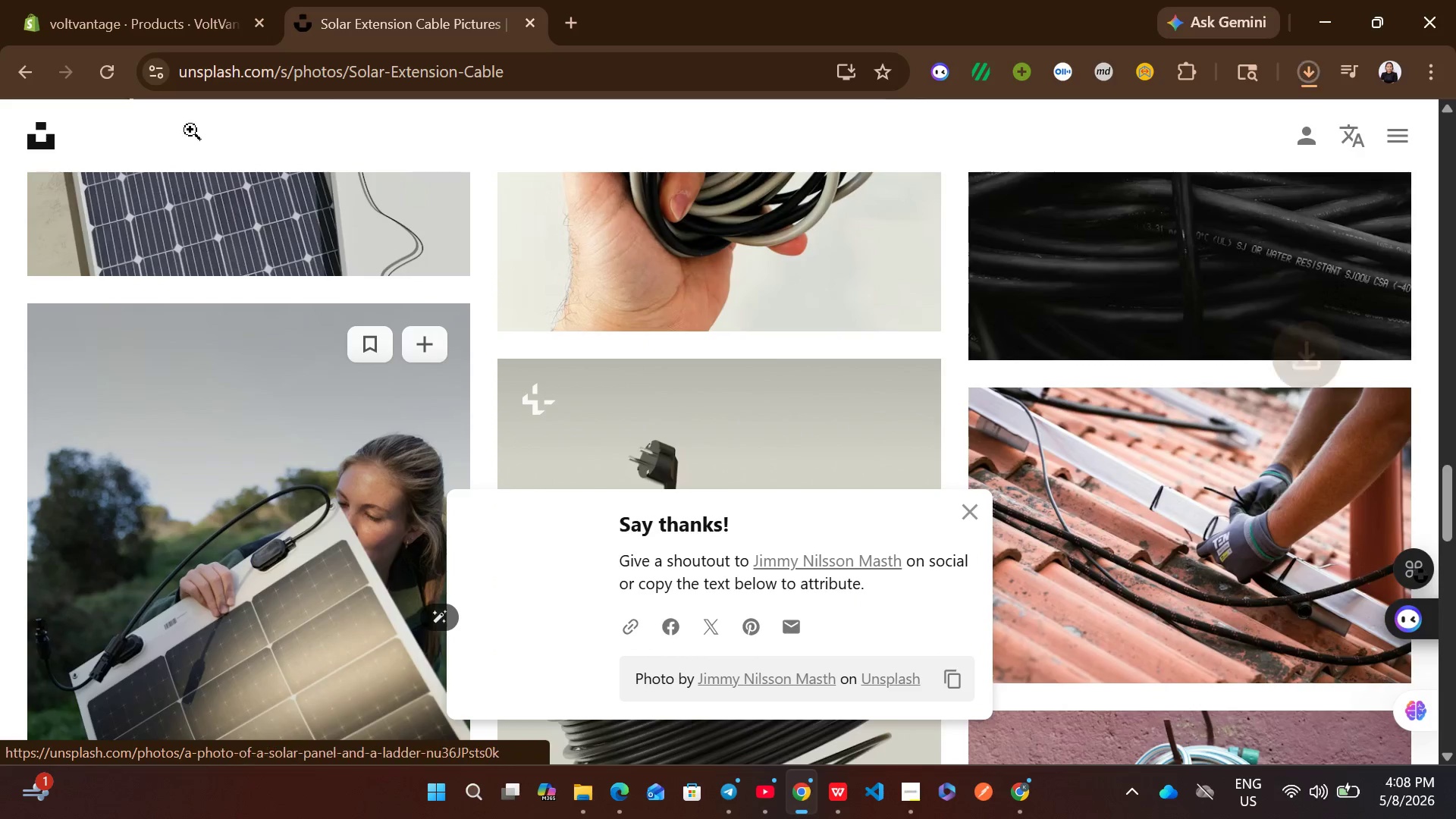 
left_click([132, 0])
 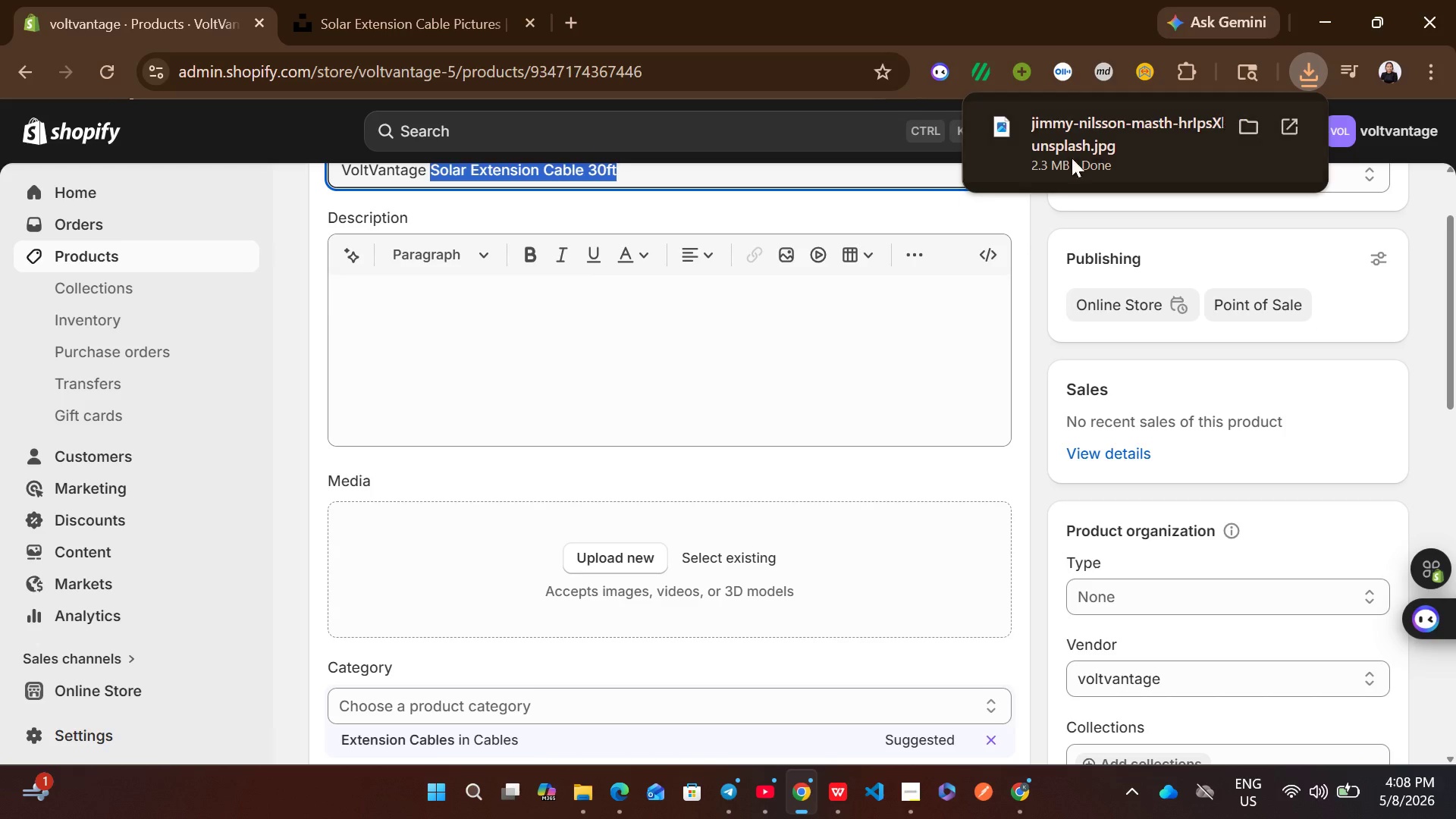 
left_click_drag(start_coordinate=[1130, 141], to_coordinate=[742, 539])
 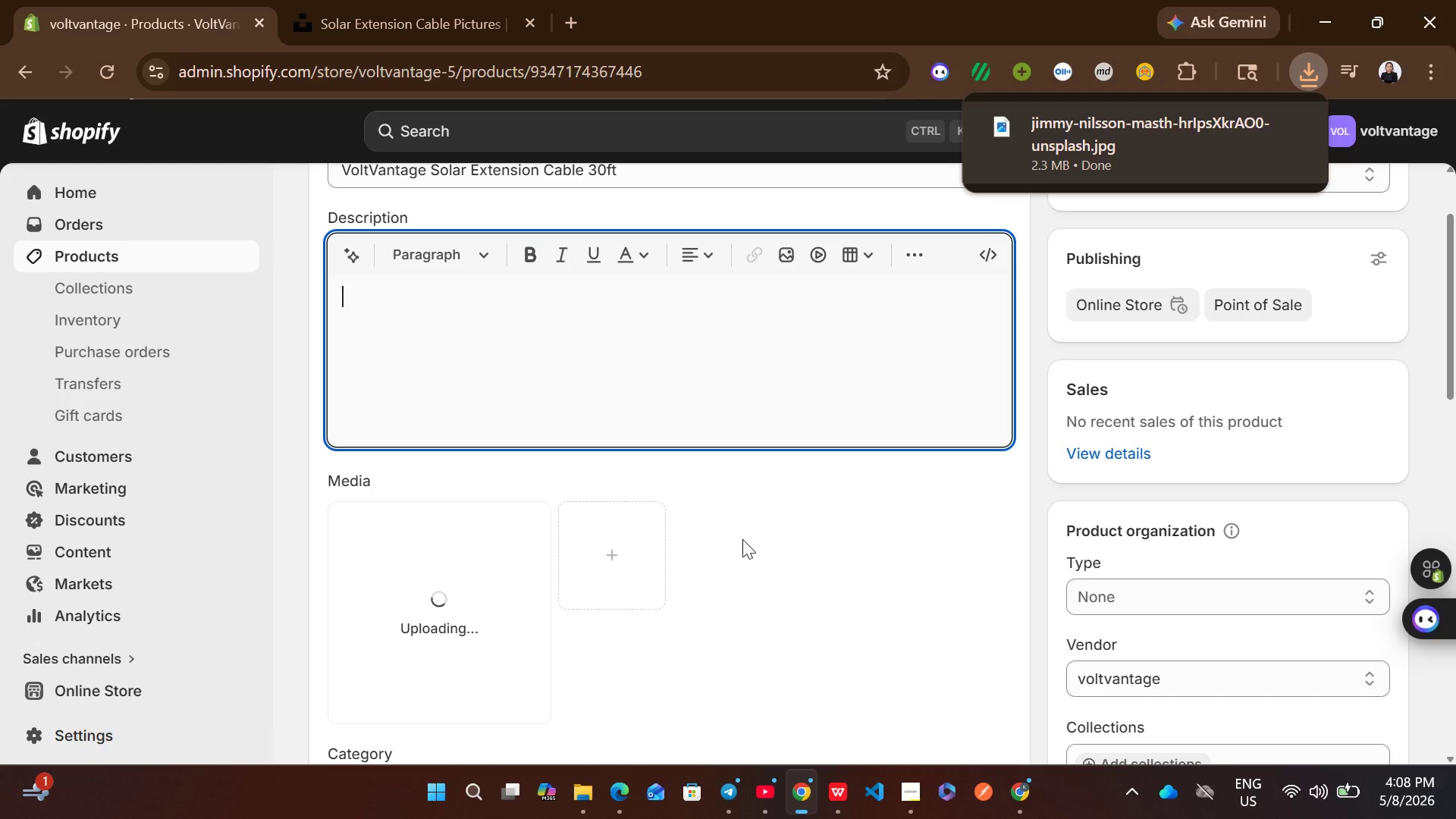 
wait(16.09)
 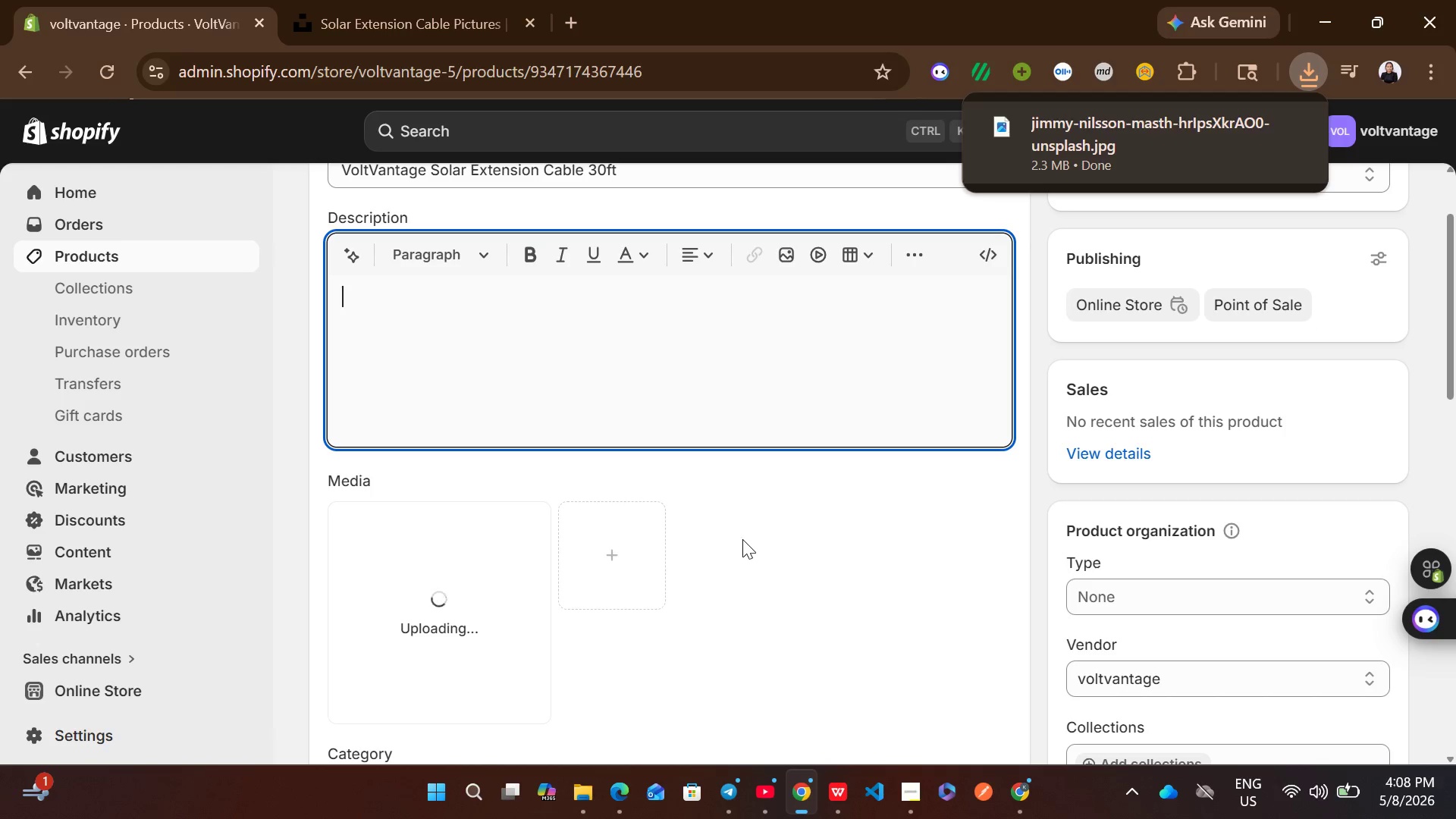 
left_click([650, 363])
 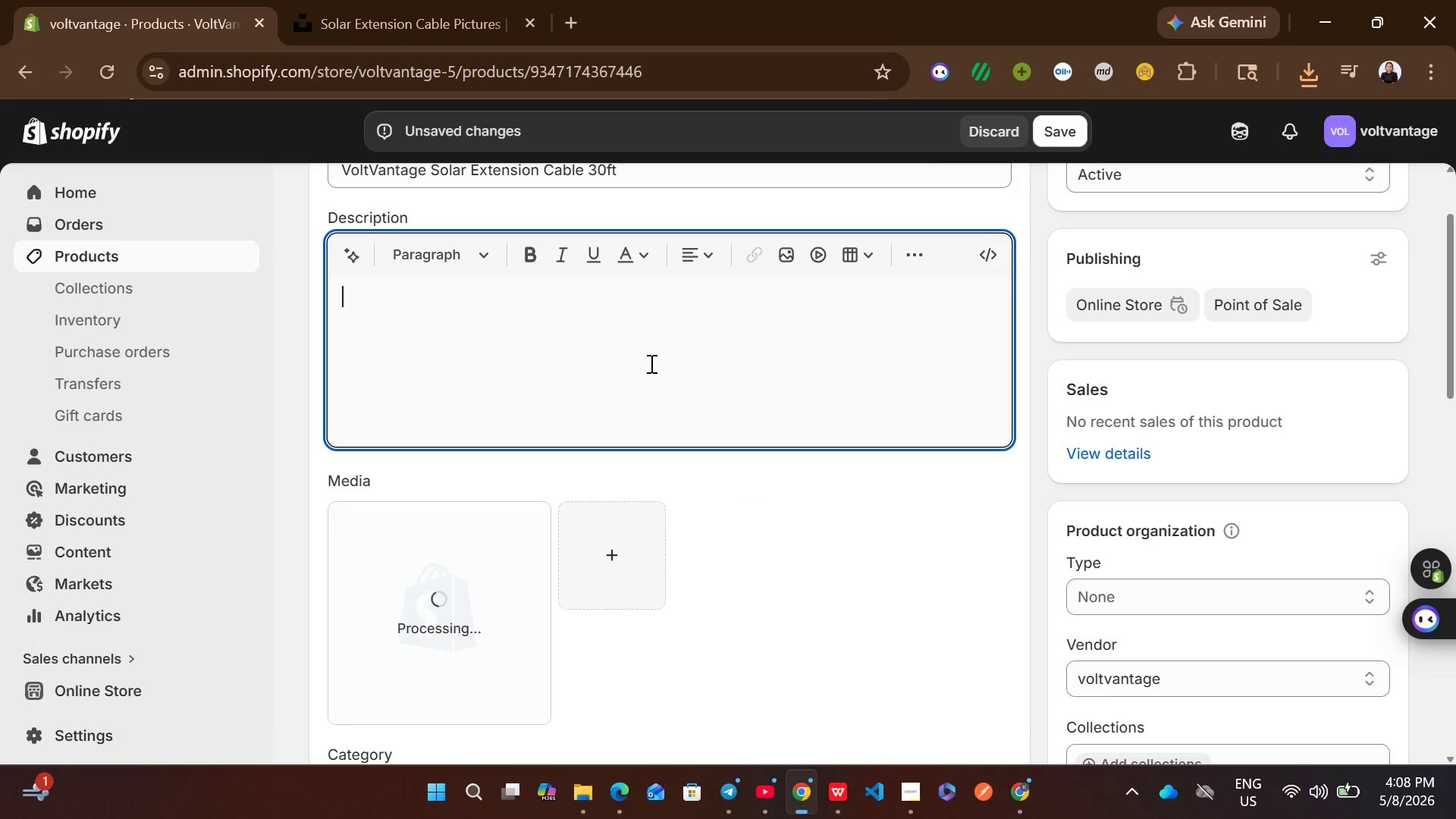 
type(Technical )
 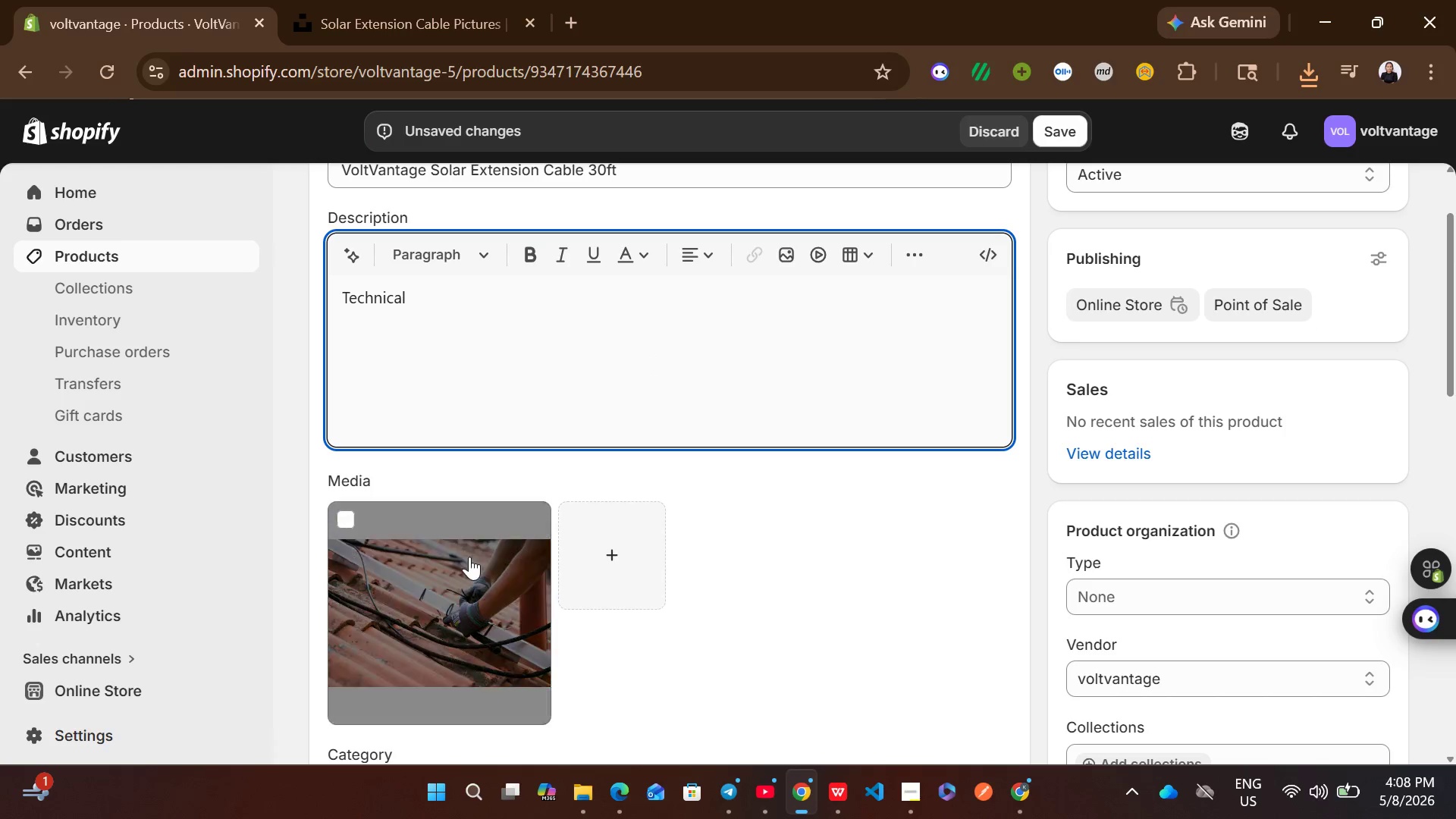 
left_click([471, 566])
 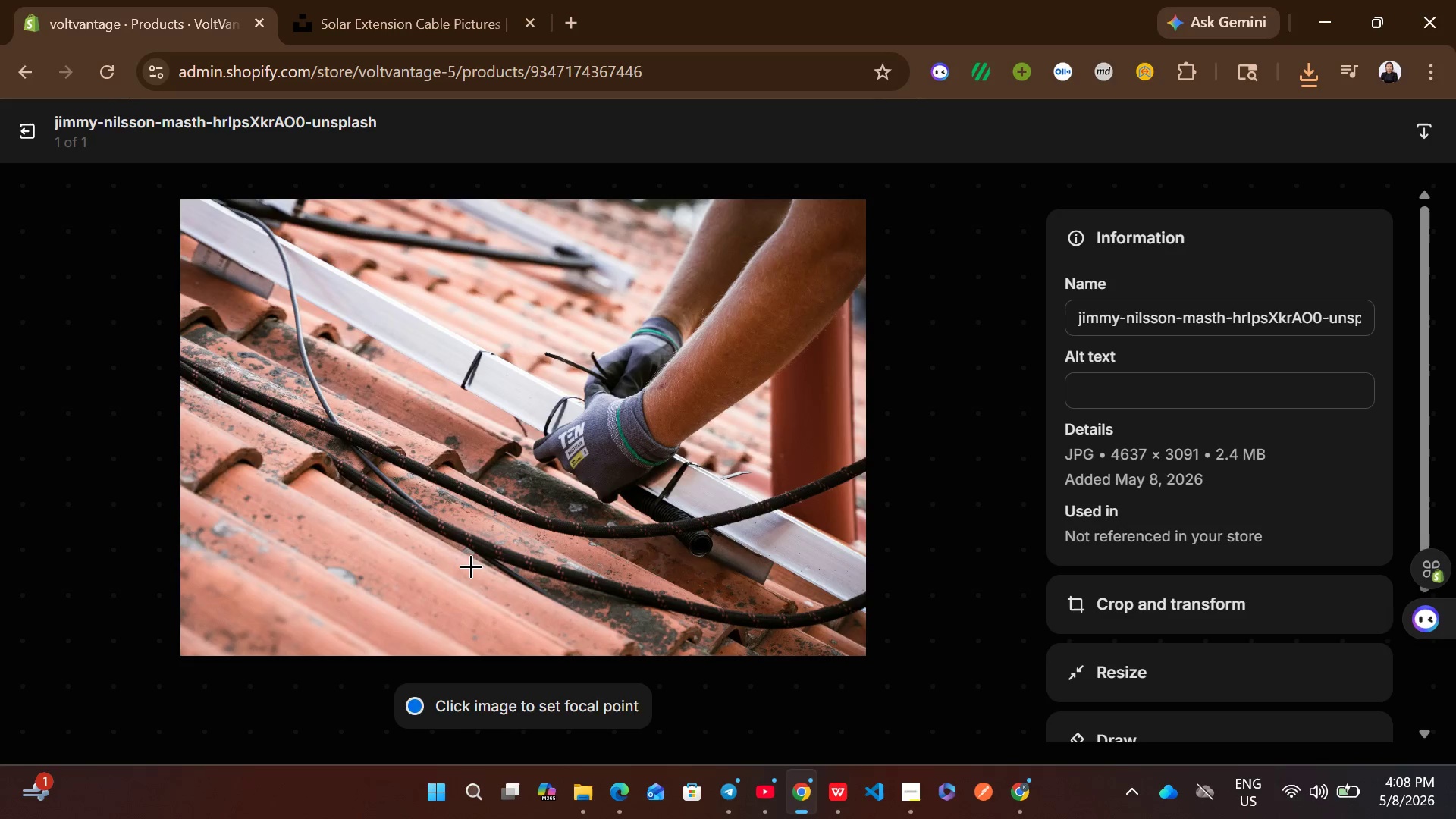 
wait(5.52)
 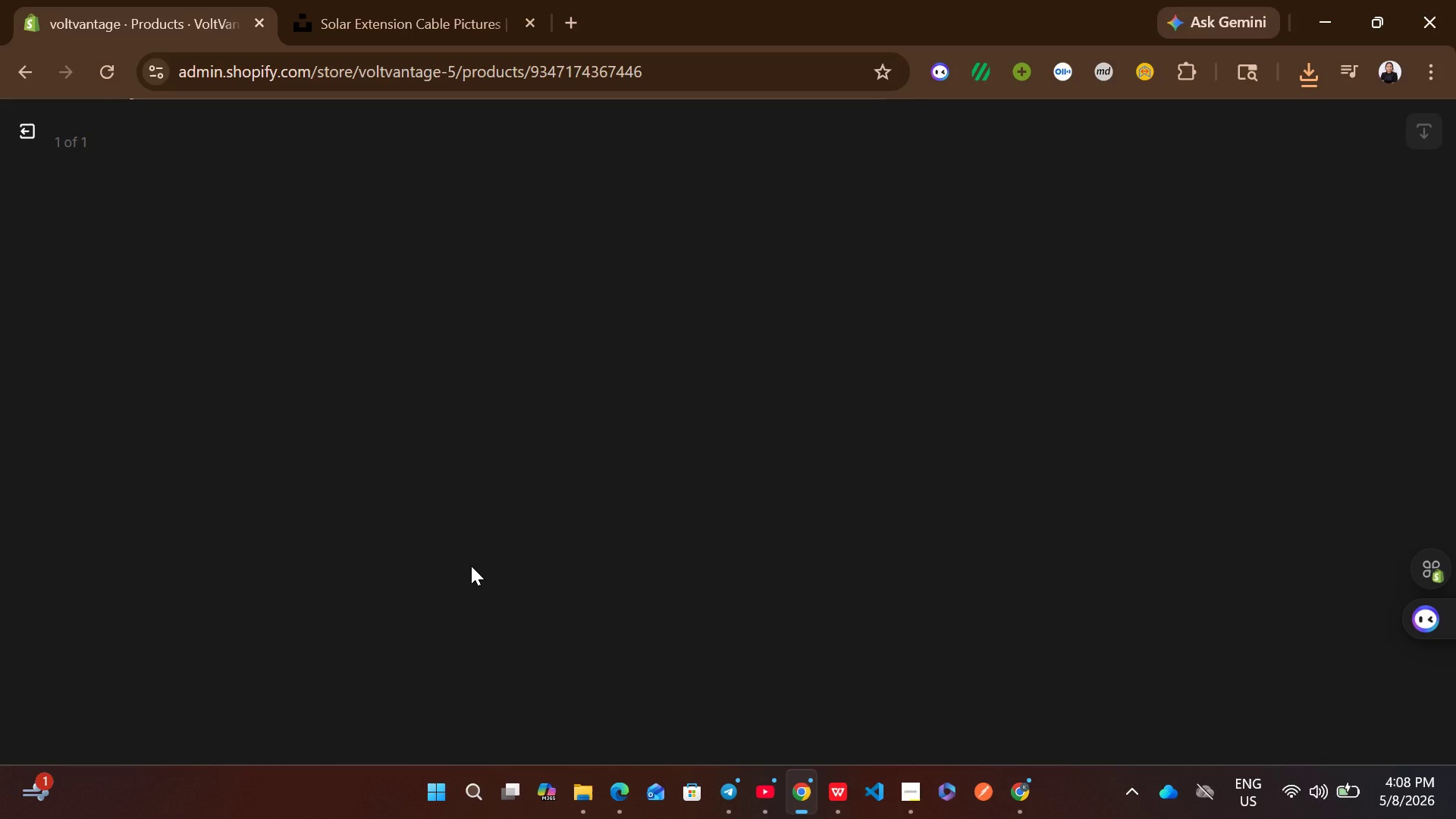 
left_click([1124, 371])
 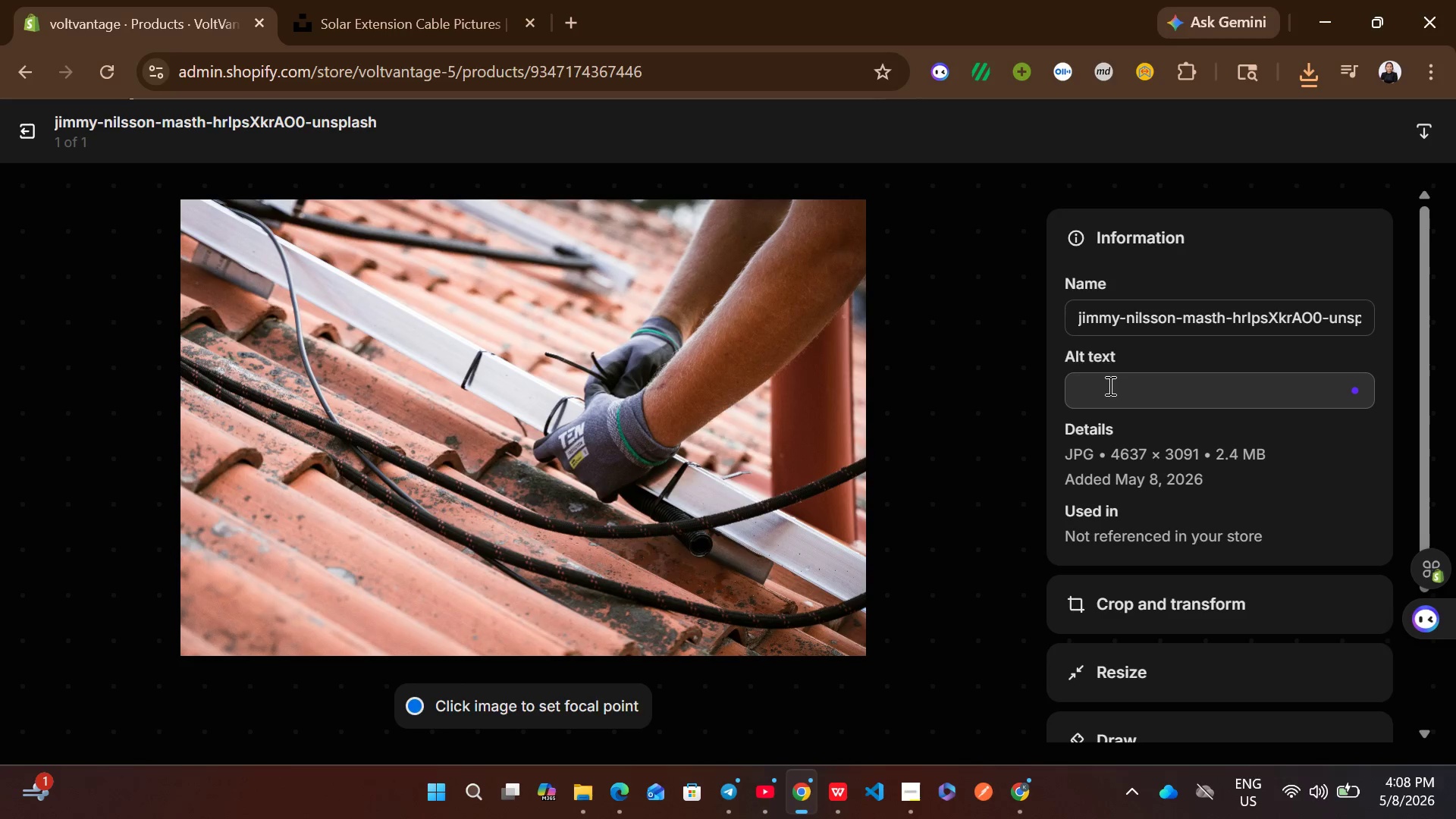 
left_click([1109, 385])
 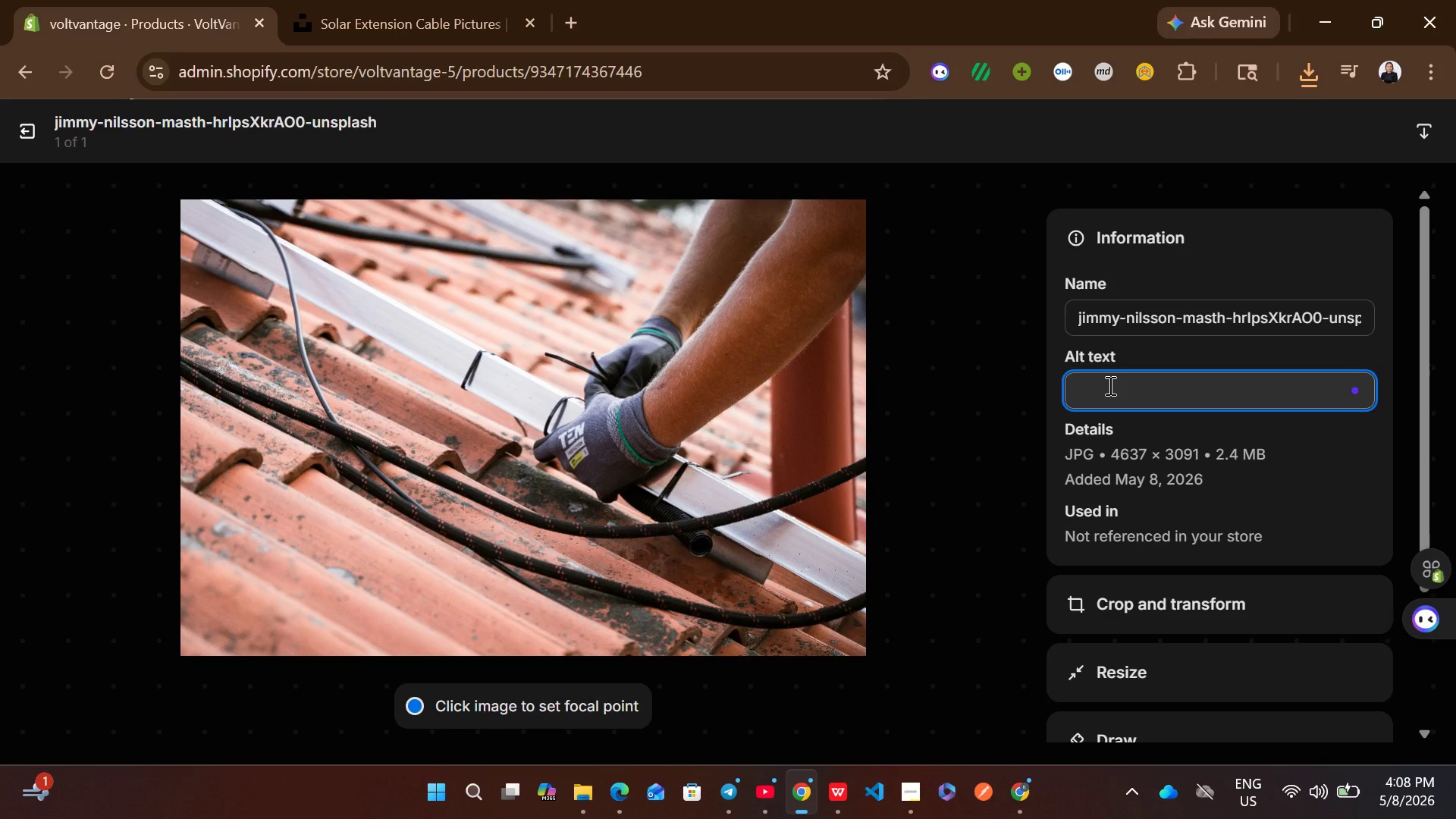 
key(Control+V)
 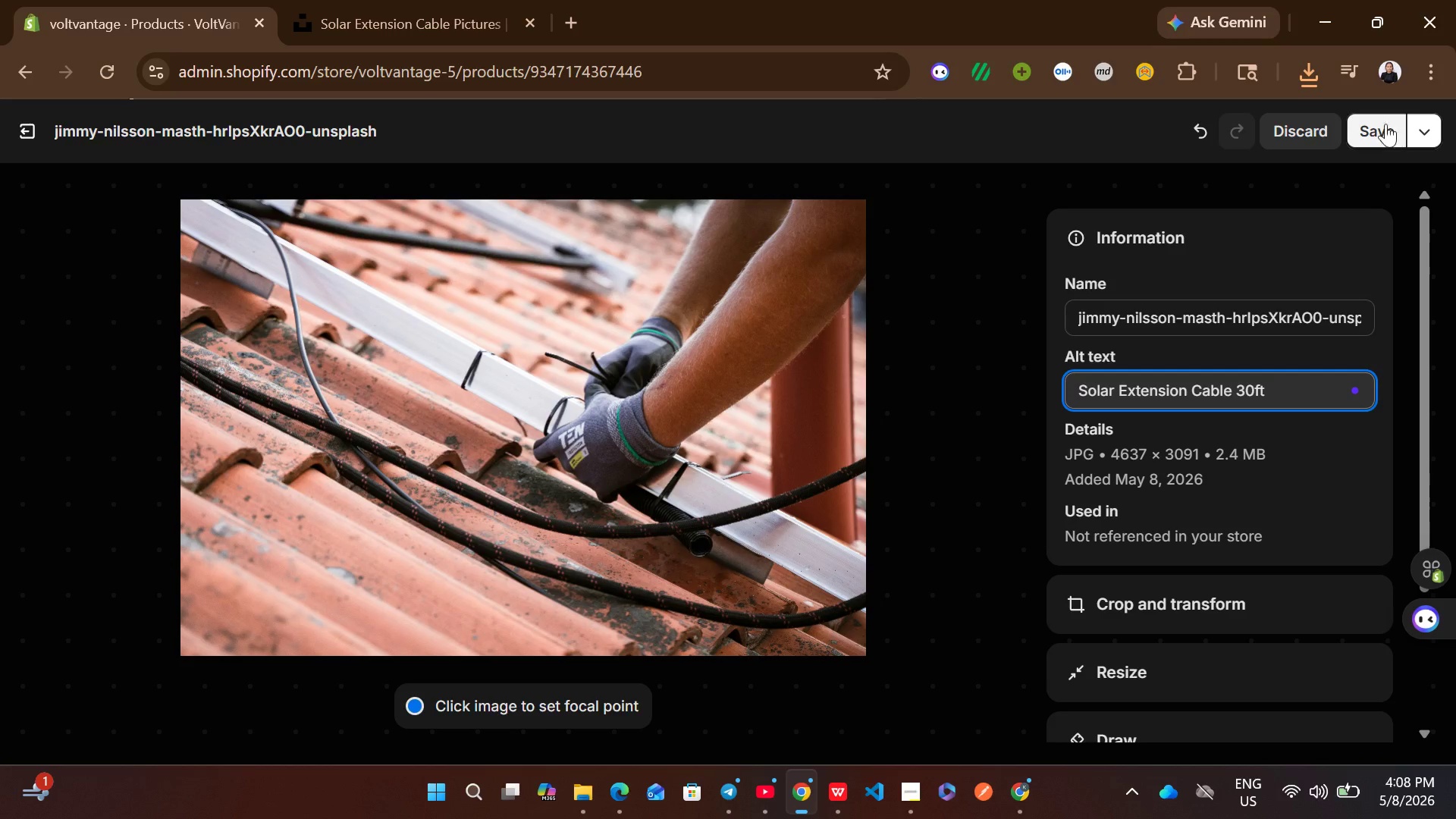 
left_click([1379, 121])
 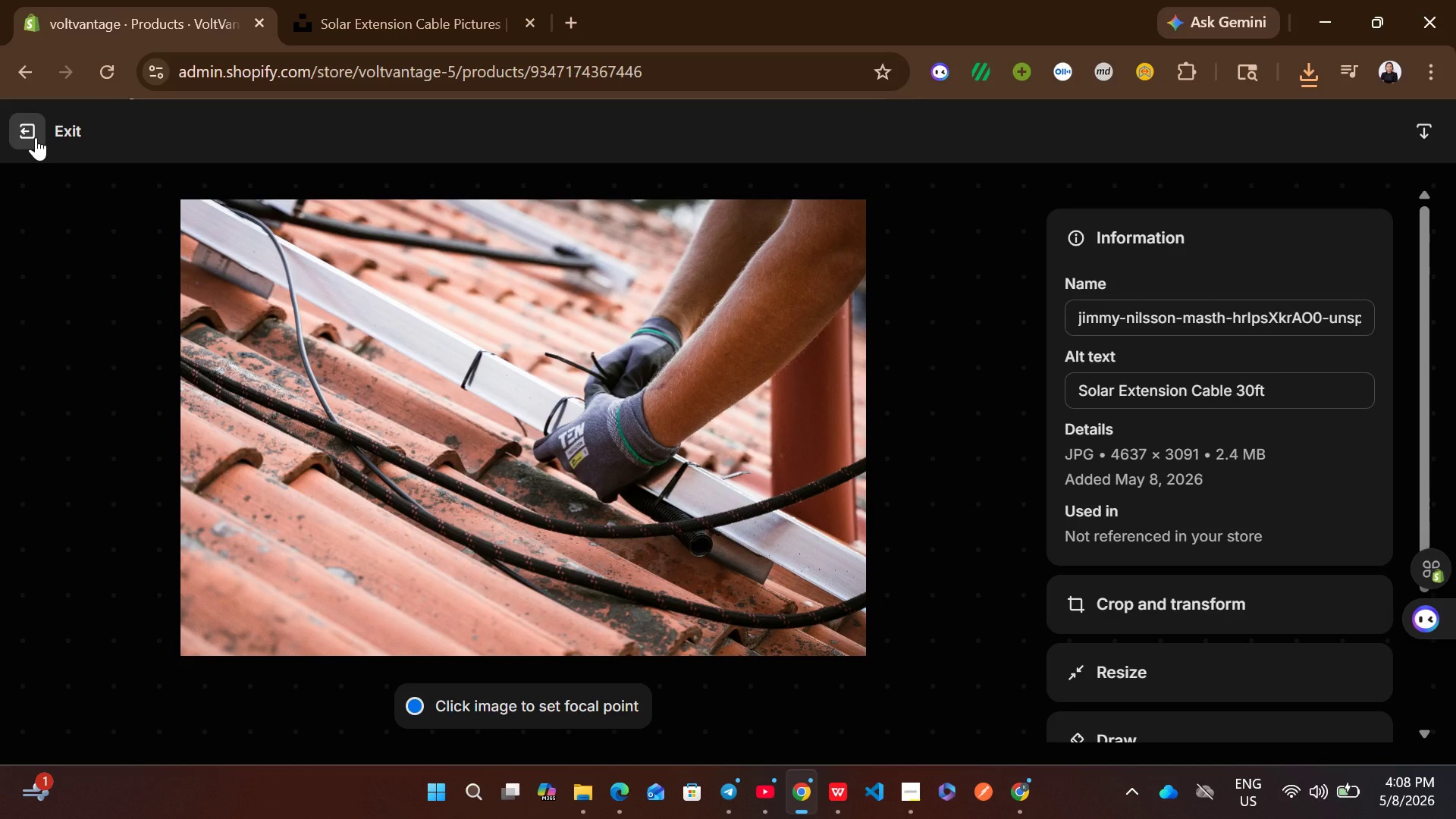 
left_click([36, 137])
 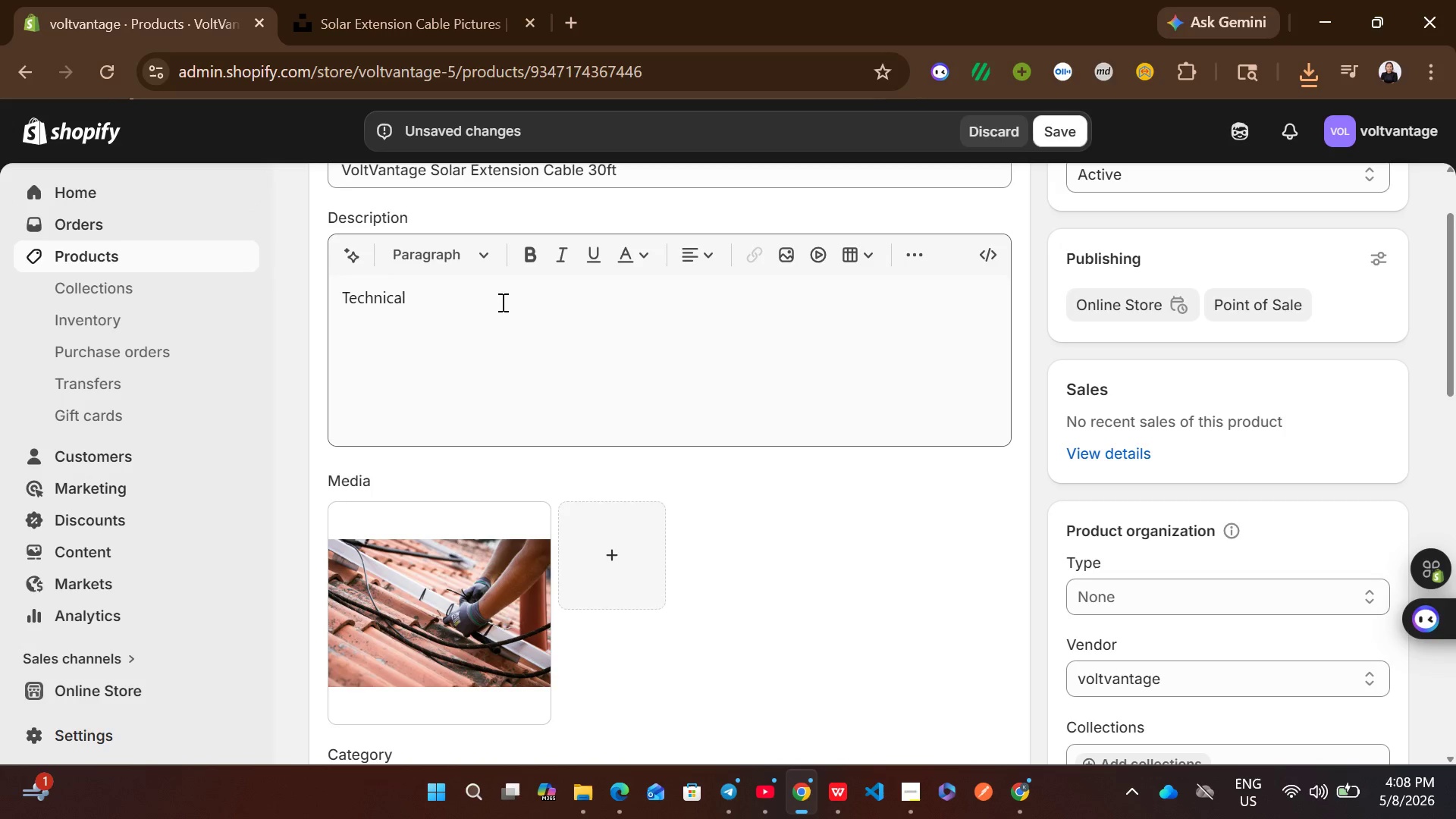 
left_click([501, 302])
 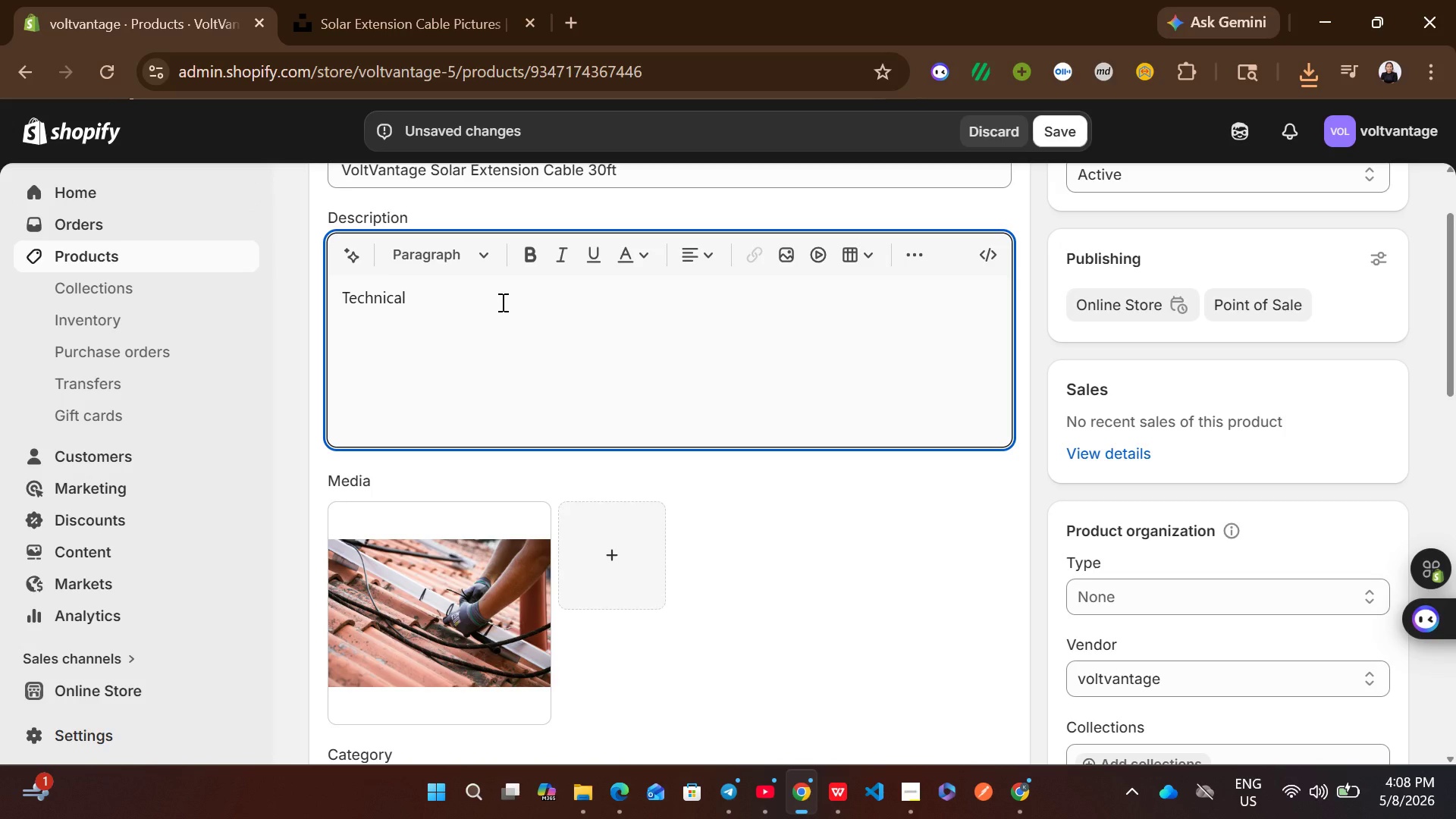 
type(Specifications:)
 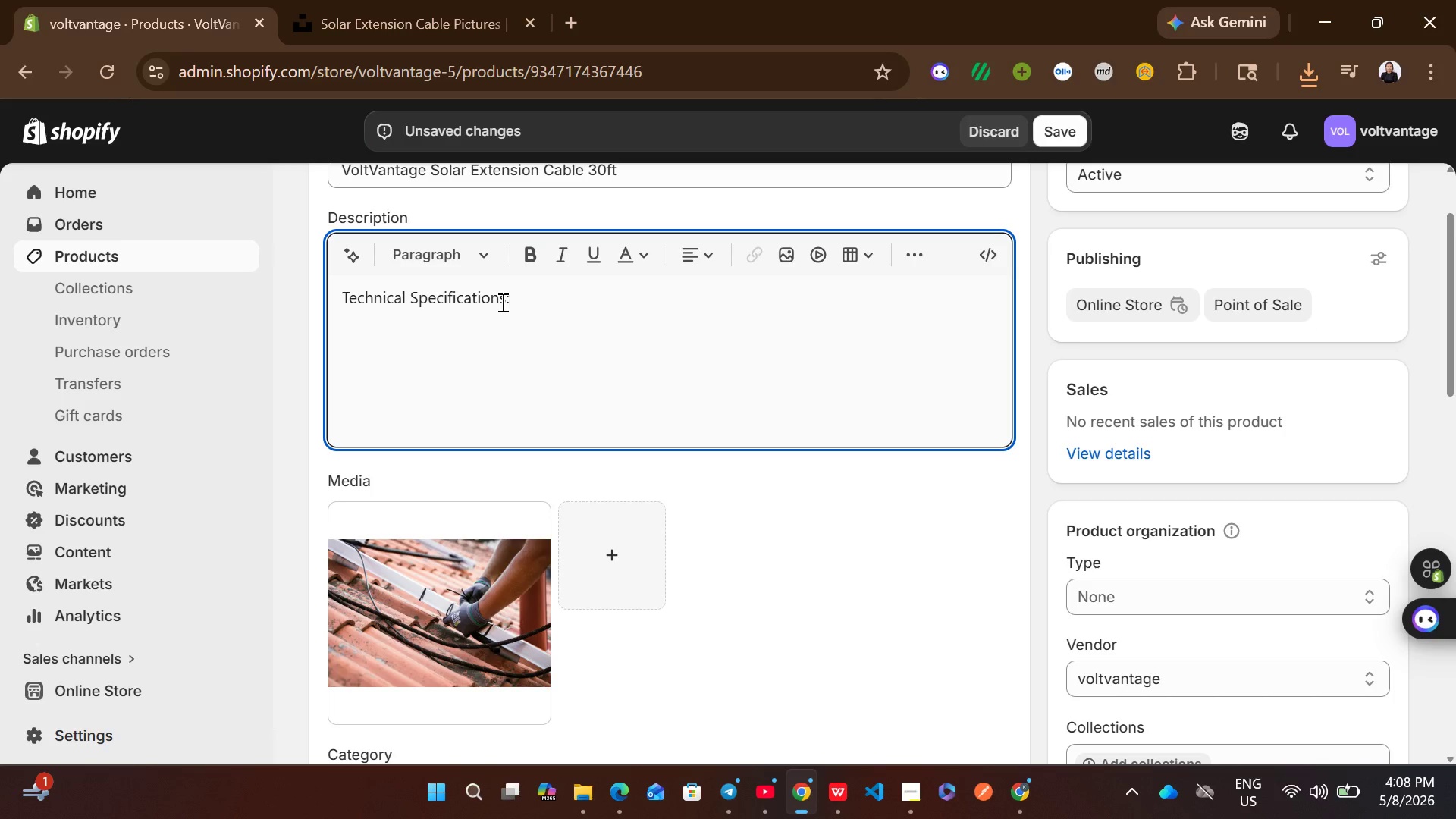 
key(Control+ControlLeft)
 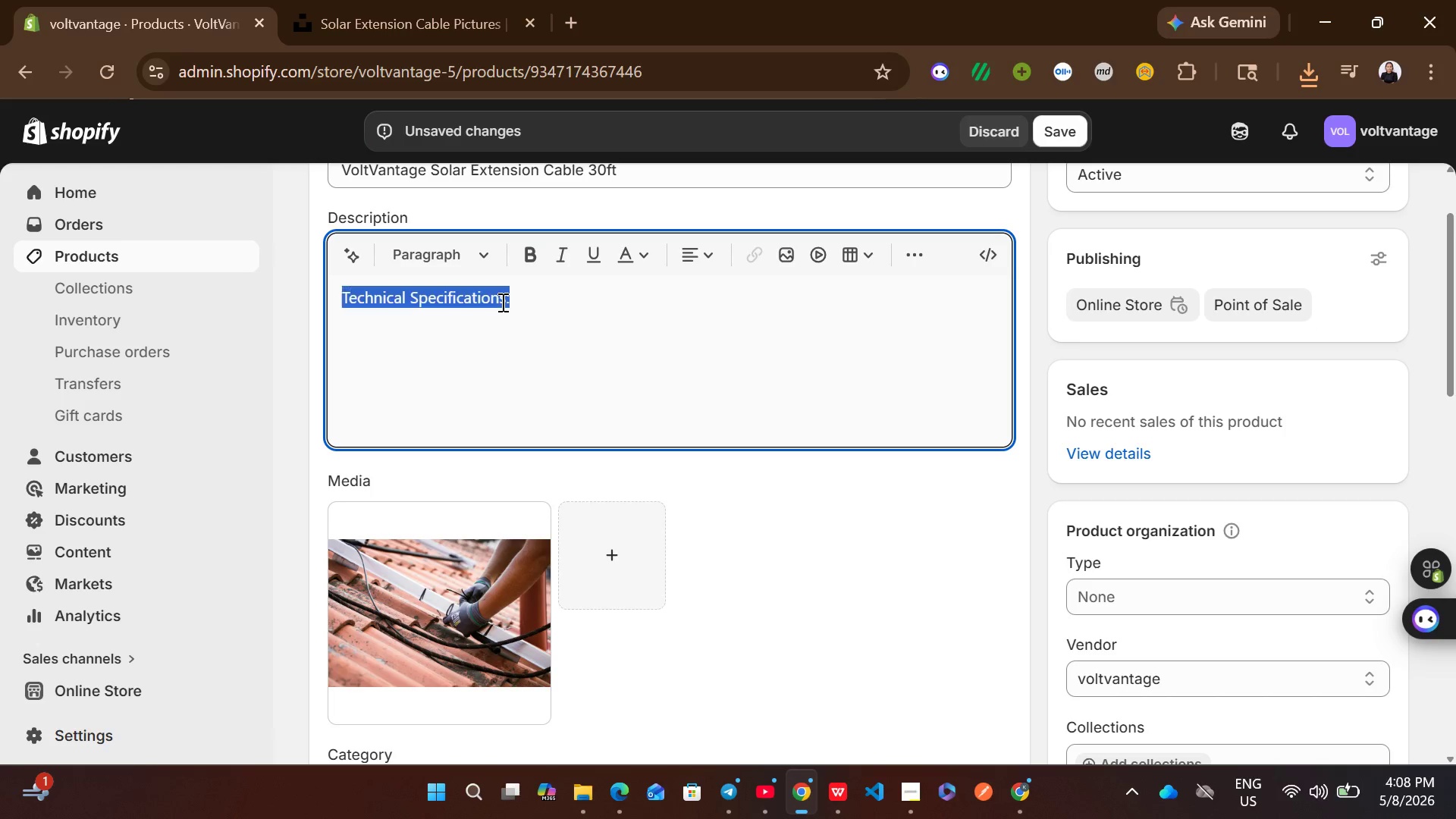 
key(Control+A)
 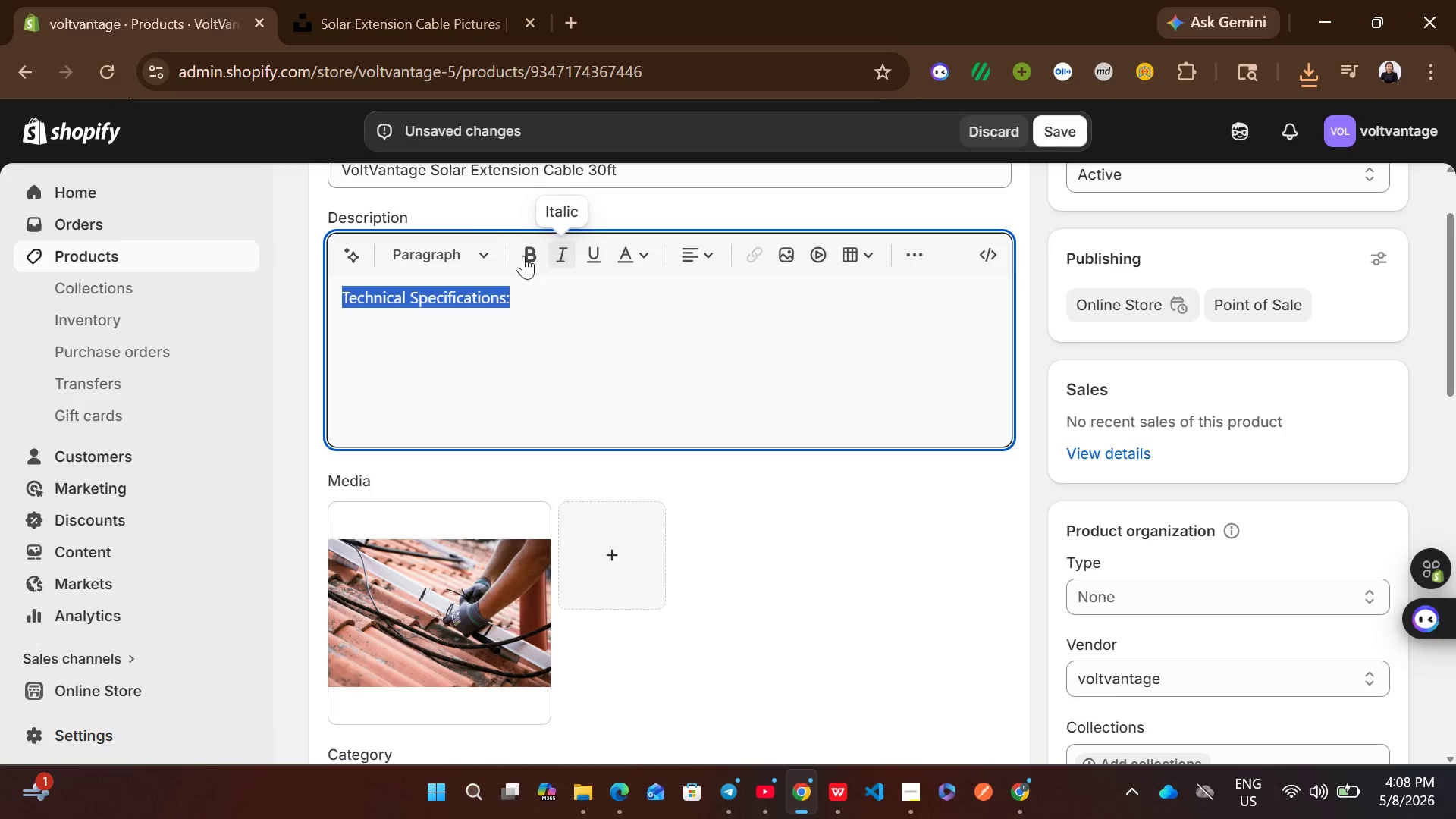 
left_click([466, 250])
 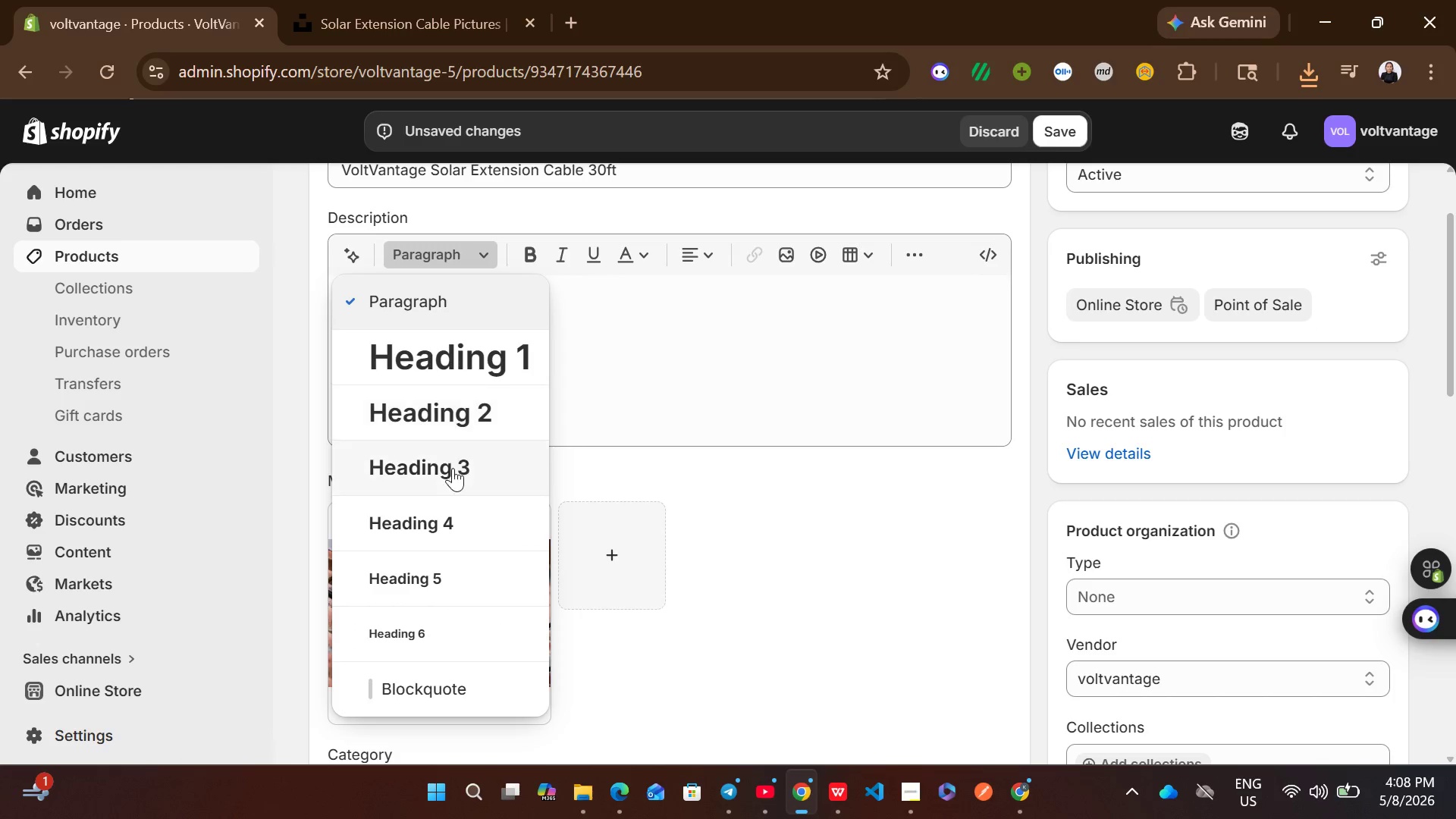 
left_click([453, 470])
 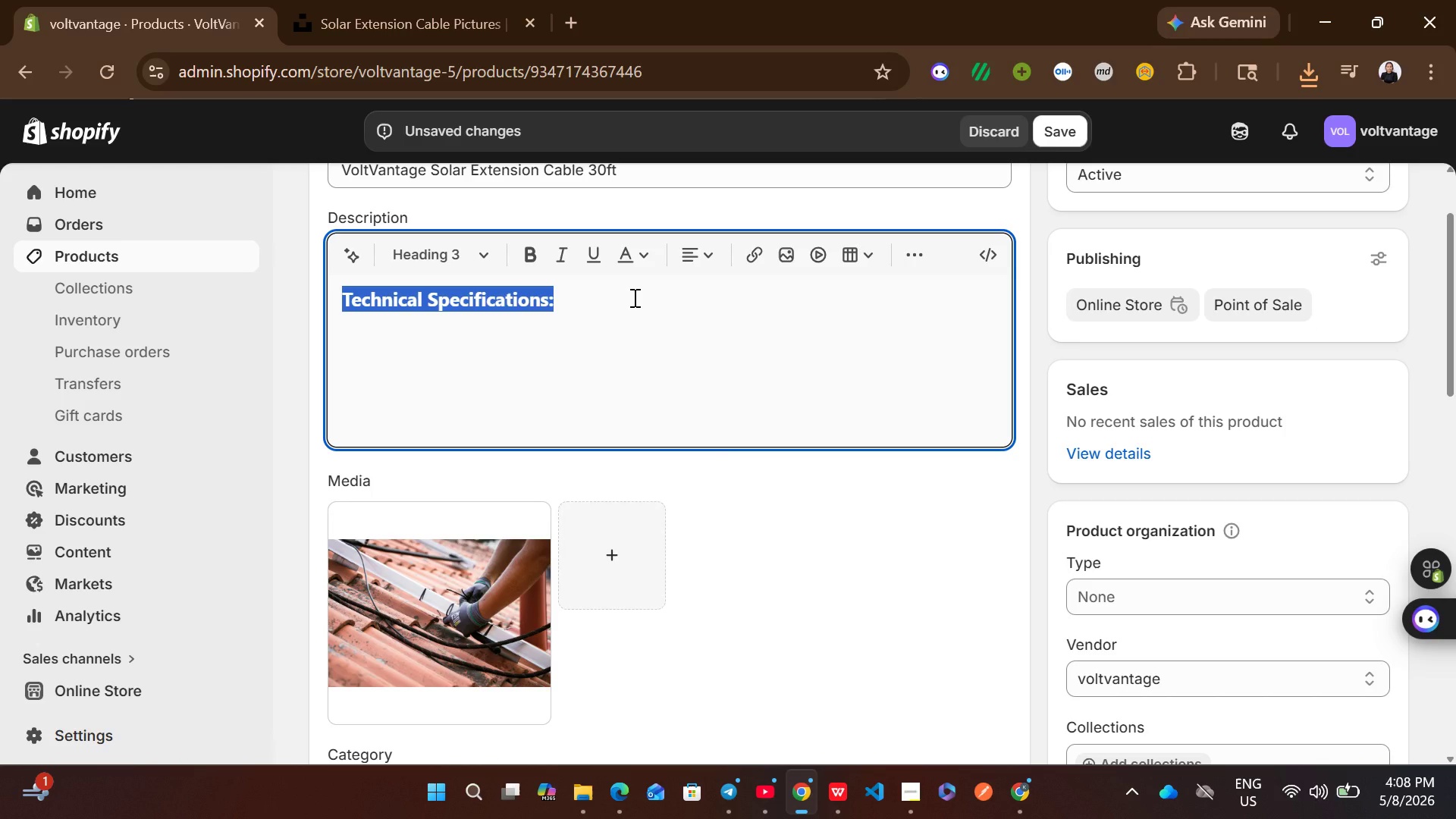 
left_click([633, 297])
 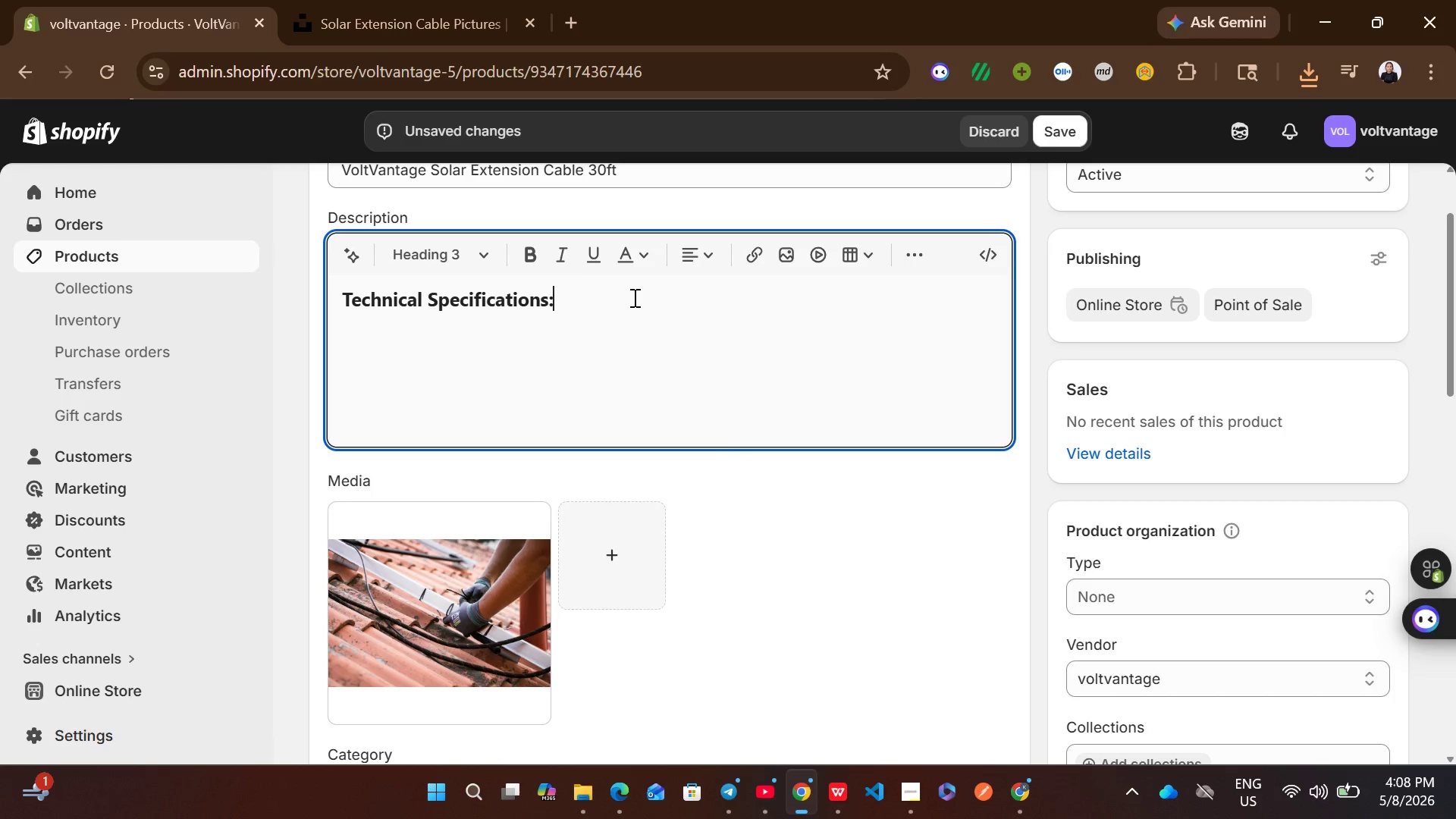 
key(Enter)
 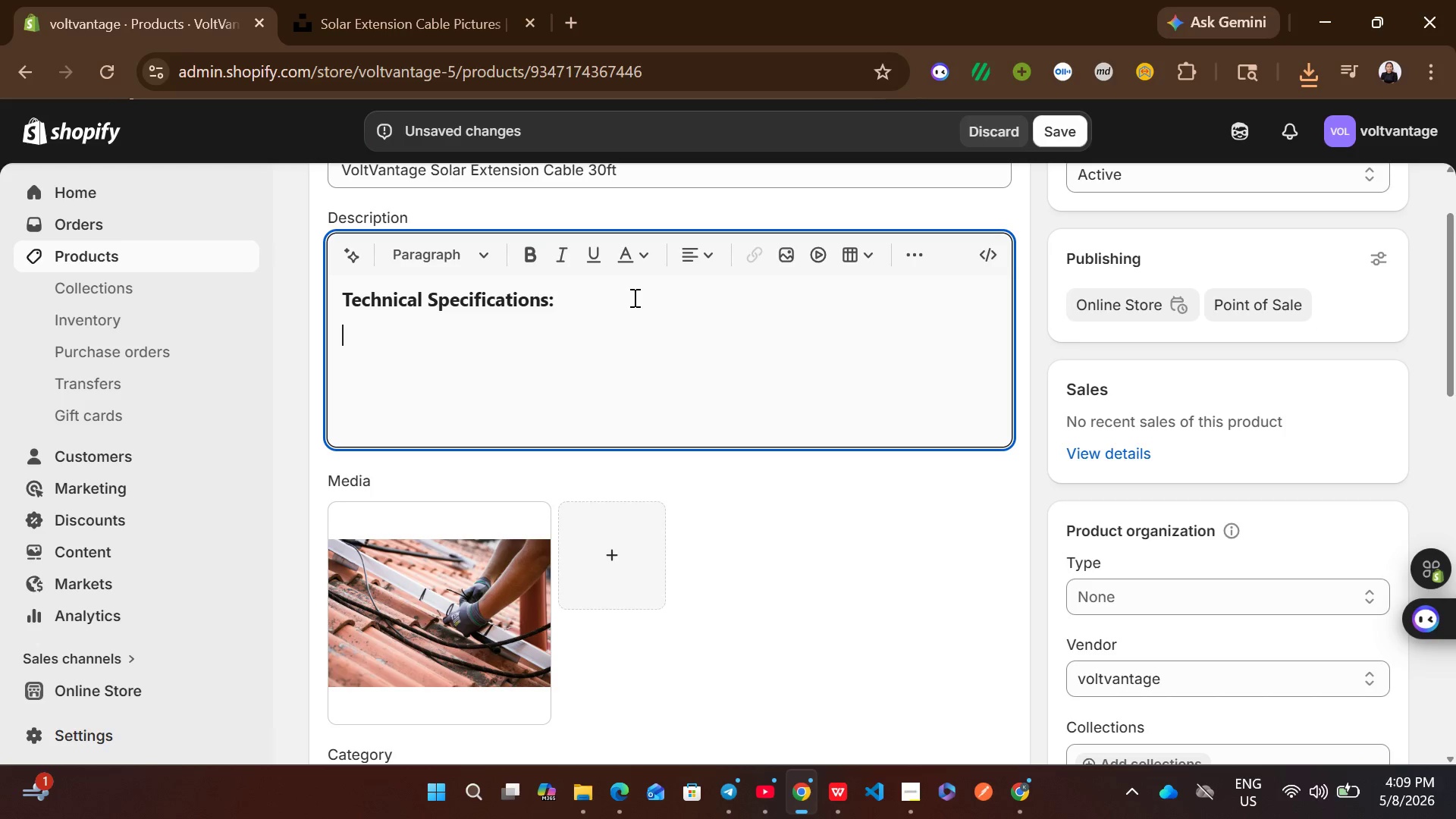 
type(Wattage: )
key(Backspace)
 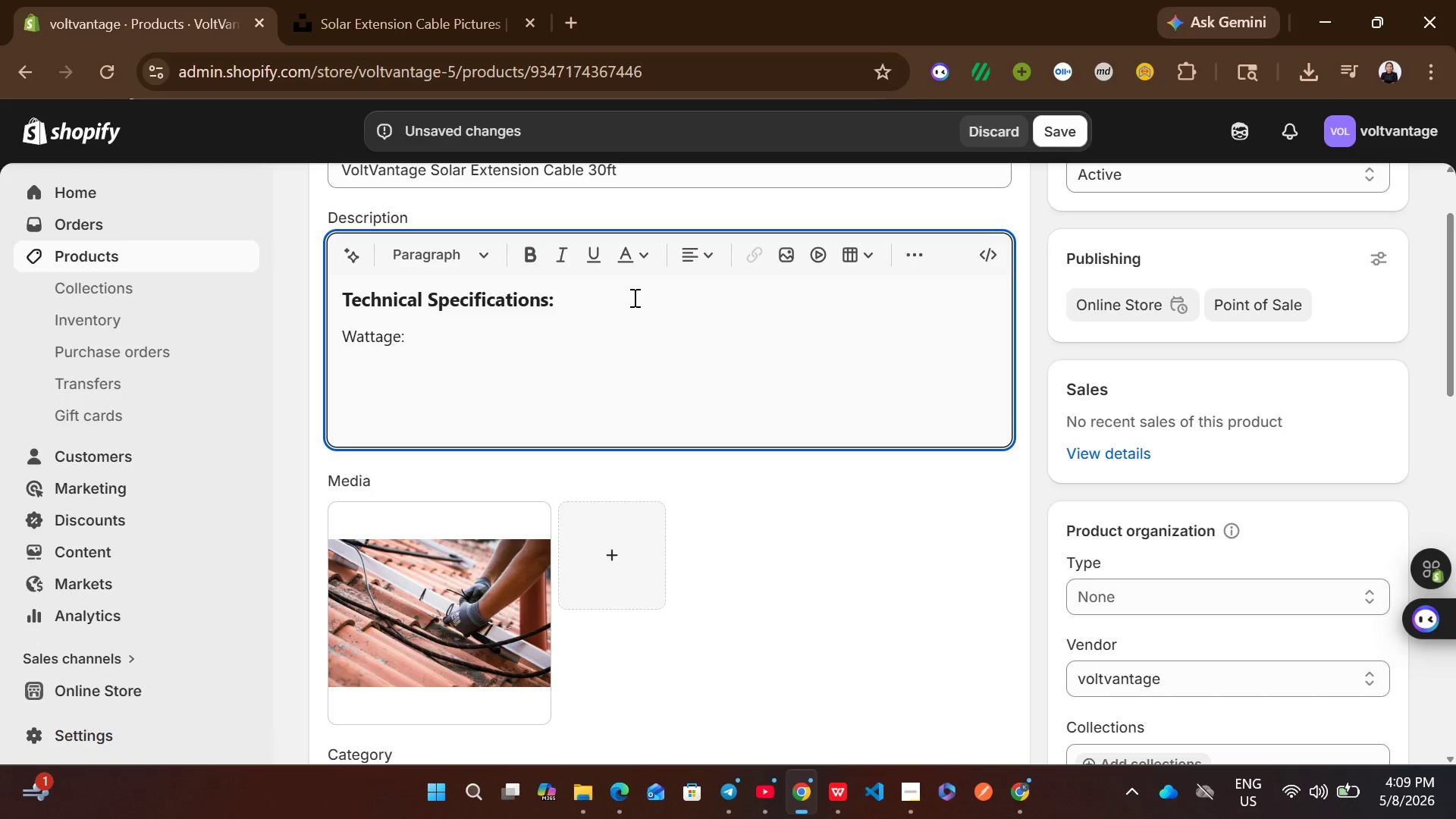 
key(Control+ControlLeft)
 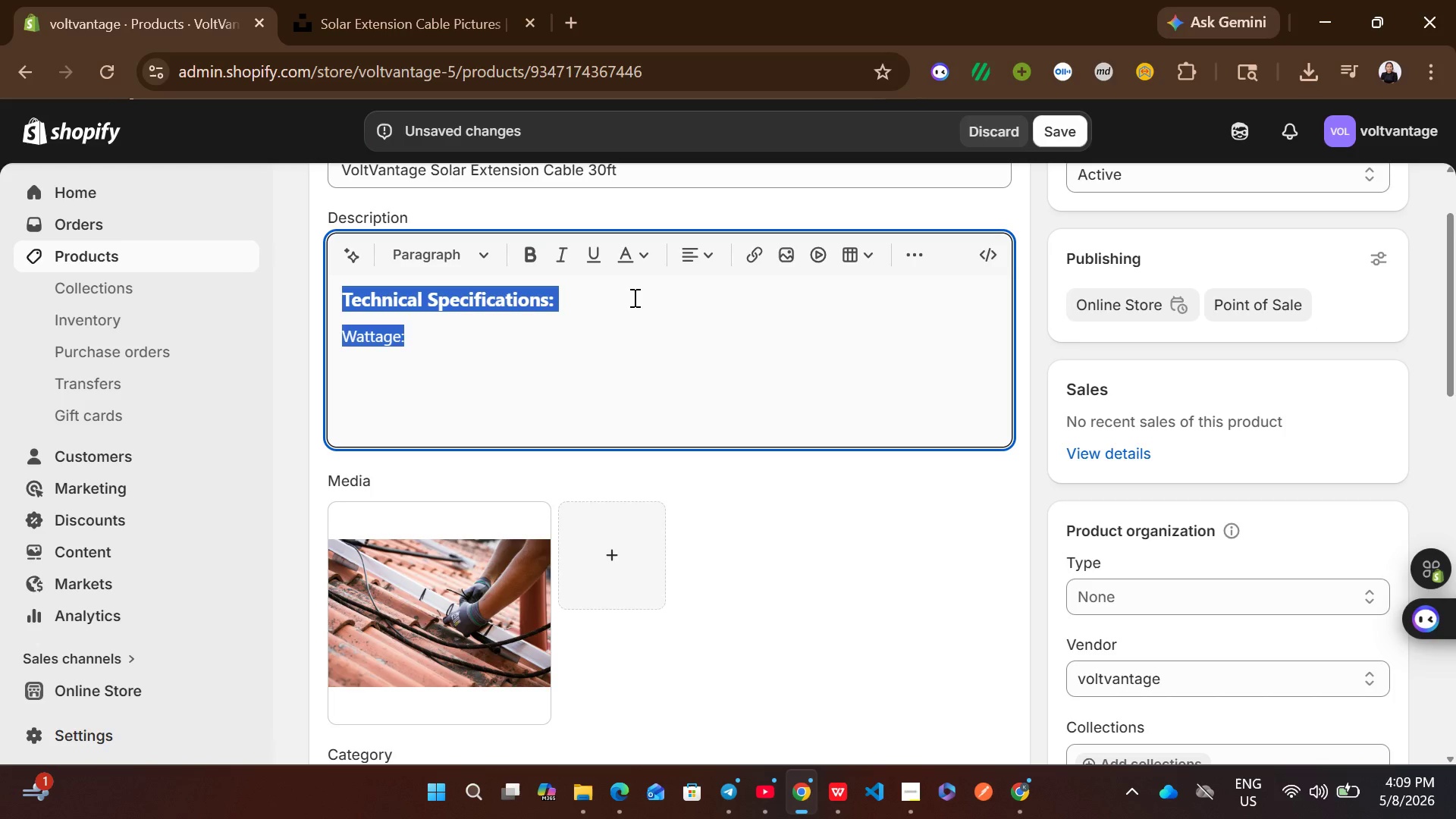 
key(Control+A)
 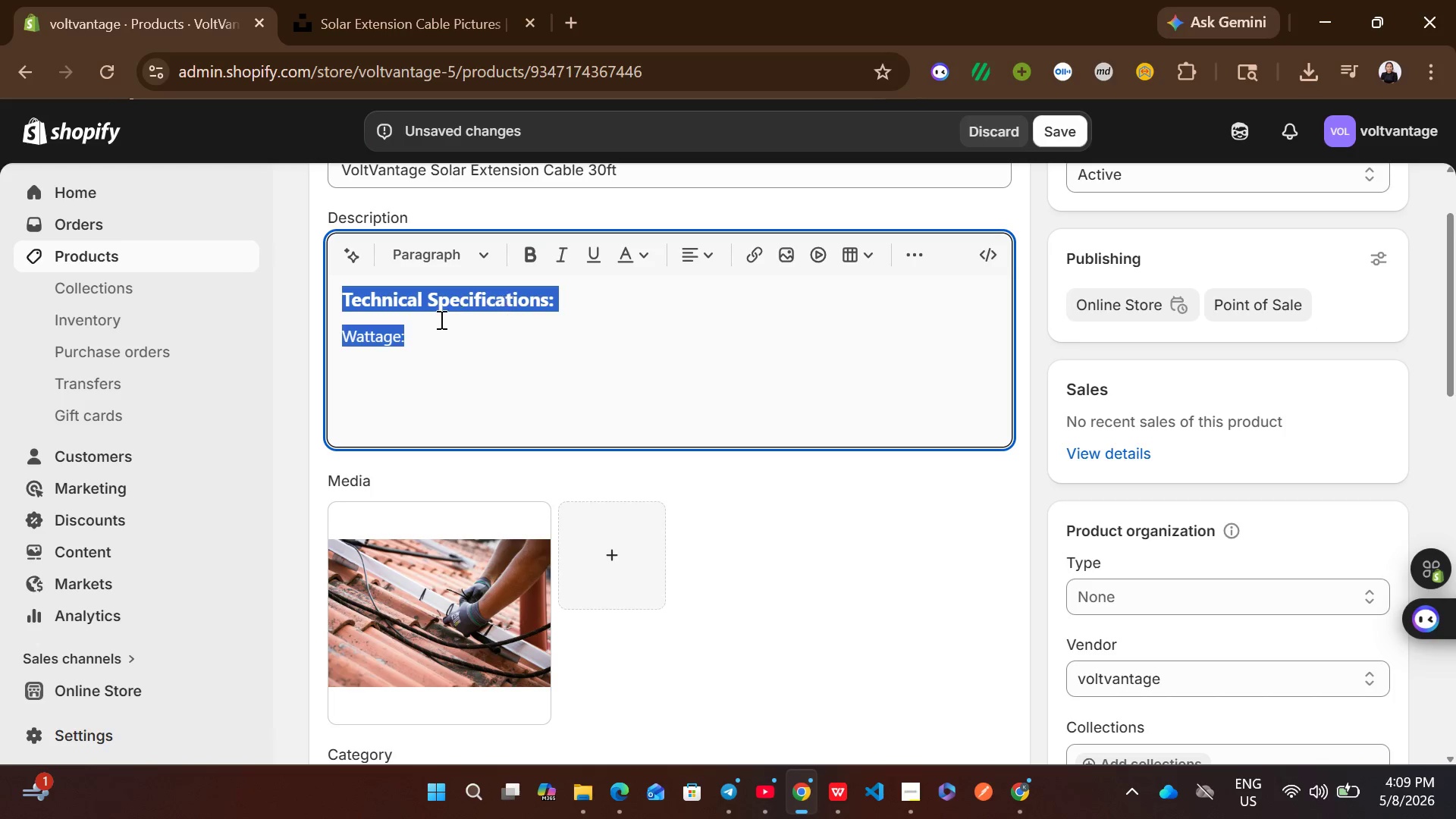 
left_click([439, 319])
 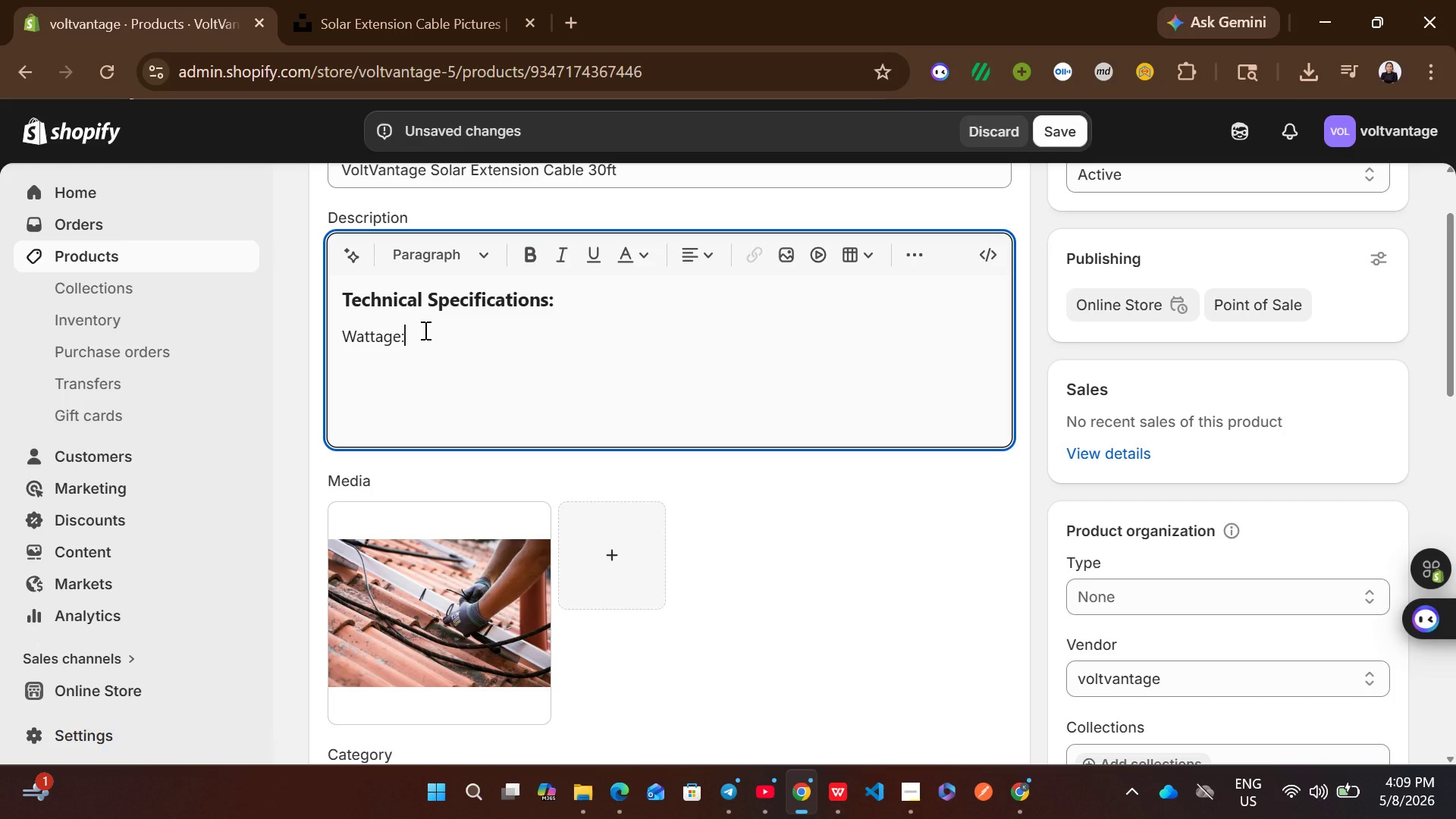 
left_click_drag(start_coordinate=[424, 330], to_coordinate=[336, 323])
 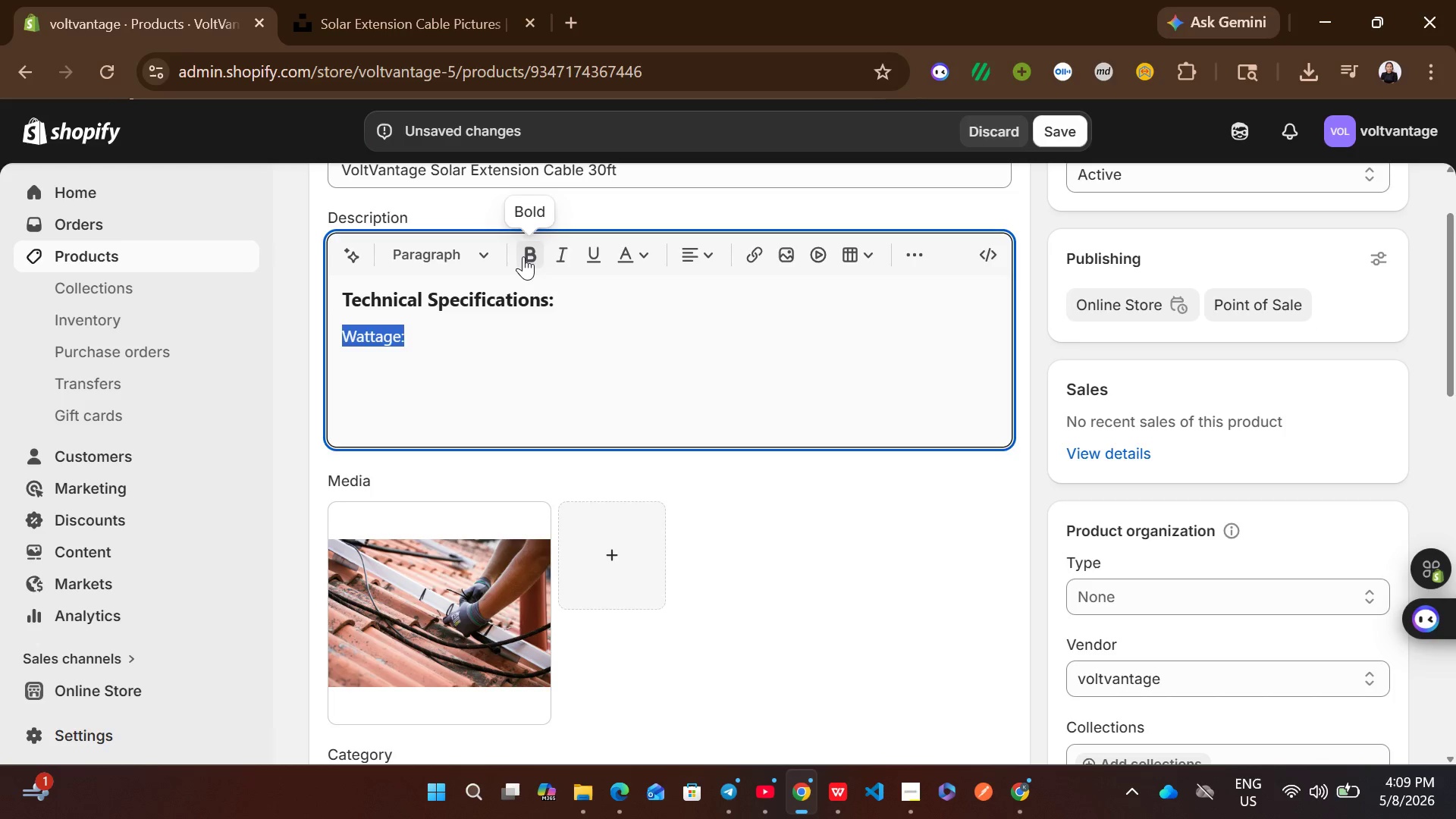 
left_click([523, 256])
 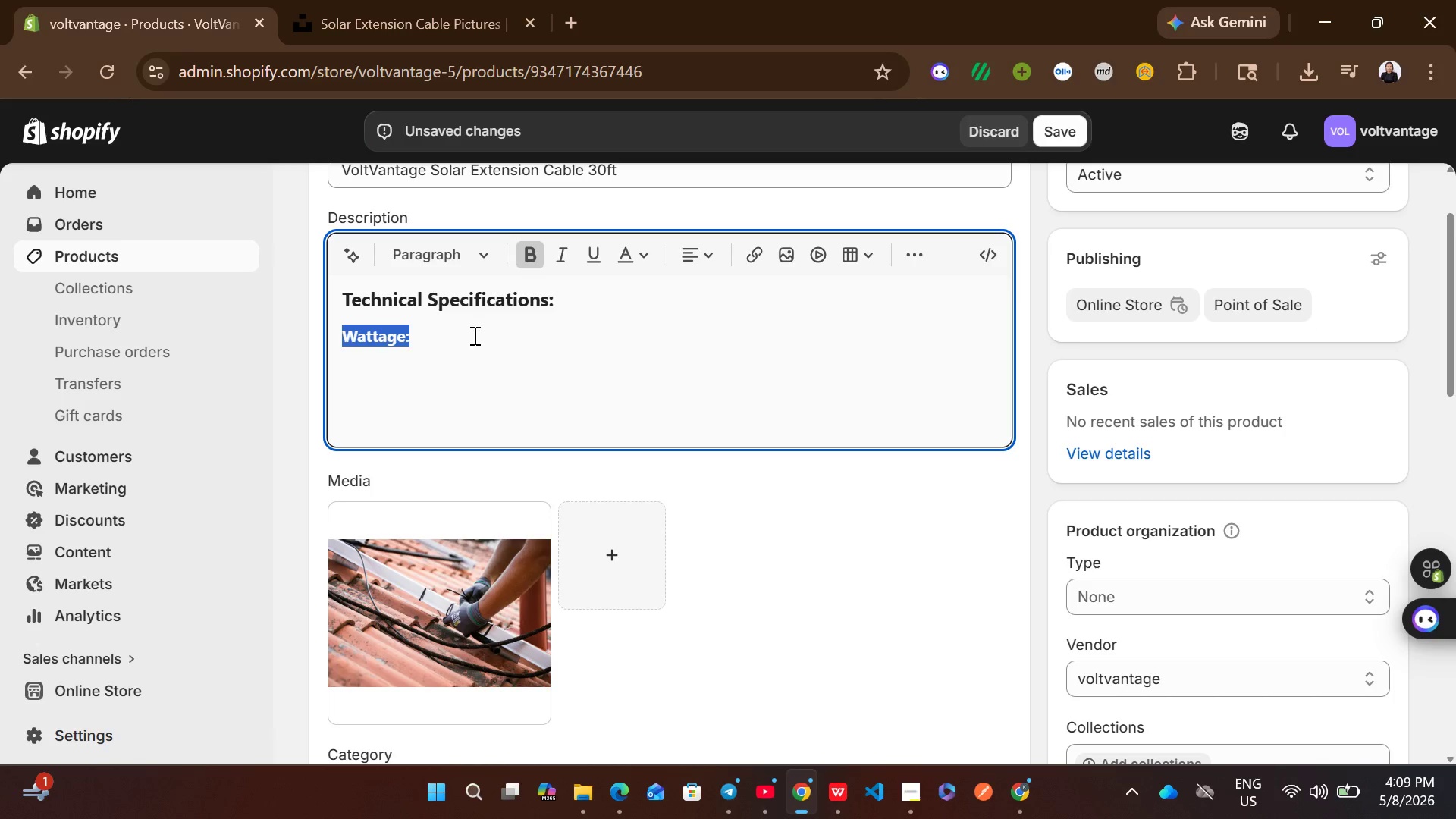 
left_click([473, 335])
 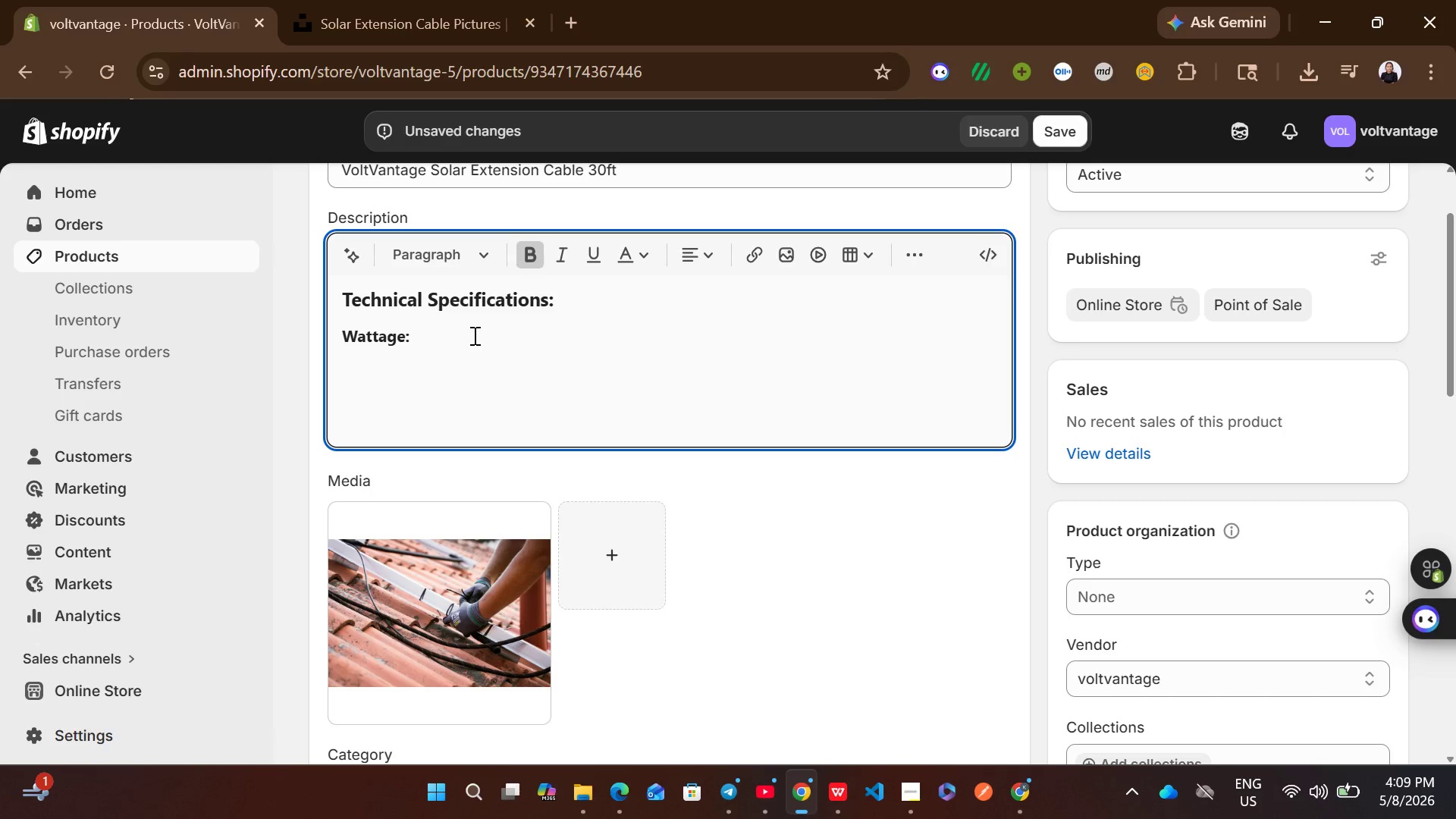 
key(Space)
 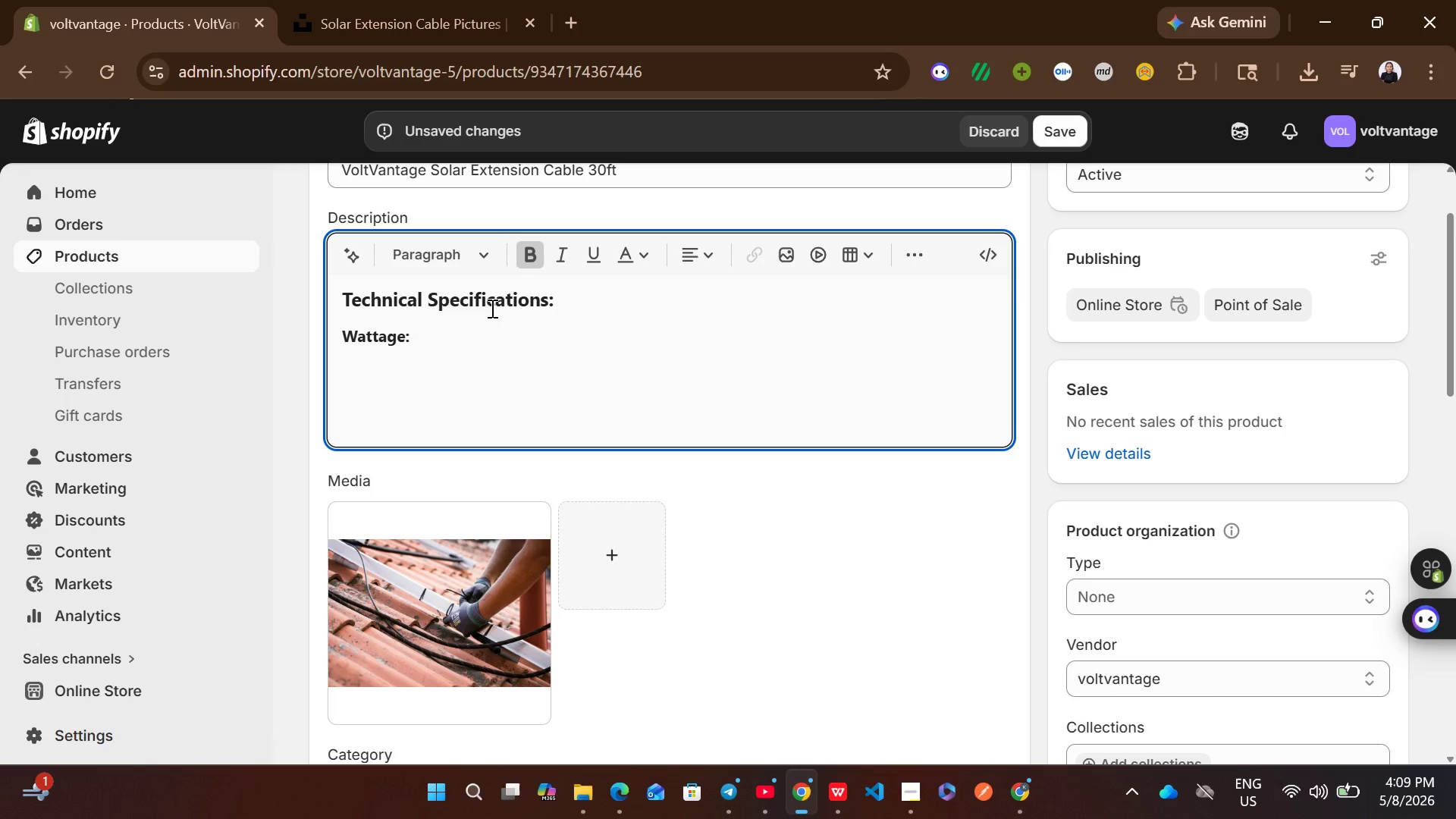 
mouse_move([520, 281])
 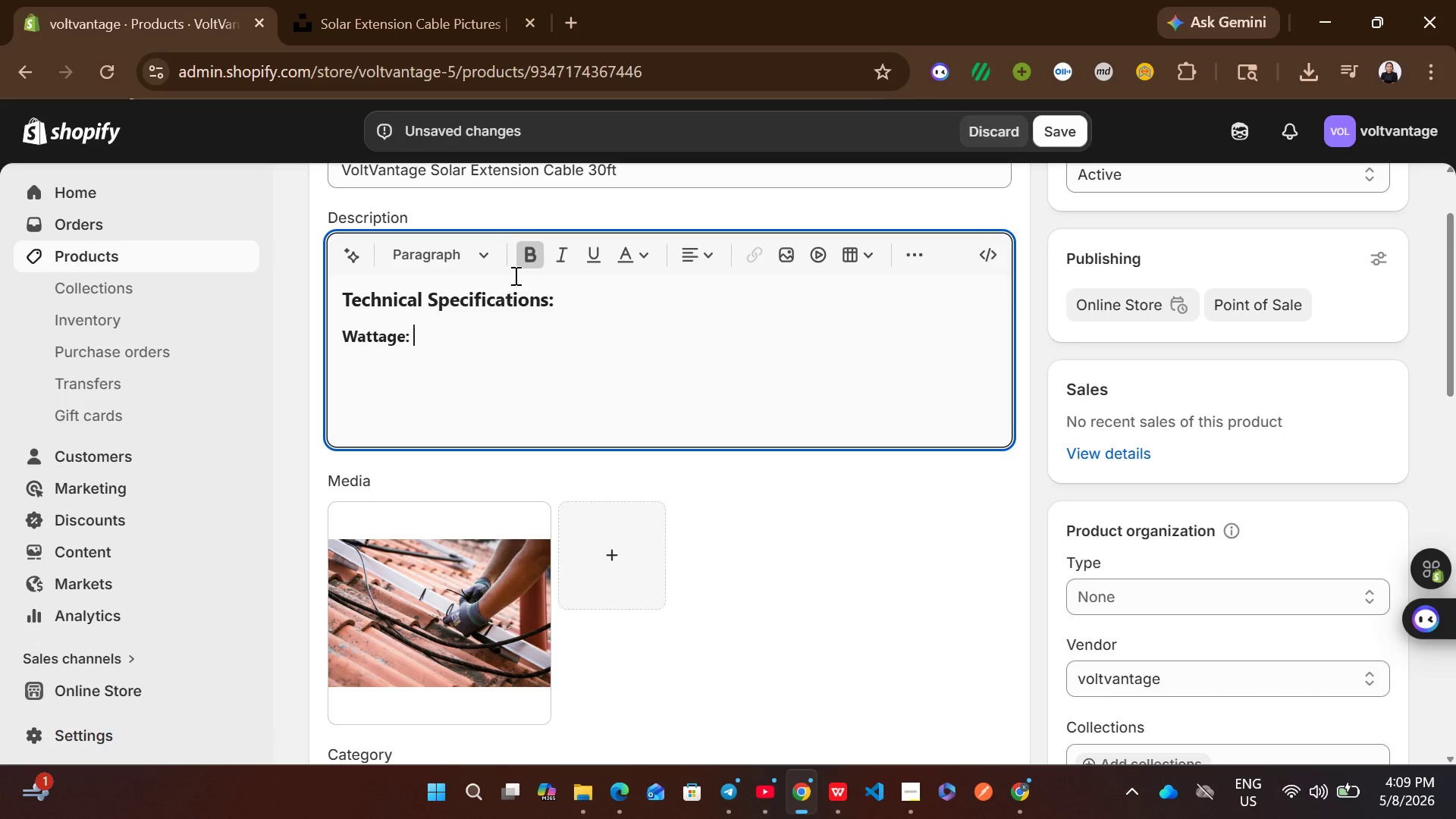 
mouse_move([523, 279])
 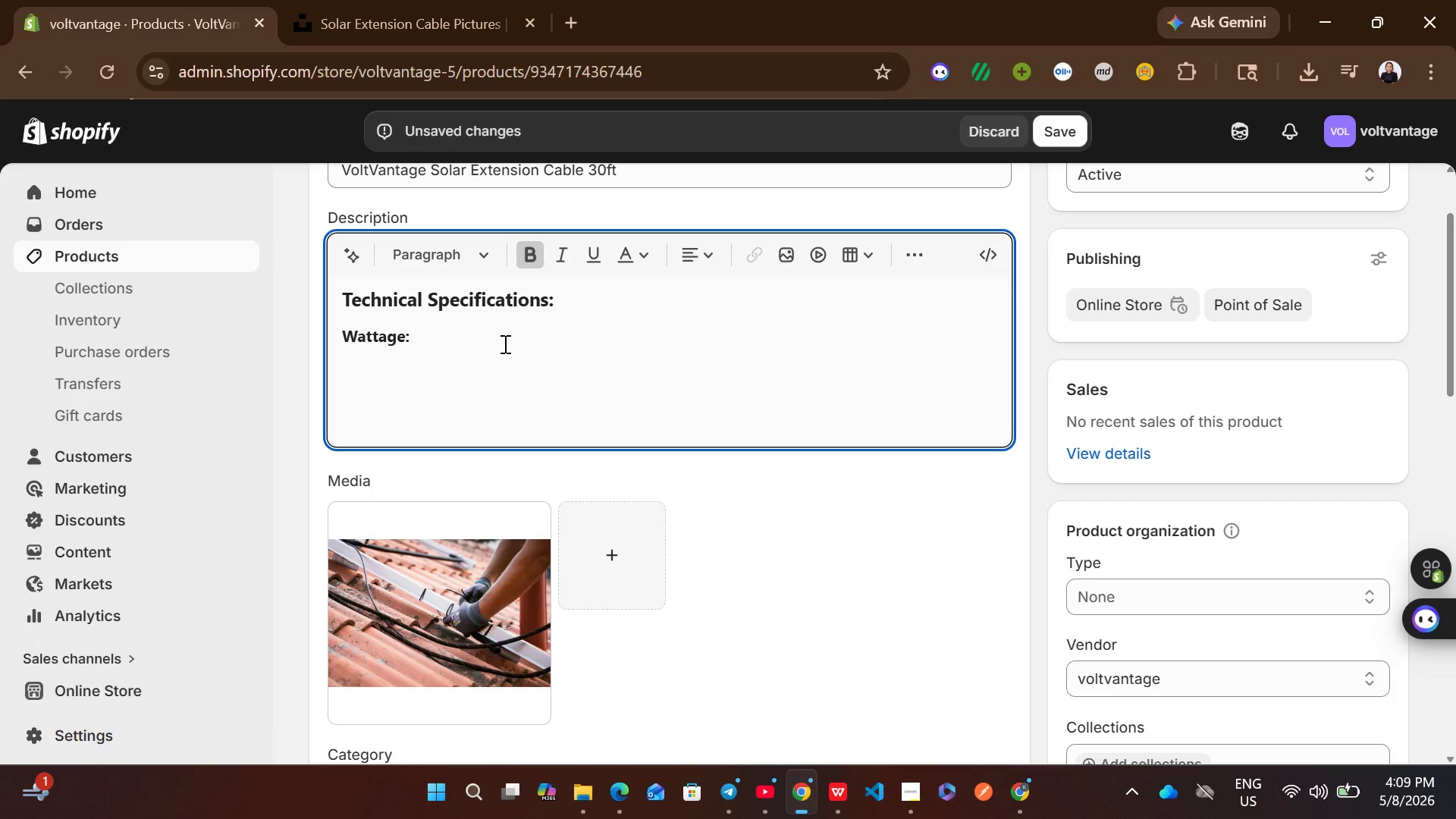 
wait(5.19)
 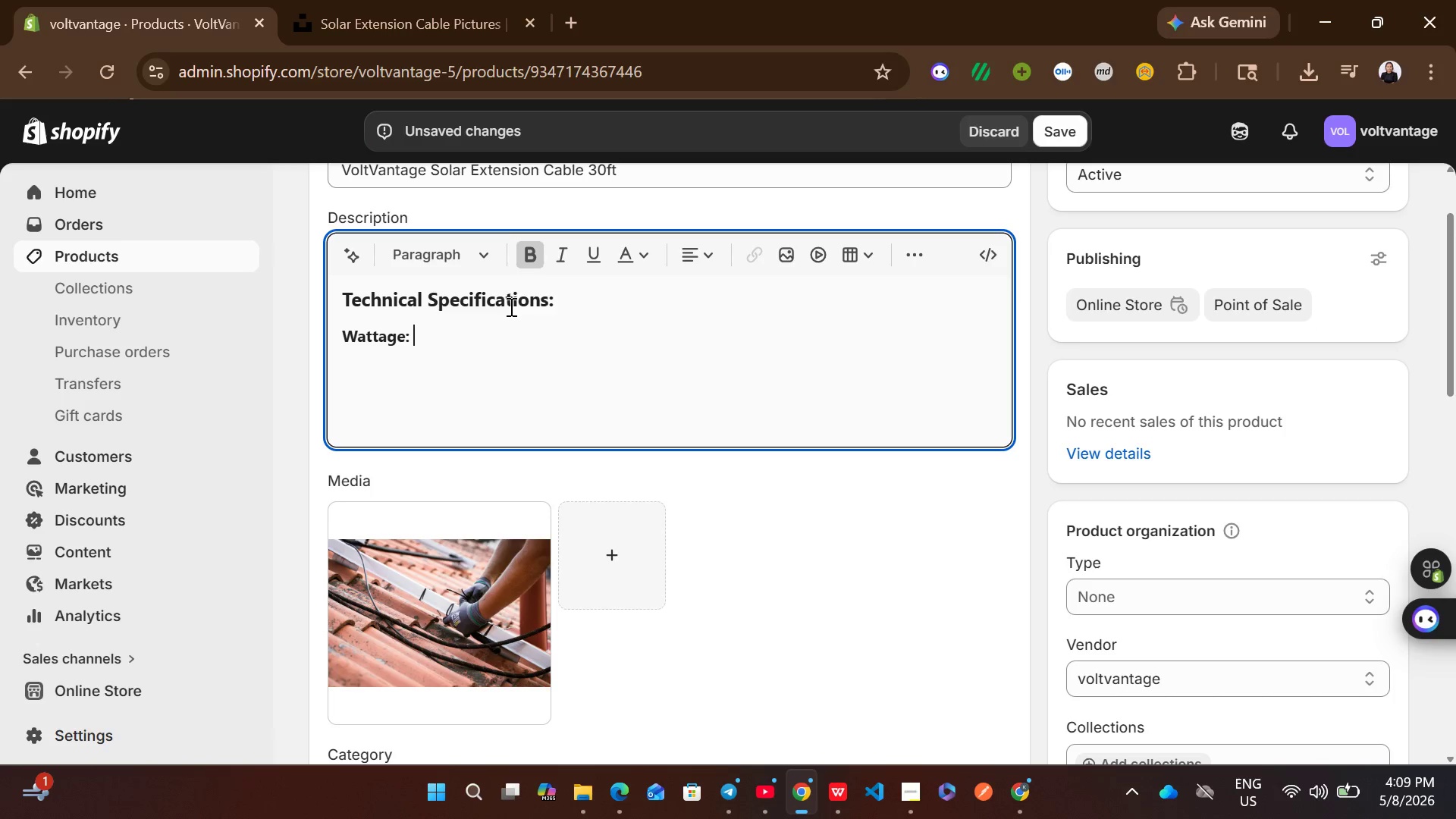 
type(394W)
 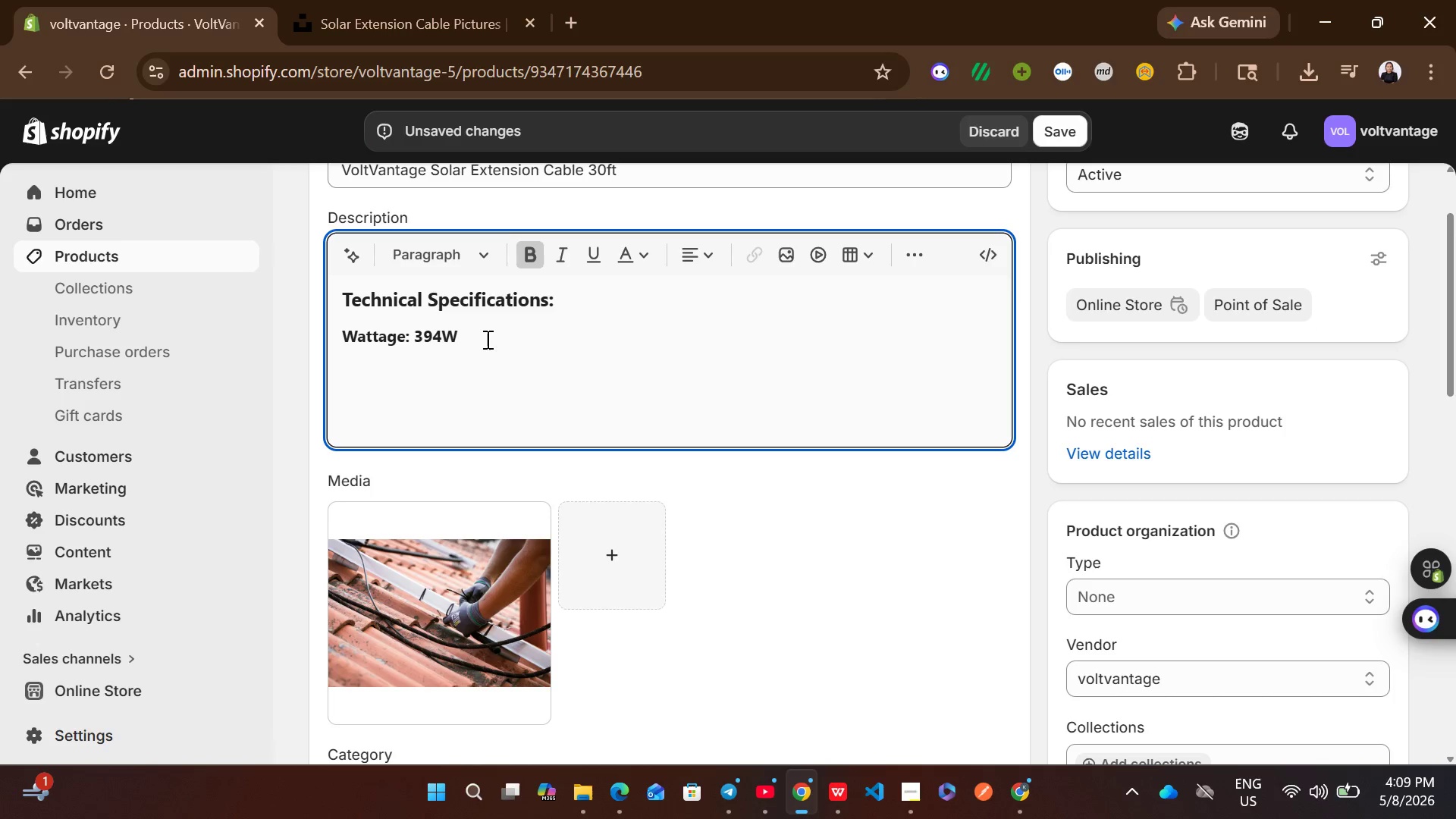 
left_click_drag(start_coordinate=[460, 339], to_coordinate=[416, 336])
 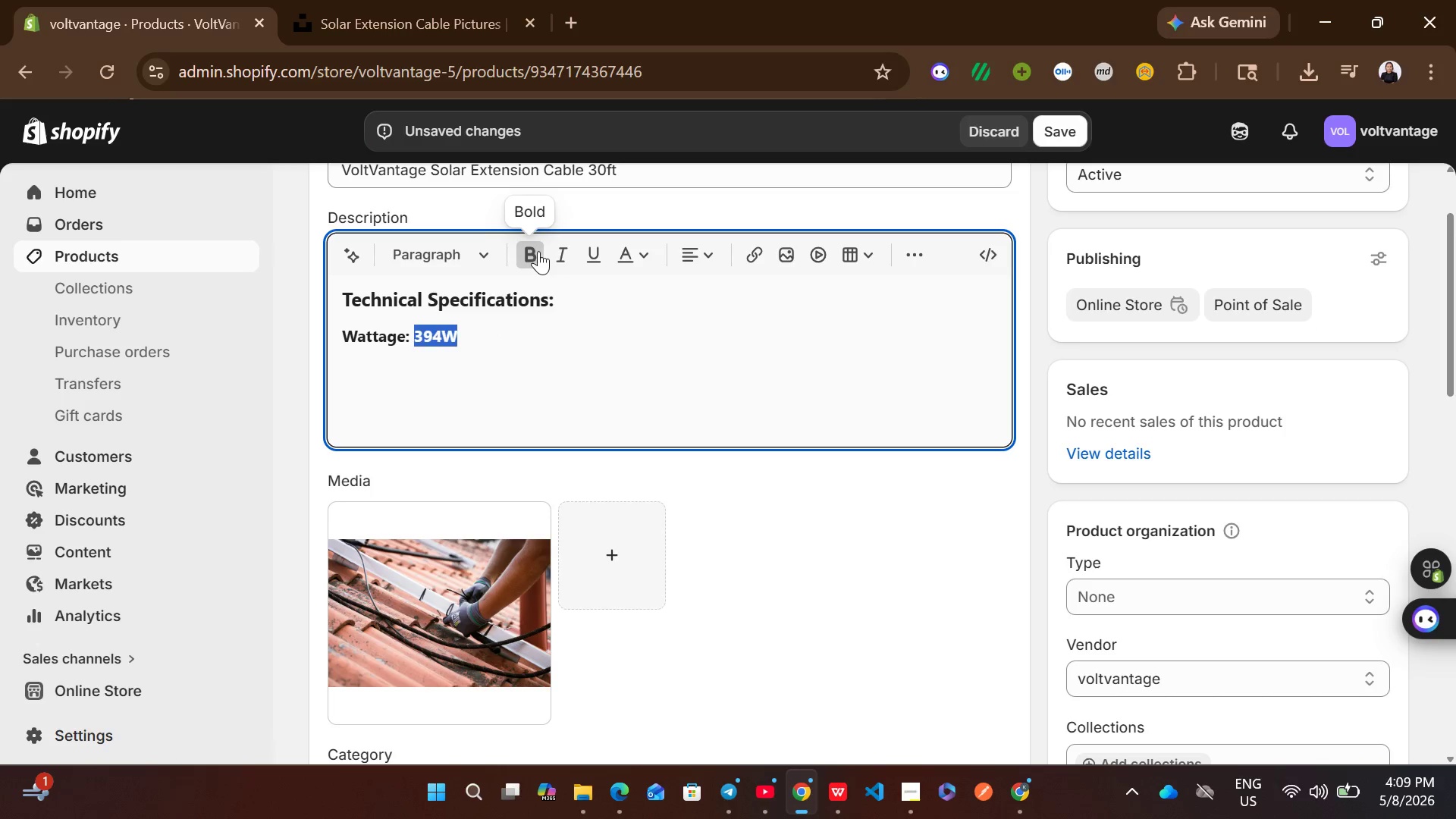 
left_click([538, 251])
 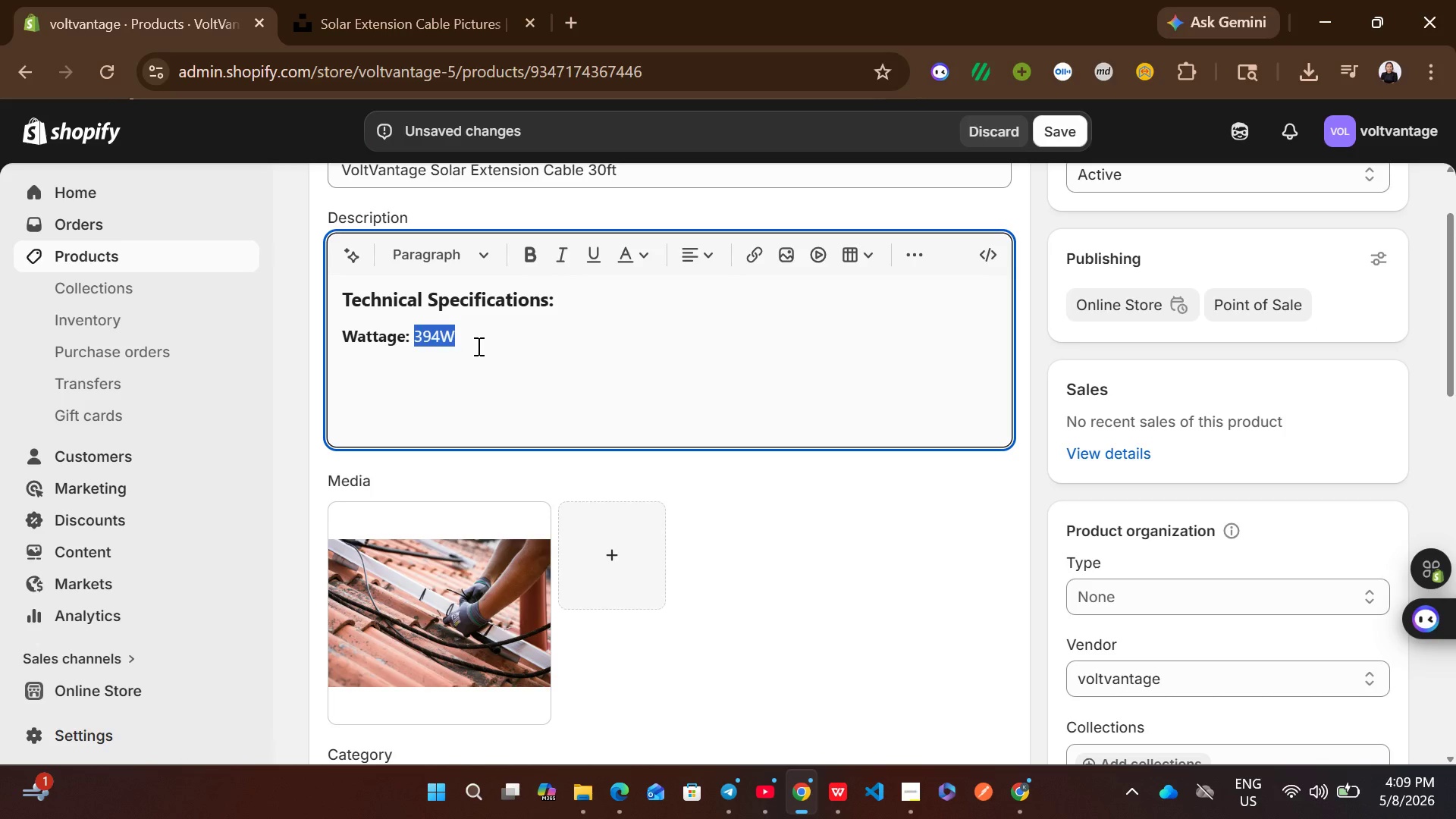 
left_click([472, 346])
 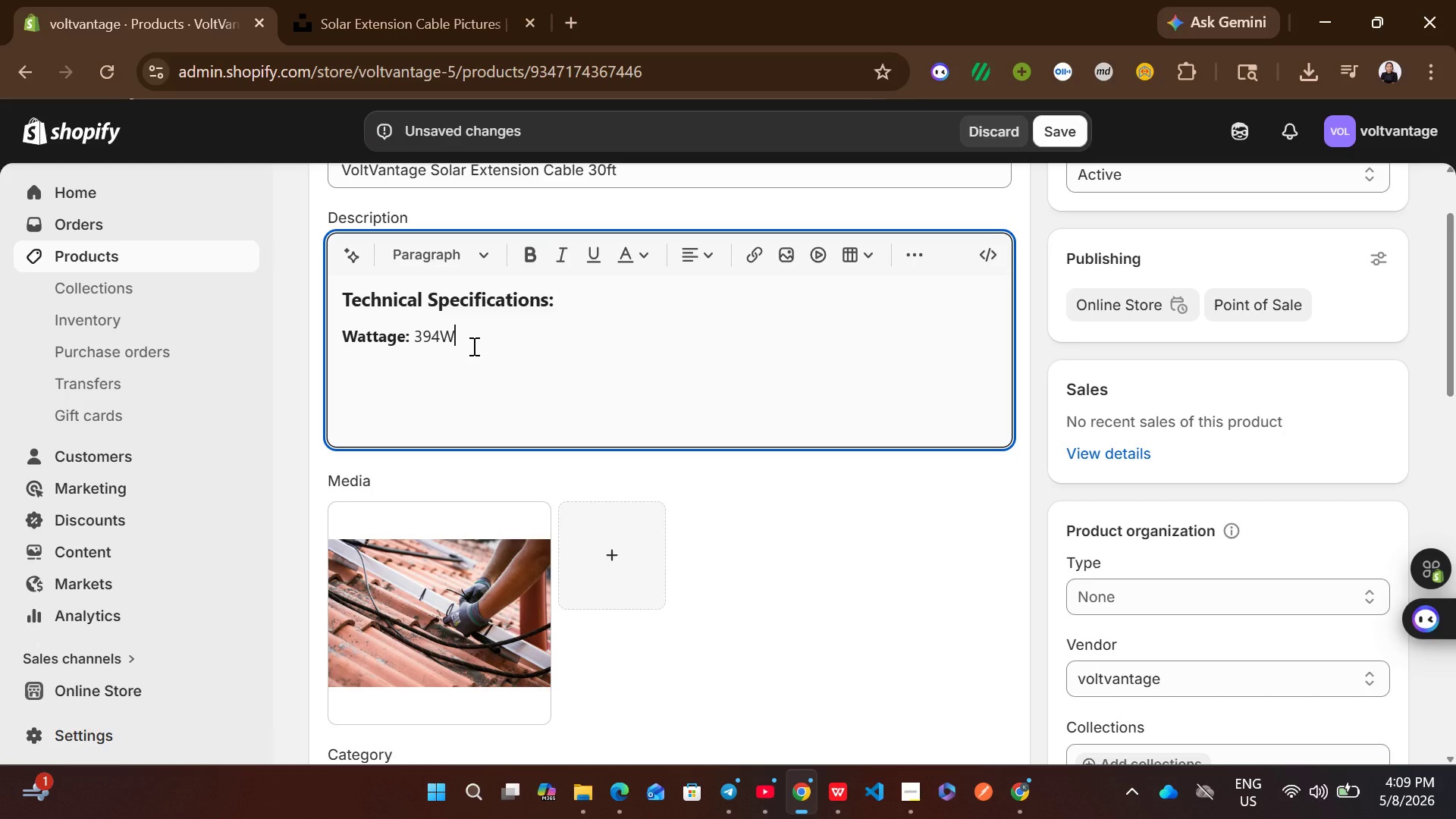 
key(Enter)
 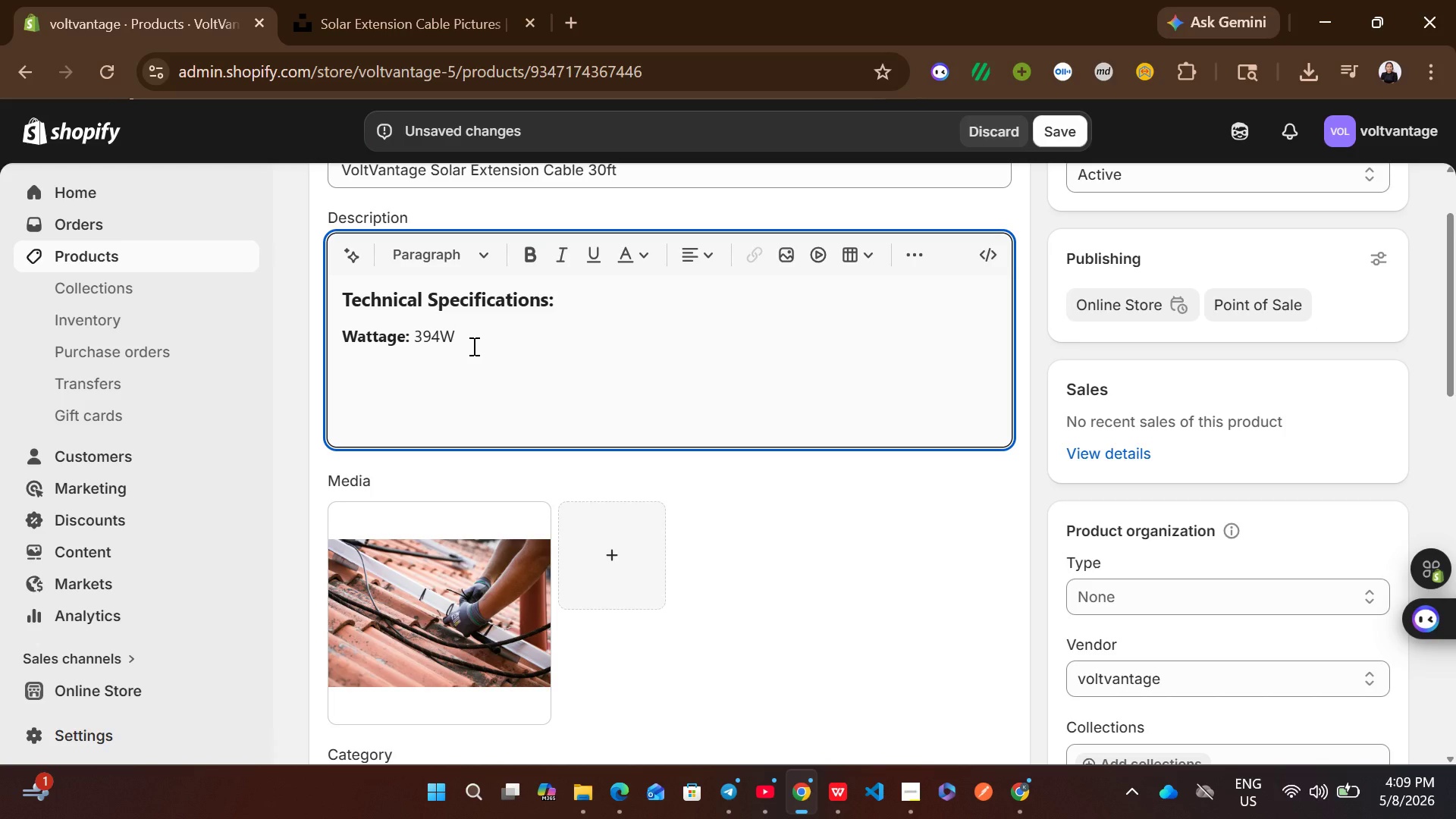 
type(Voltage: )
 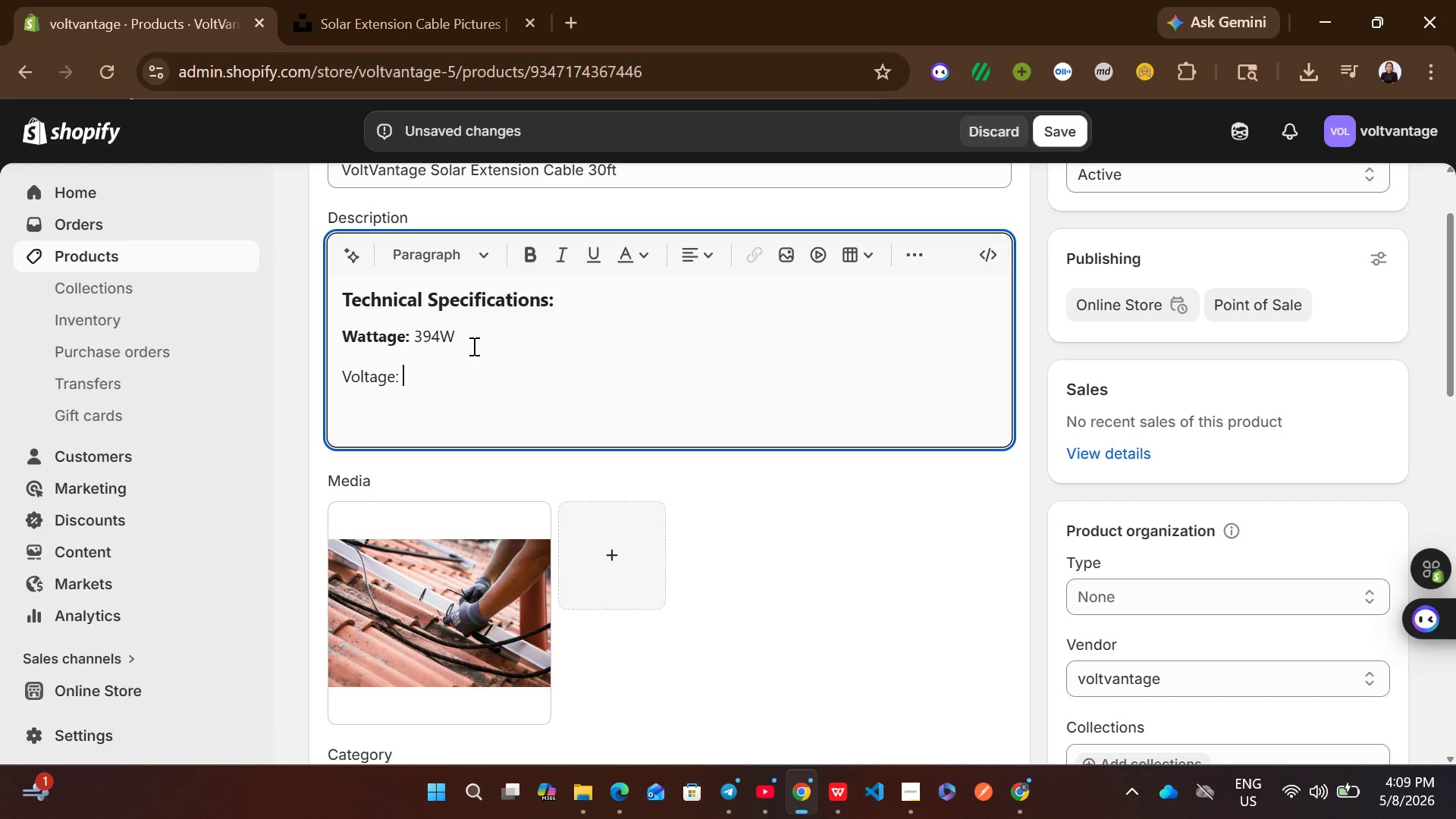 
type(24V )
 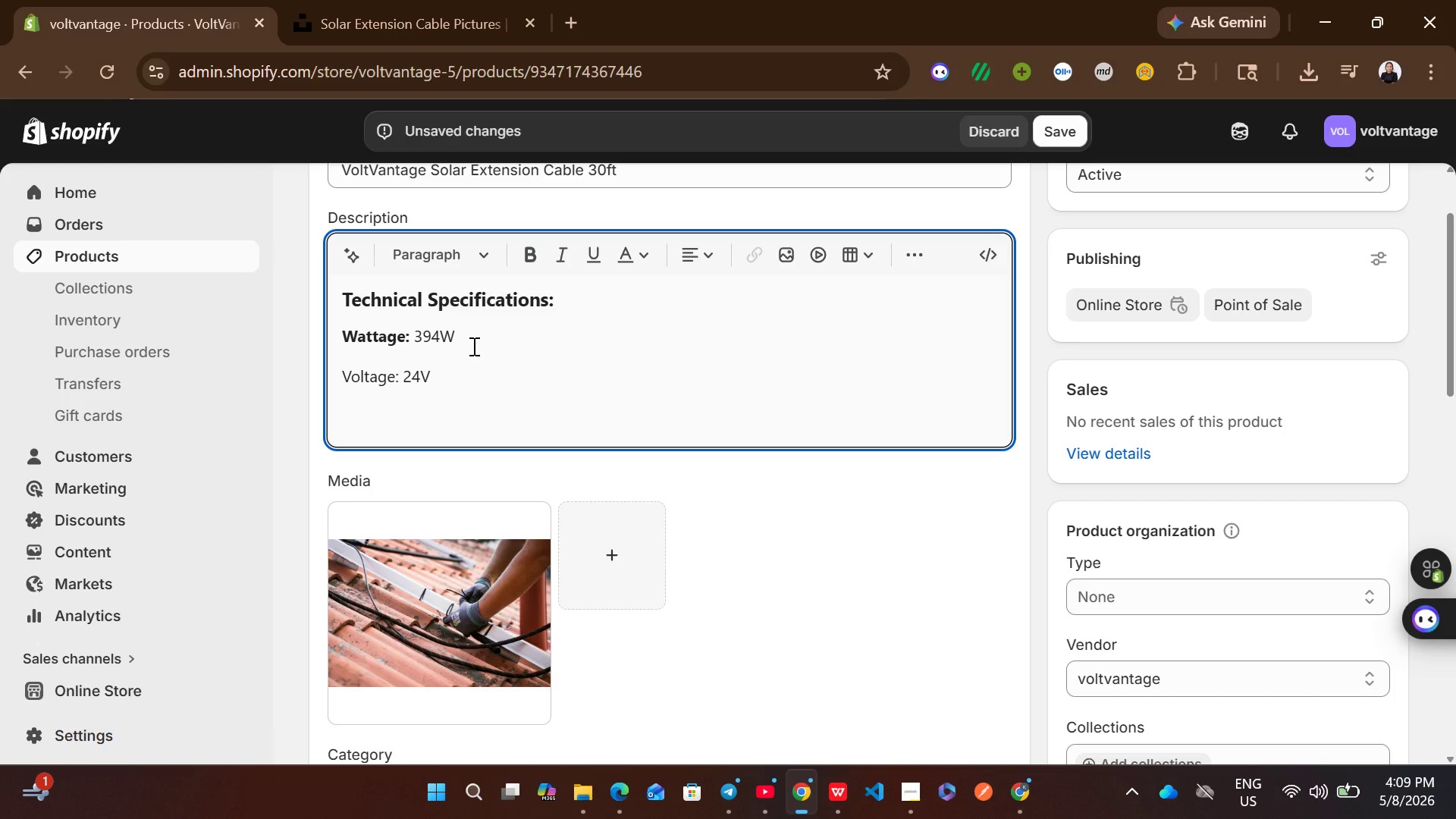 
key(Enter)
 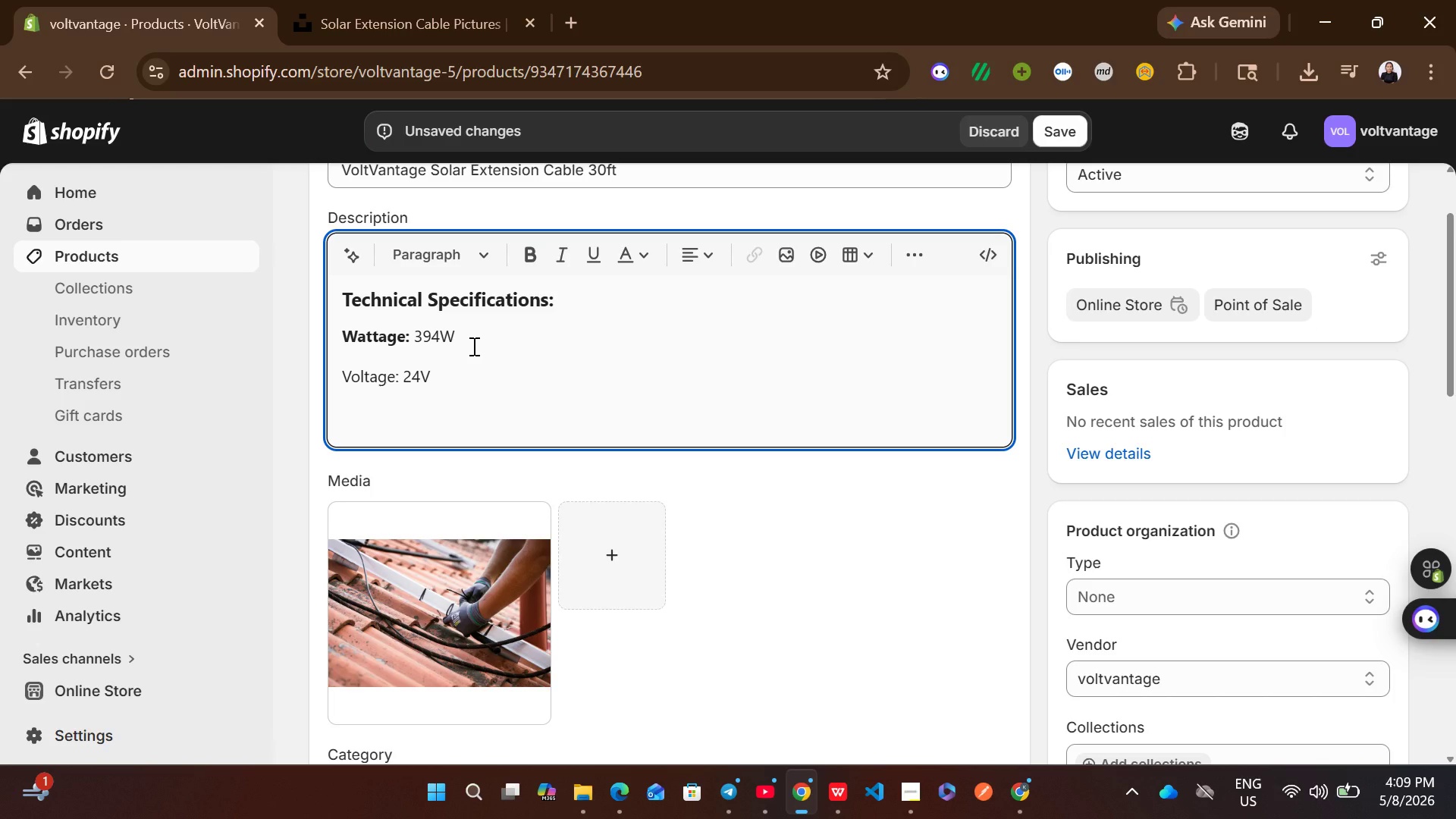 
type(Specs: 394 )
key(Backspace)
type(W / 24V)
 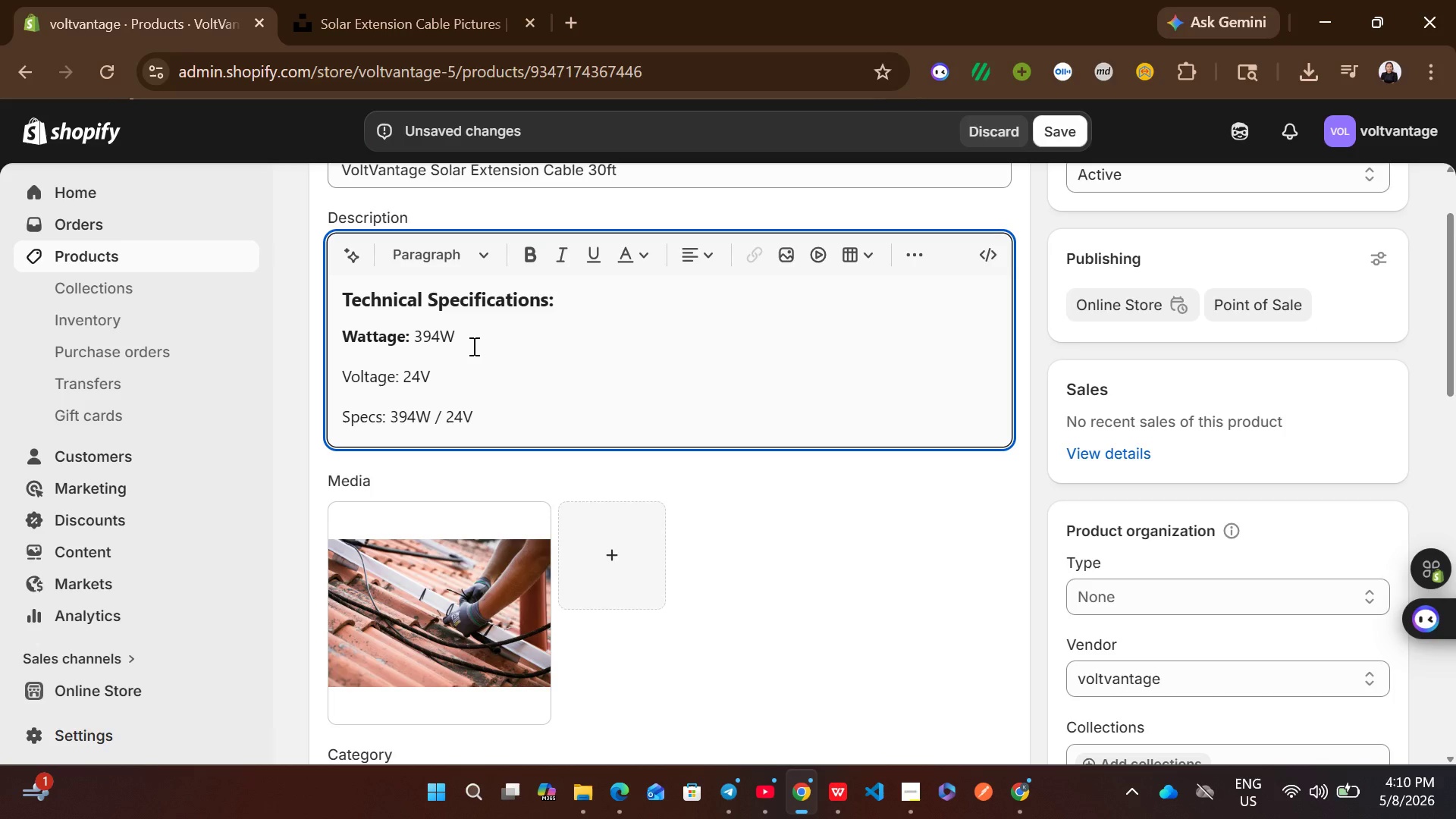 
key(Enter)
 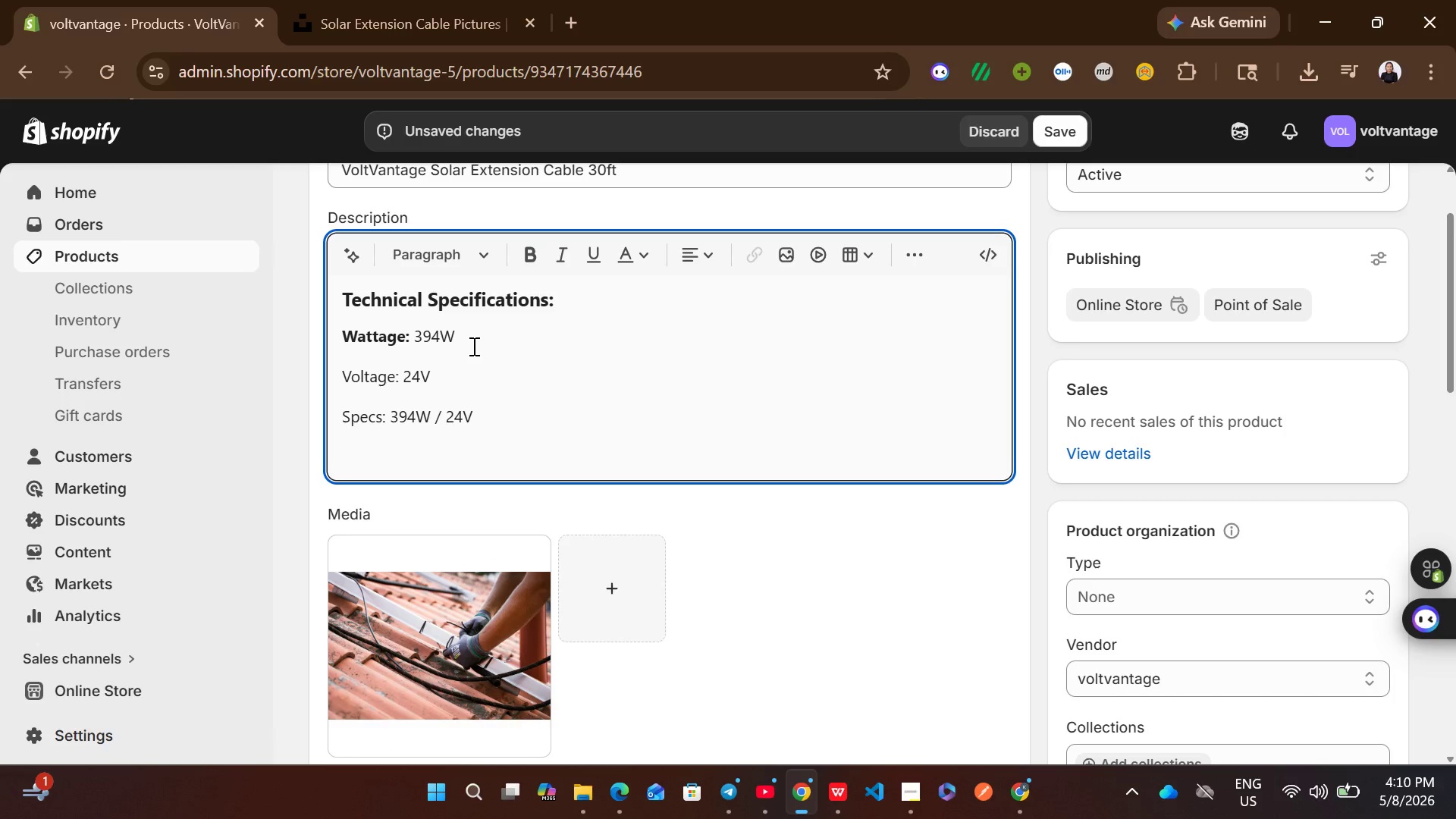 
type(Weather Rating: )
 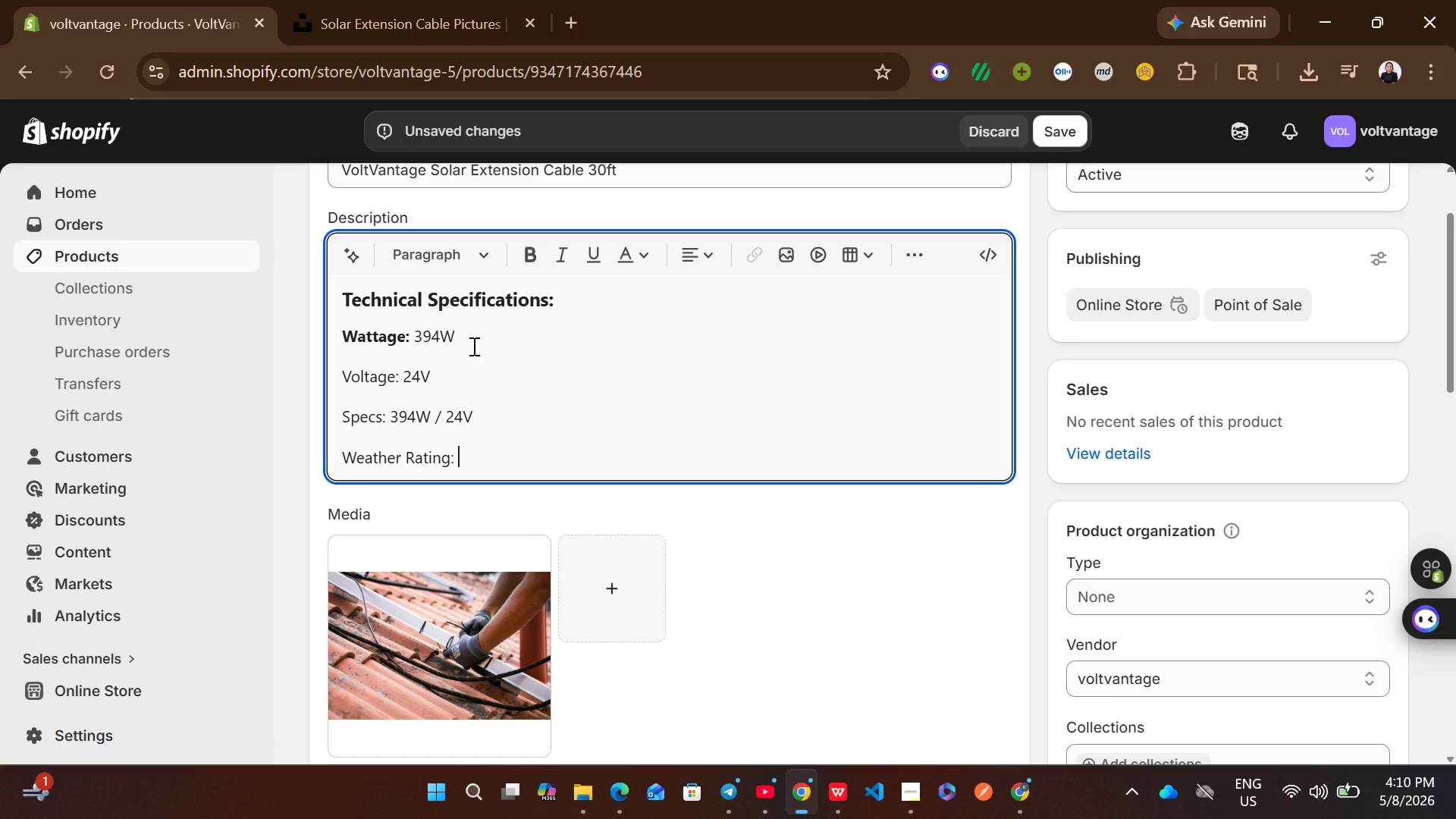 
type(IP67)
 